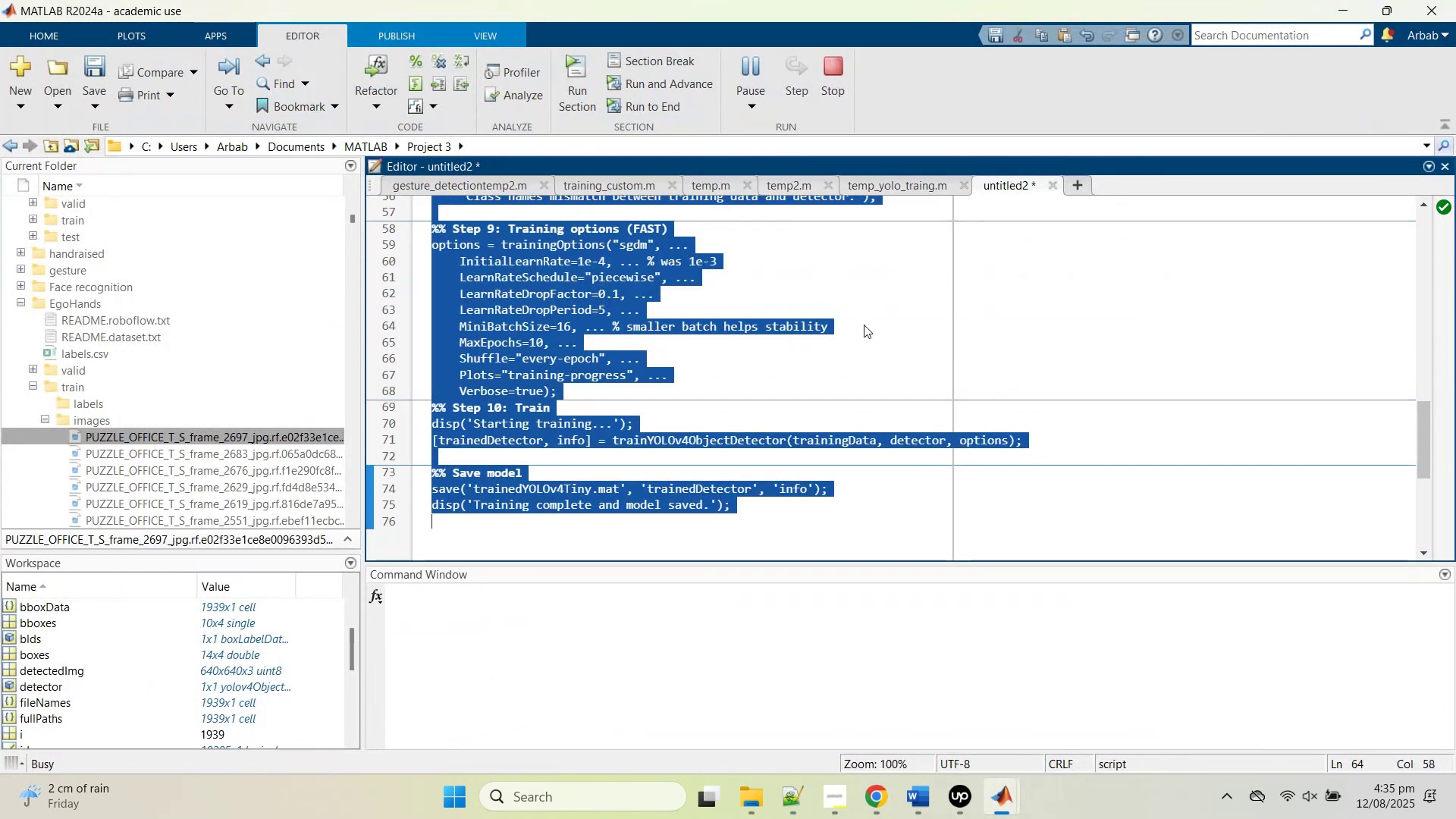 
key(Control+V)
 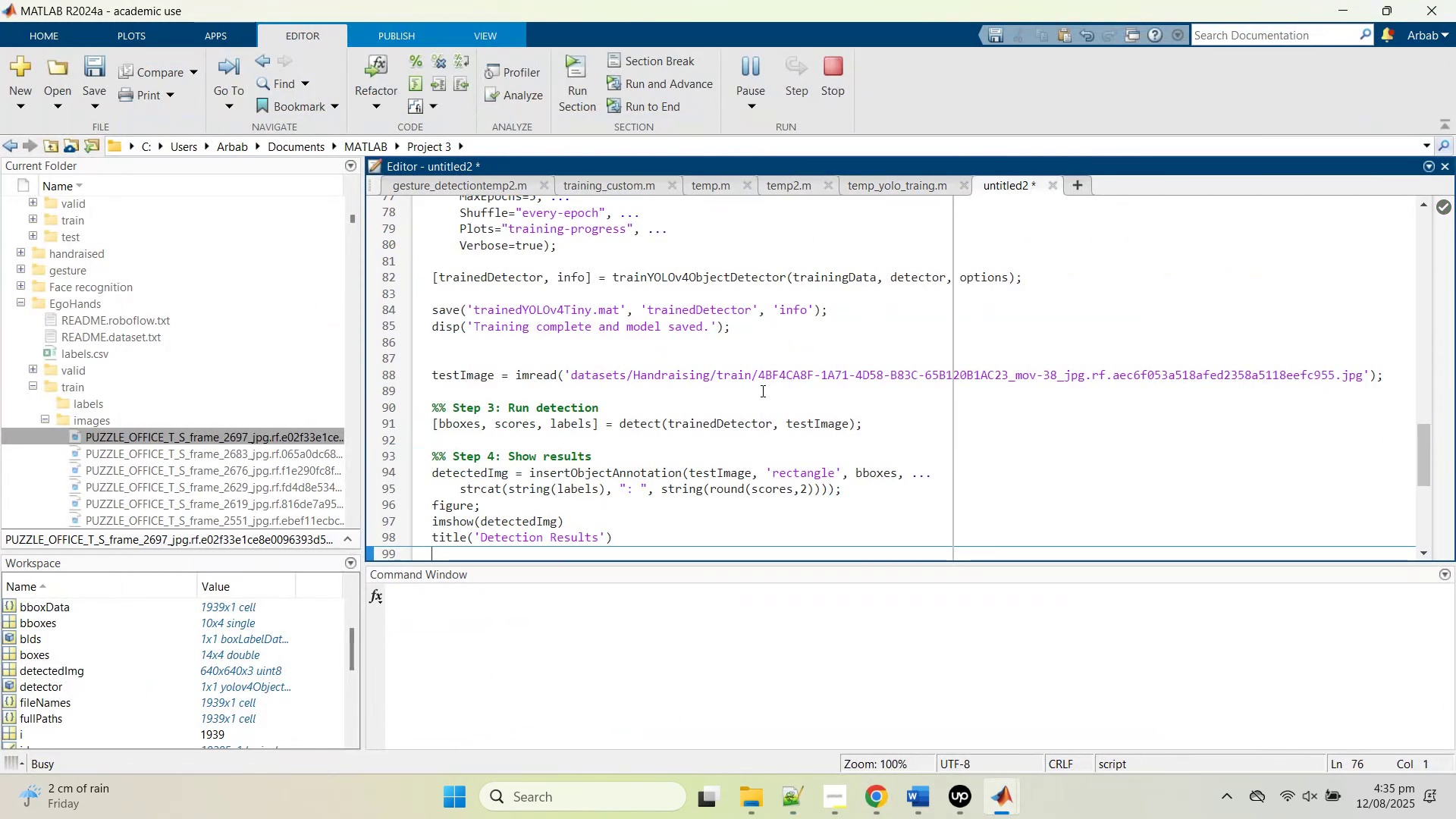 
scroll: coordinate [726, 425], scroll_direction: up, amount: 19.0
 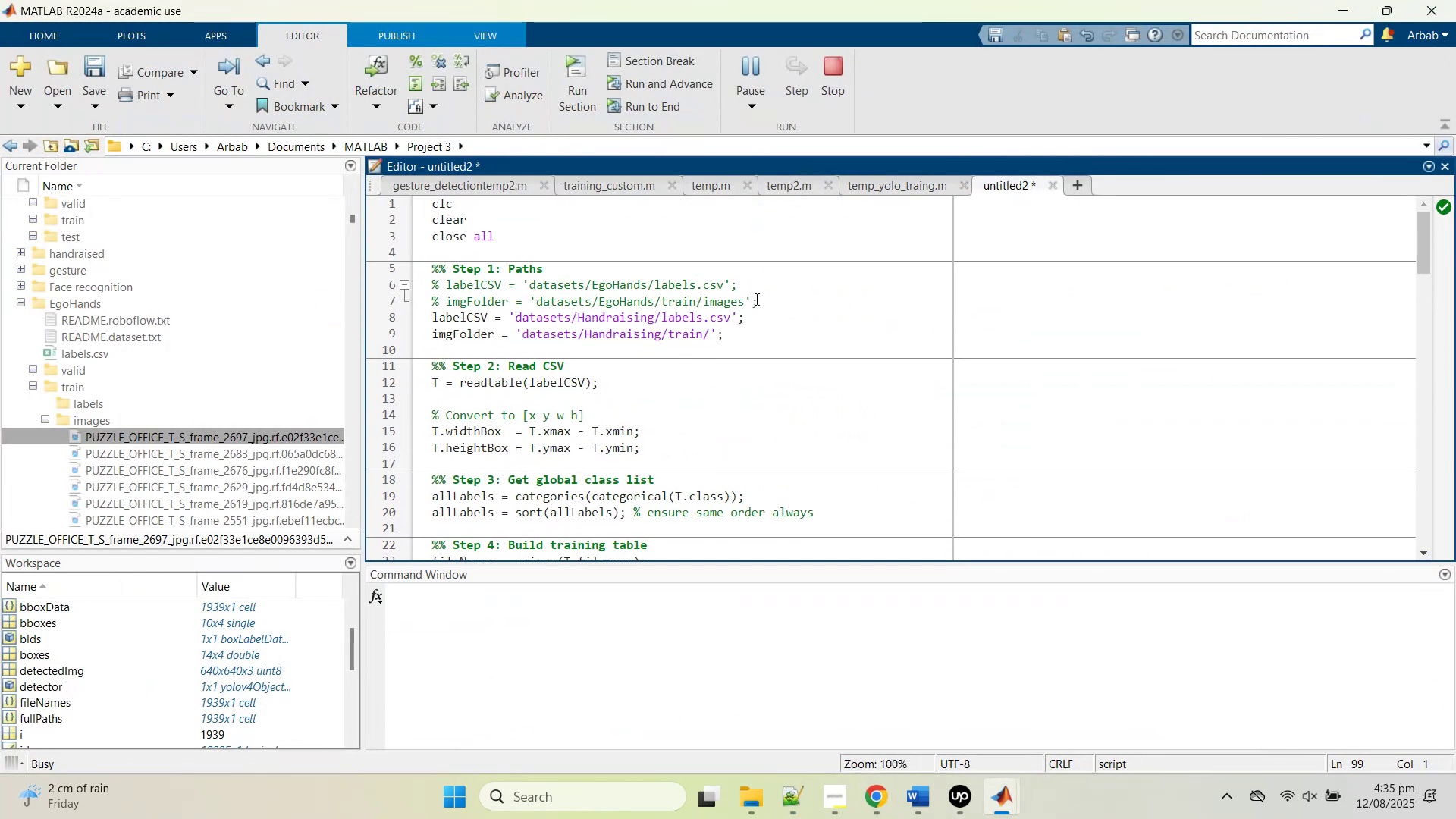 
left_click_drag(start_coordinate=[774, 298], to_coordinate=[402, 281])
 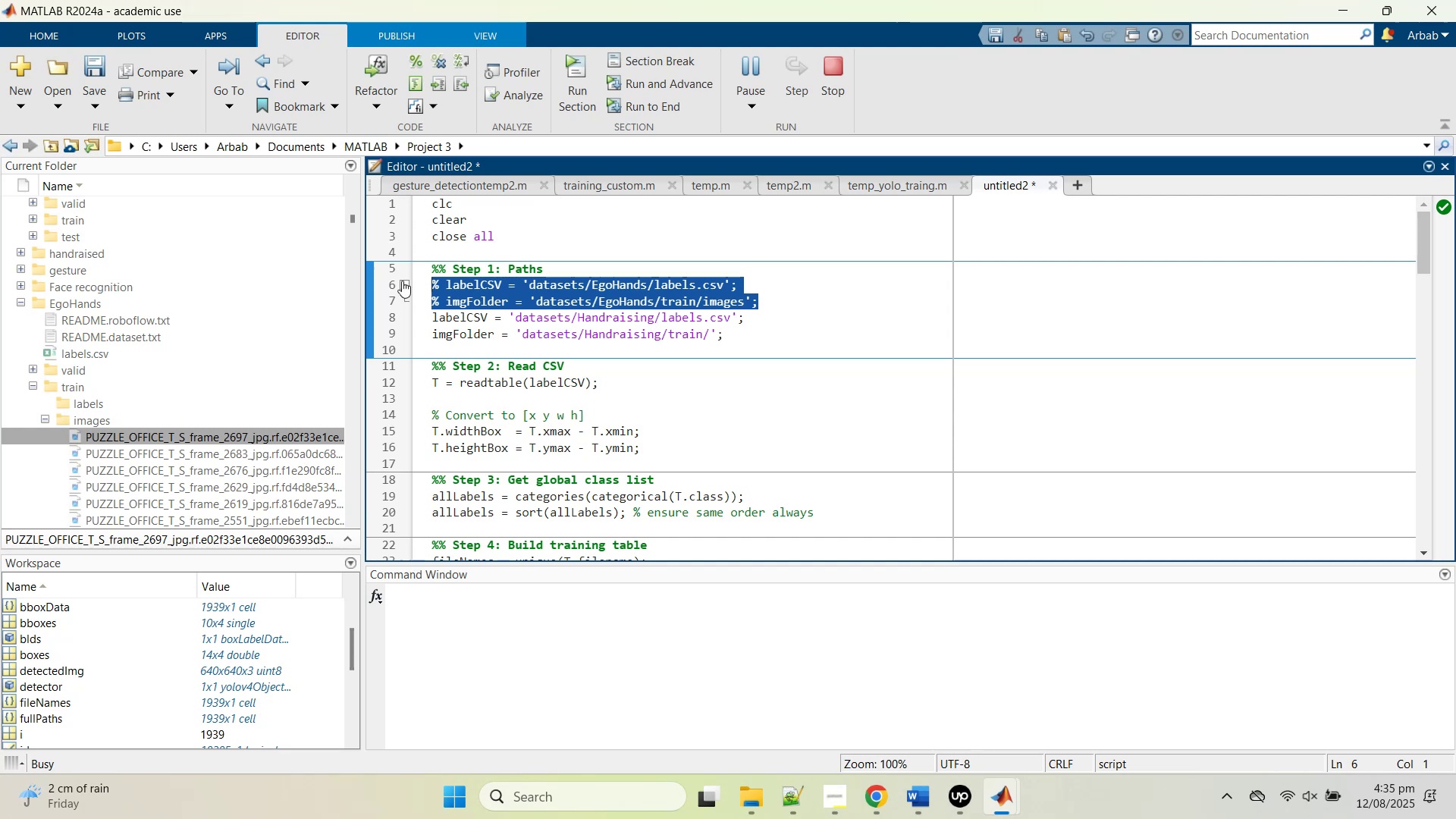 
key(Control+T)
 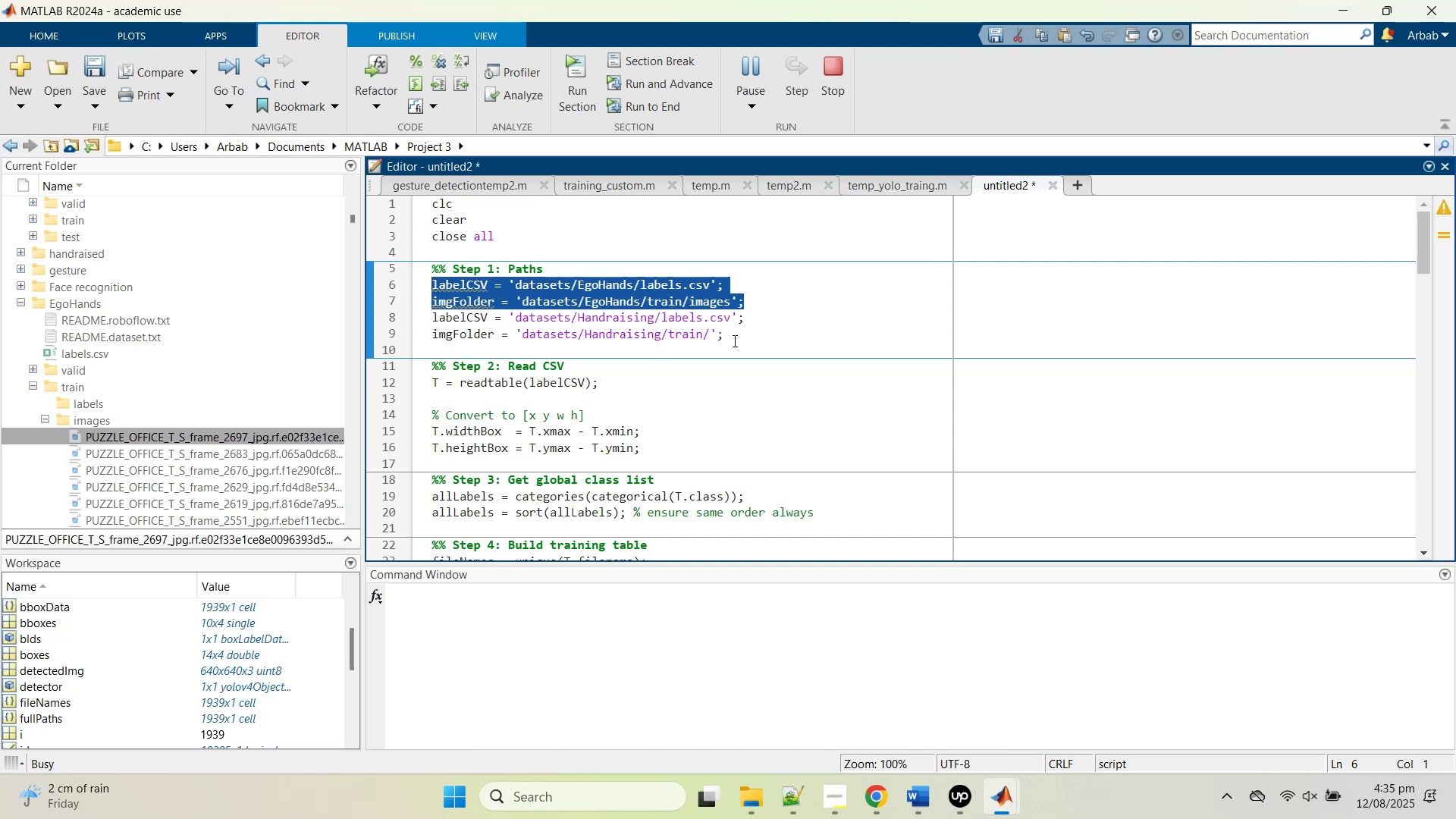 
left_click_drag(start_coordinate=[732, 335], to_coordinate=[240, 322])
 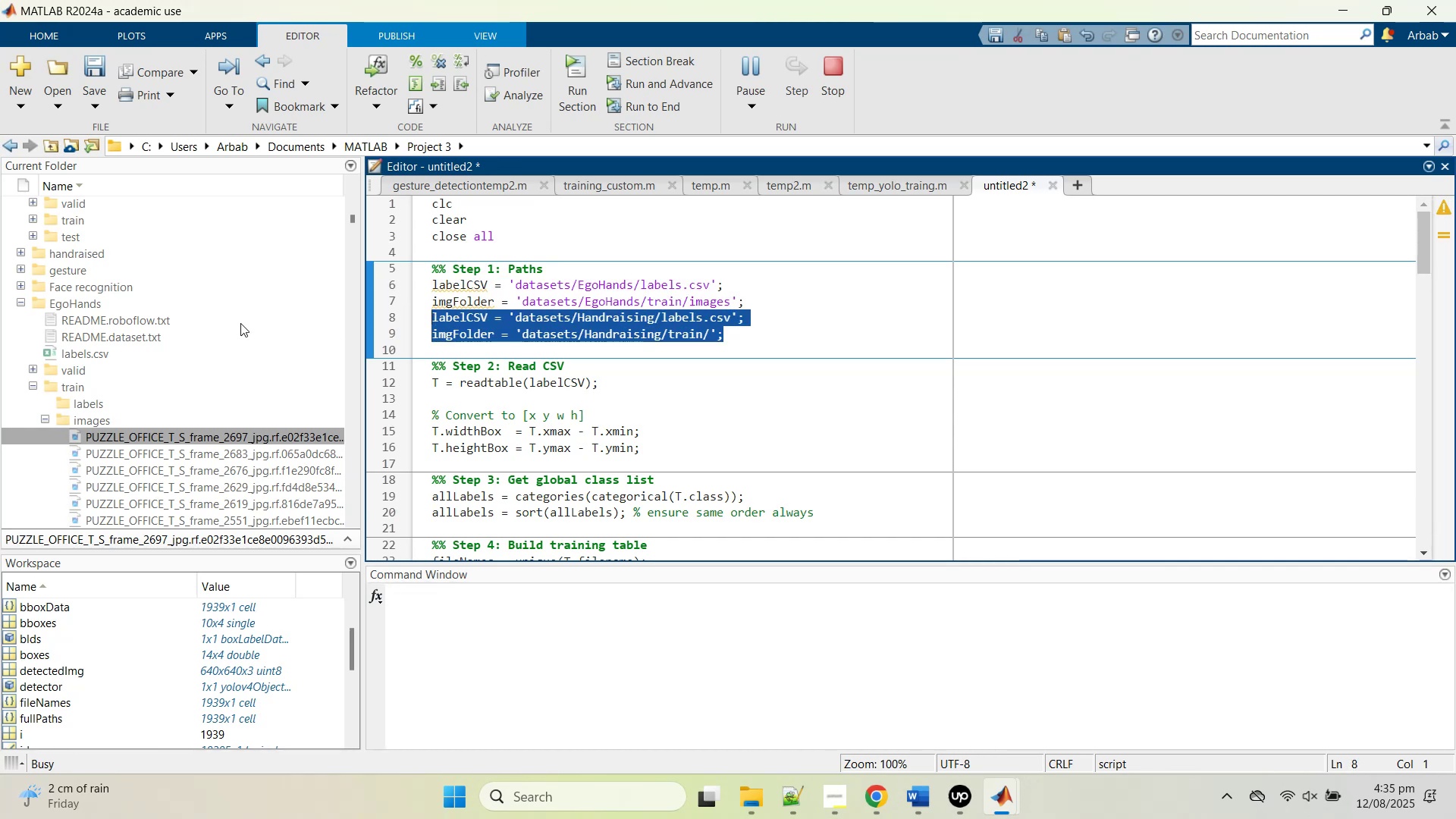 
key(Control+R)
 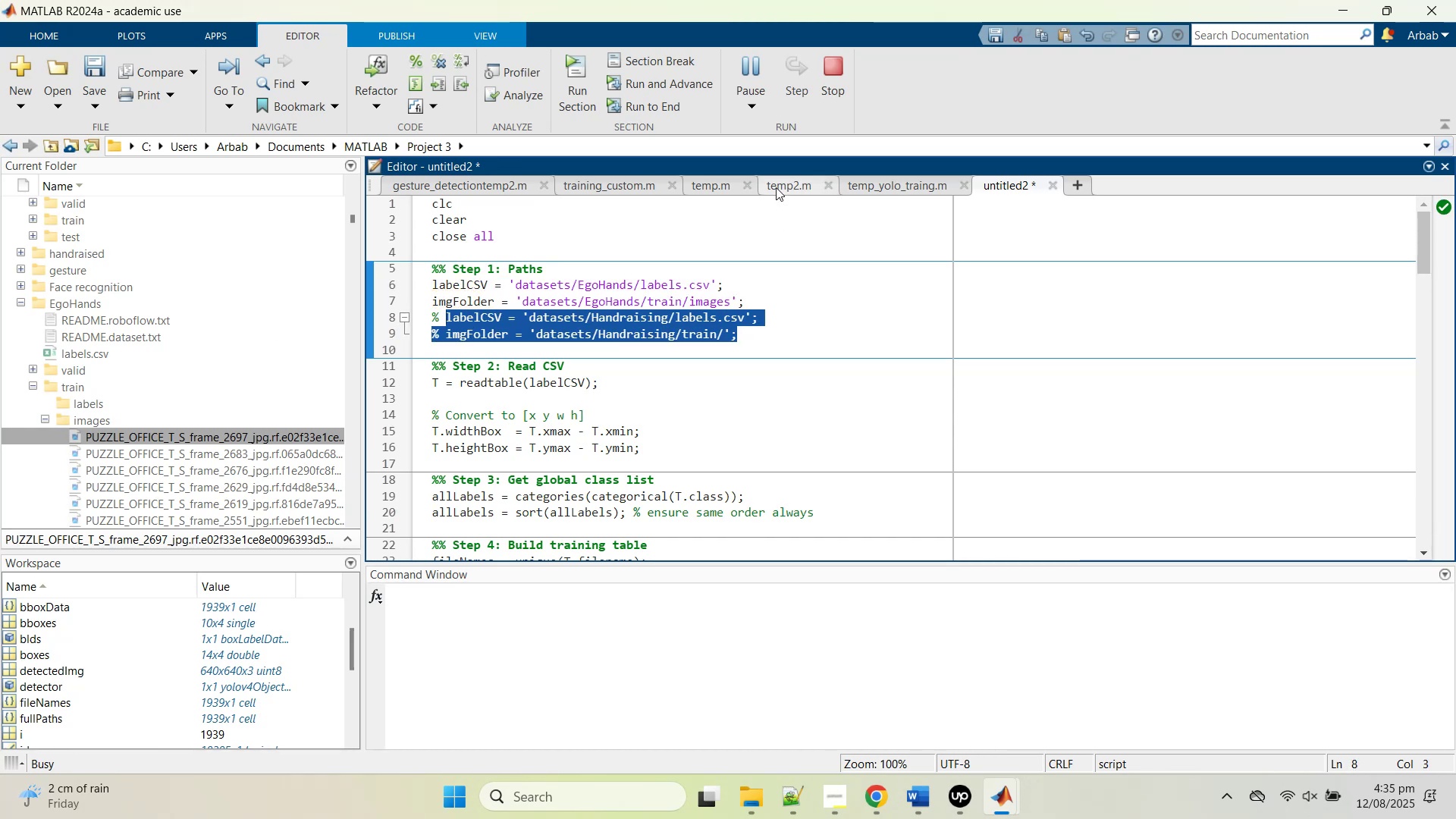 
left_click([904, 180])
 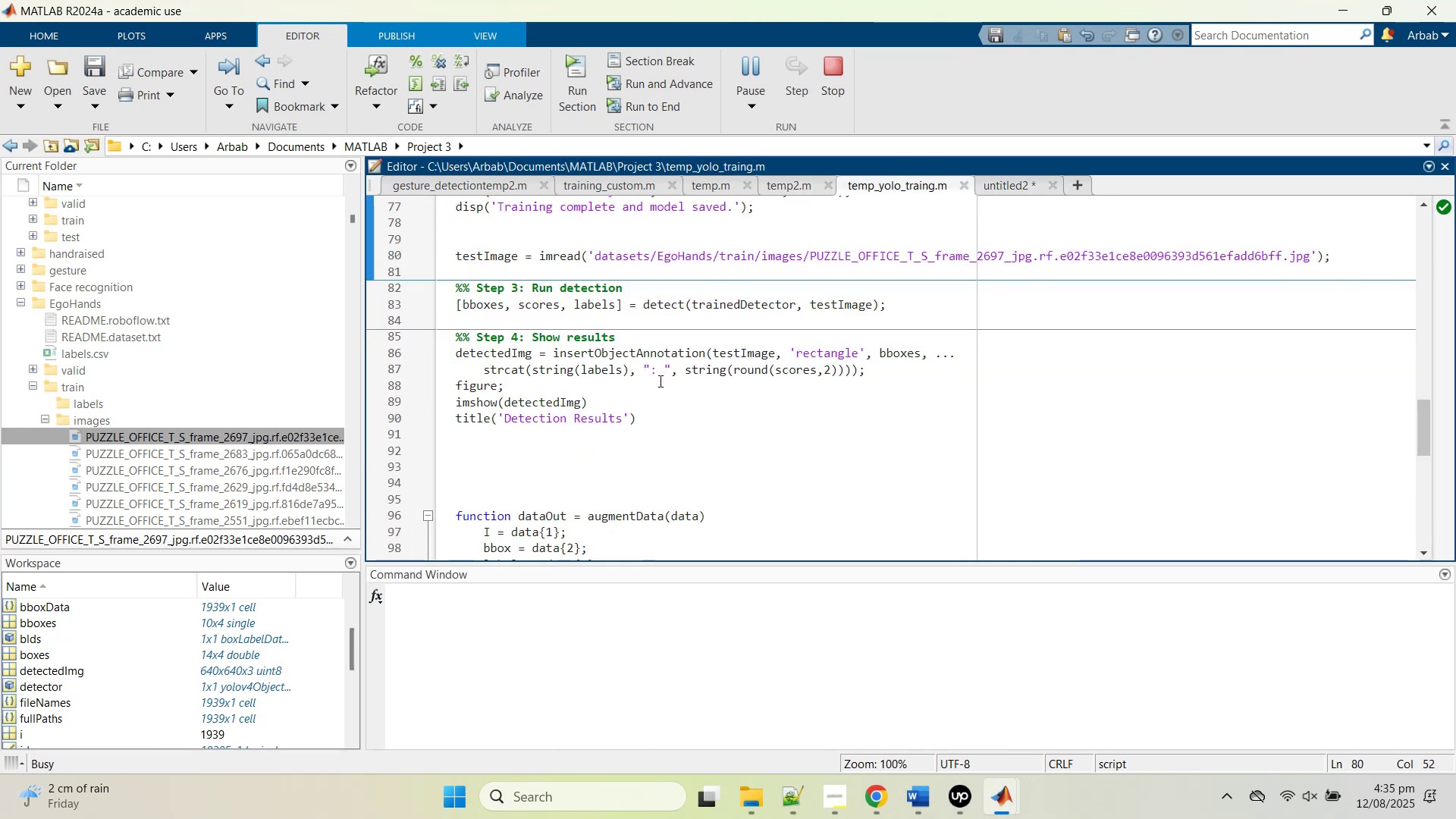 
scroll: coordinate [658, 391], scroll_direction: down, amount: 2.0
 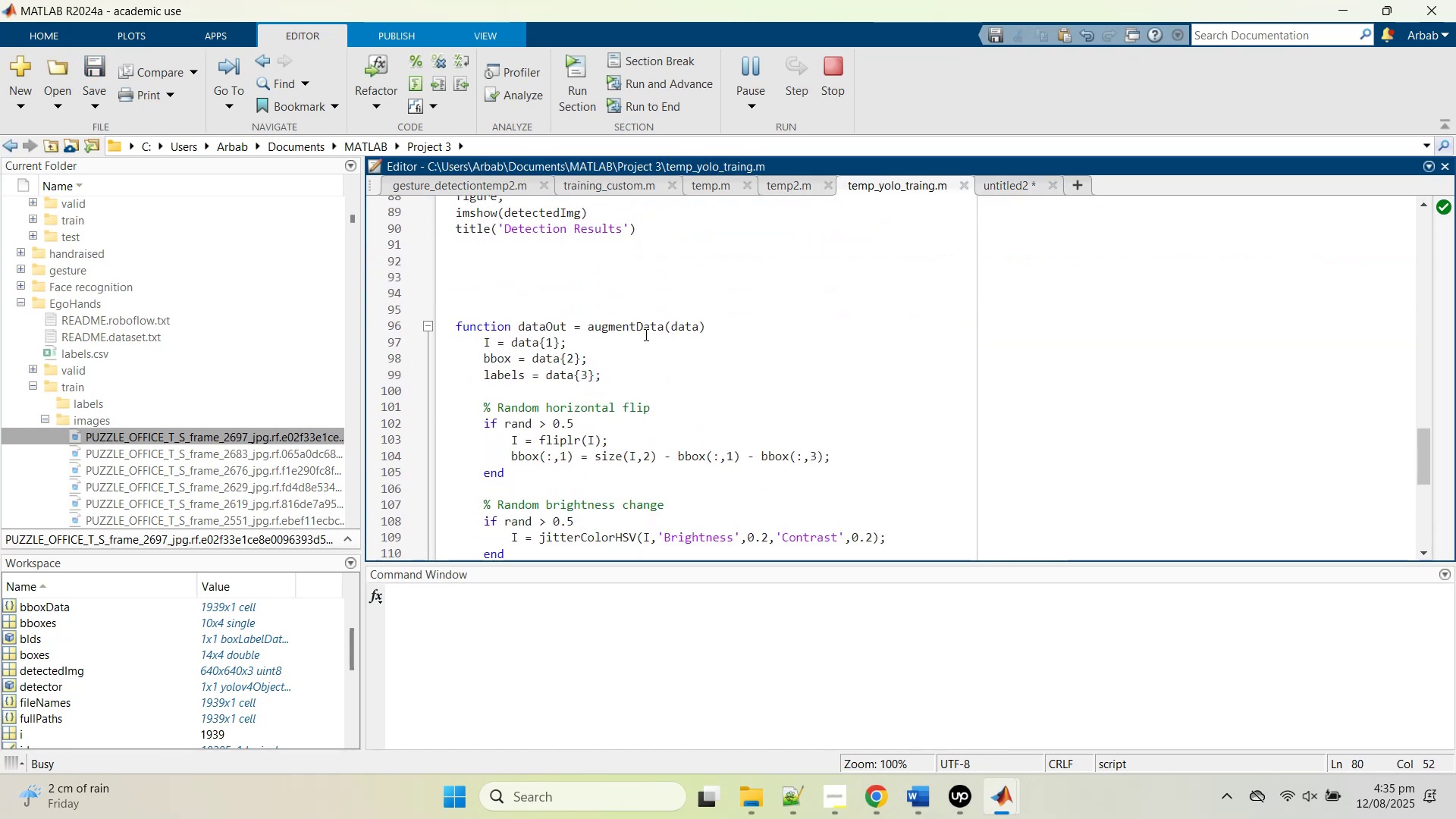 
left_click([645, 334])
 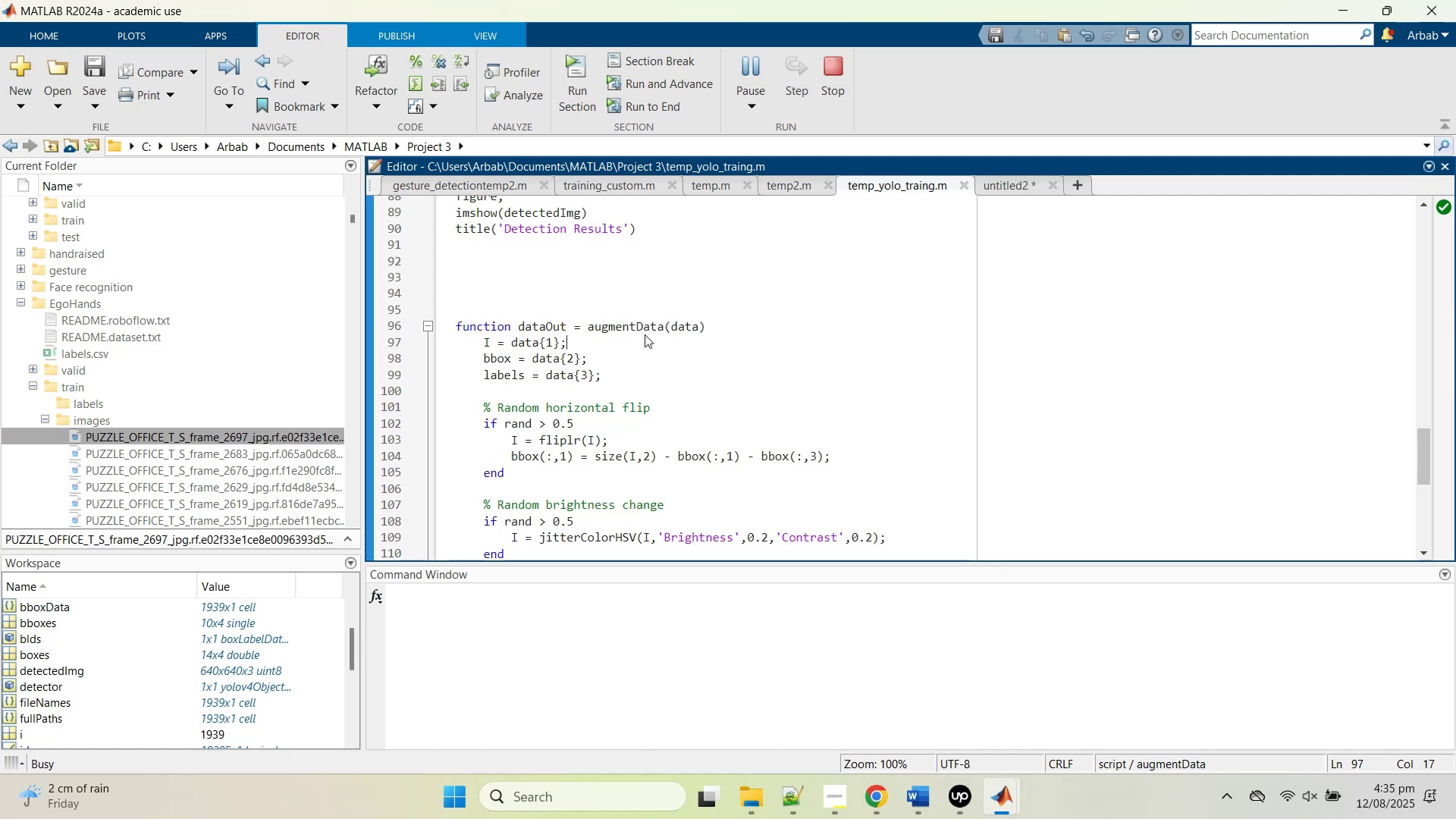 
wait(25.64)
 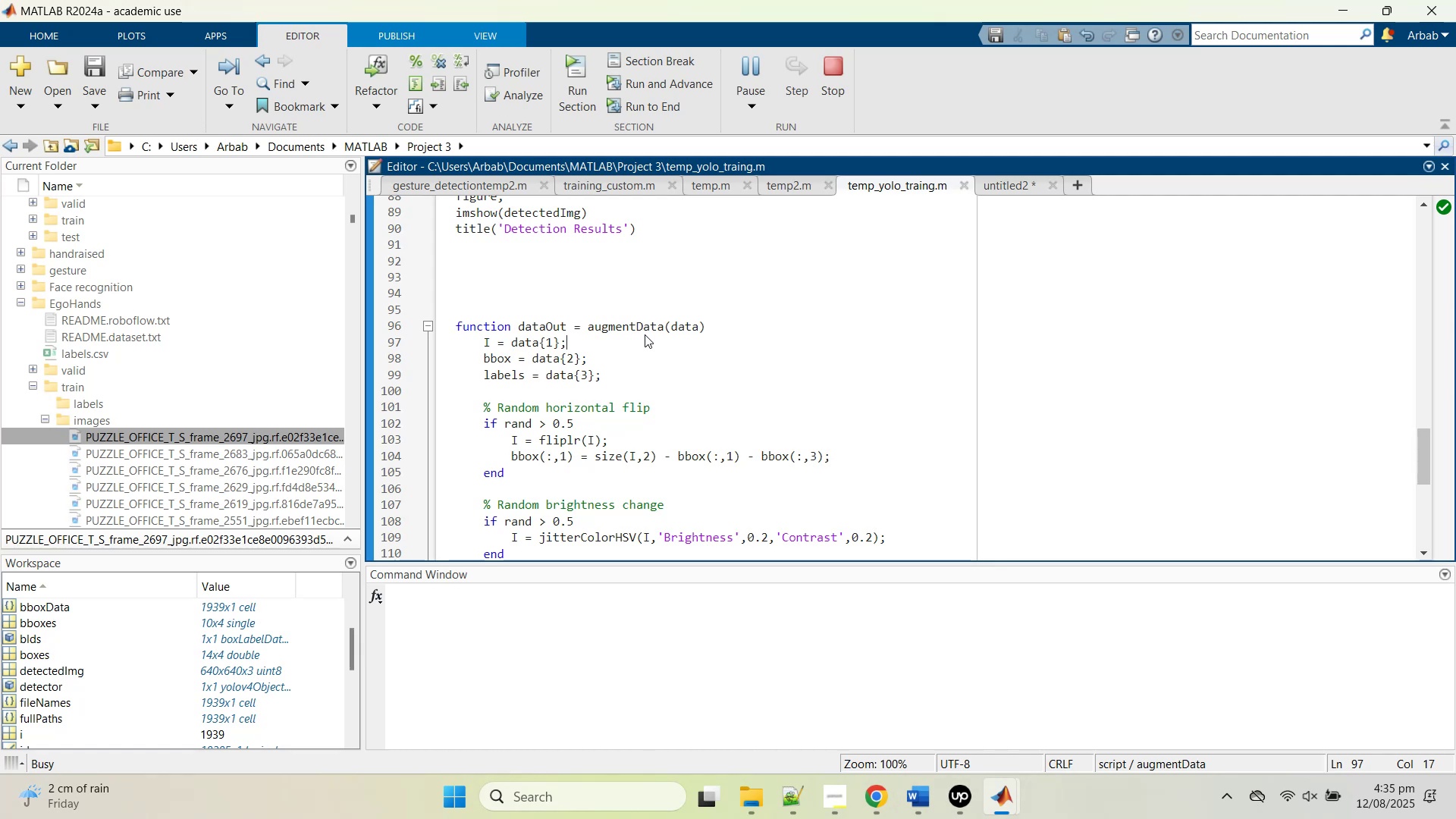 
left_click([849, 472])
 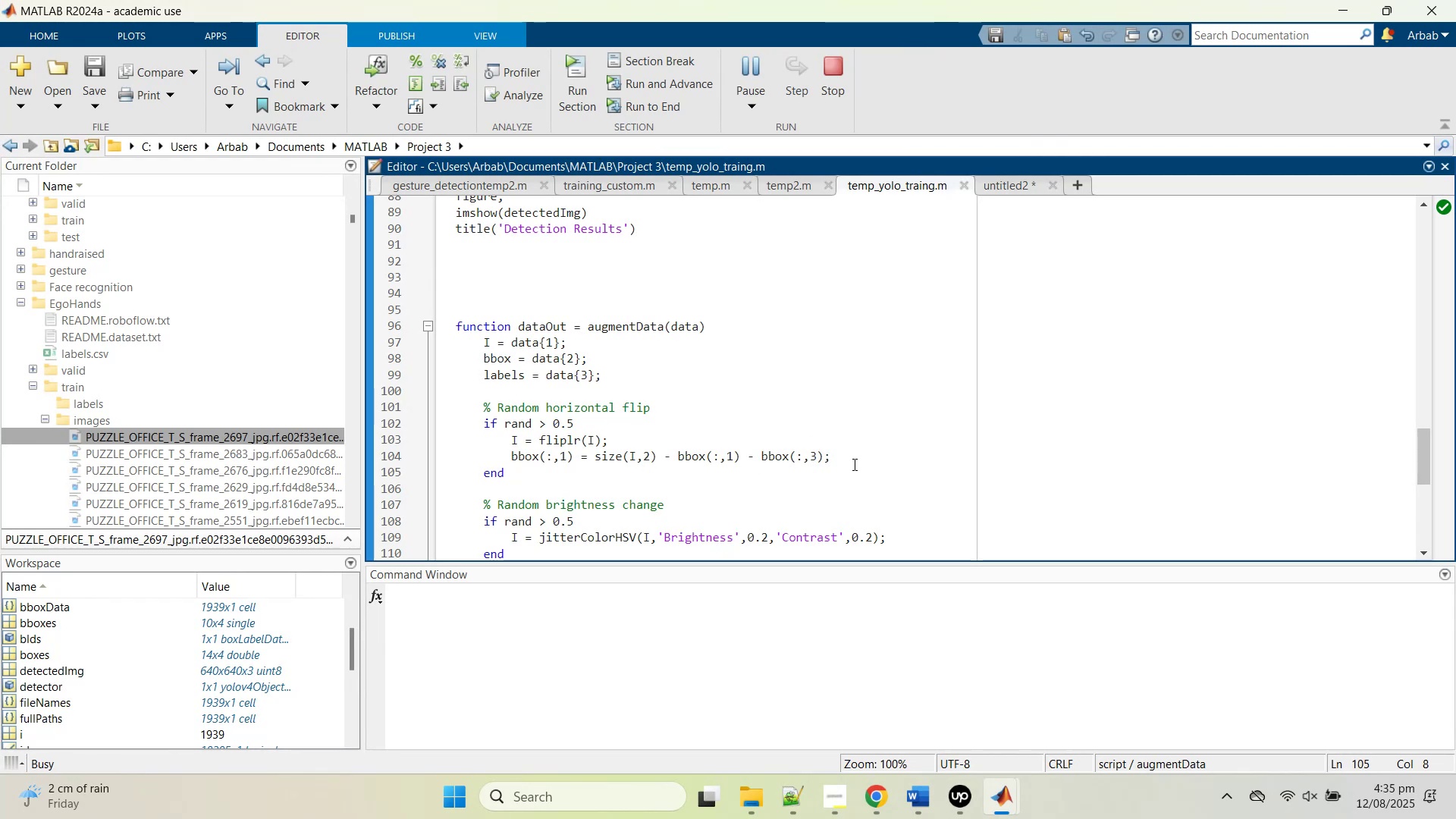 
scroll: coordinate [842, 463], scroll_direction: down, amount: 1.0
 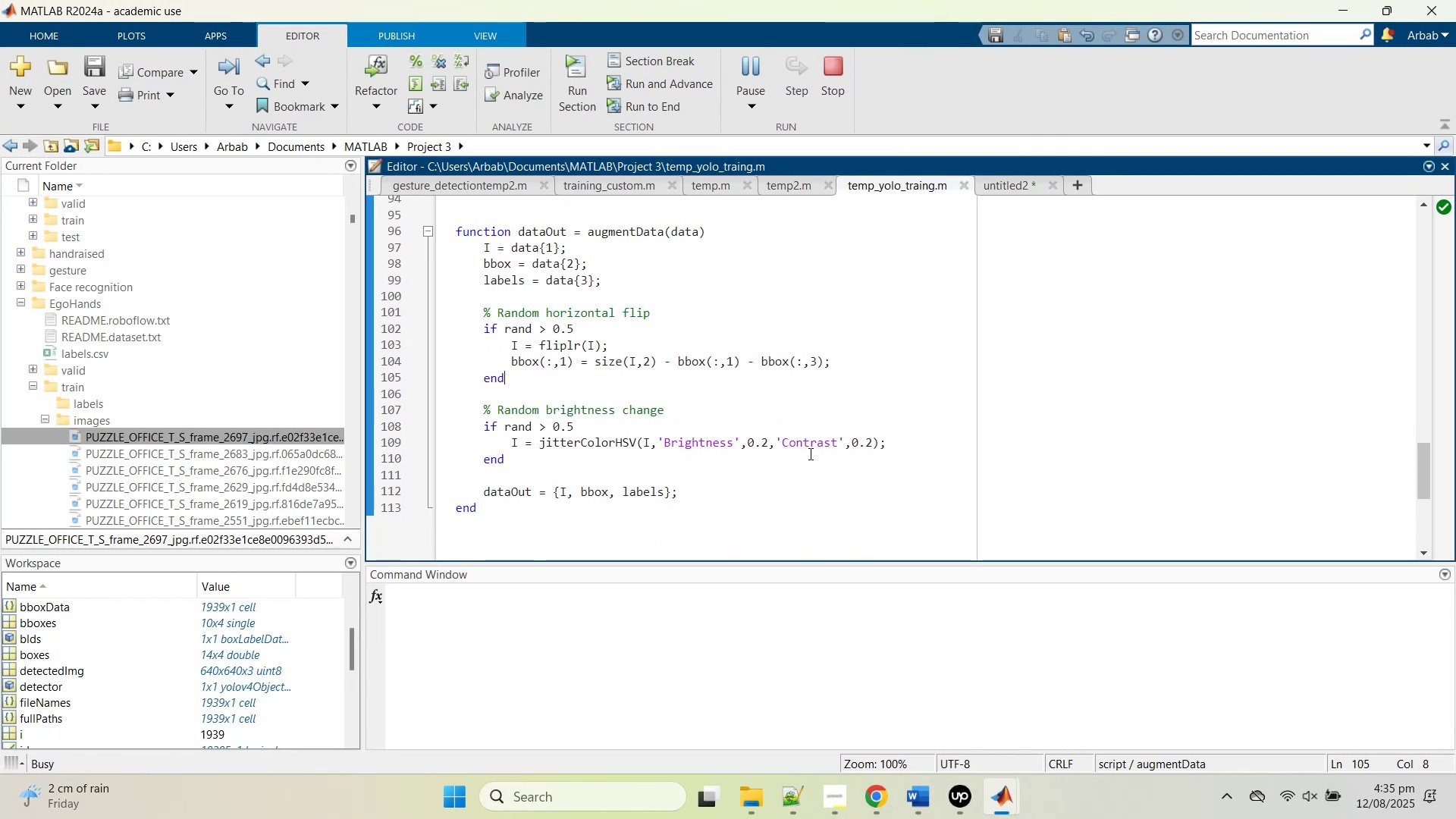 
left_click([805, 447])
 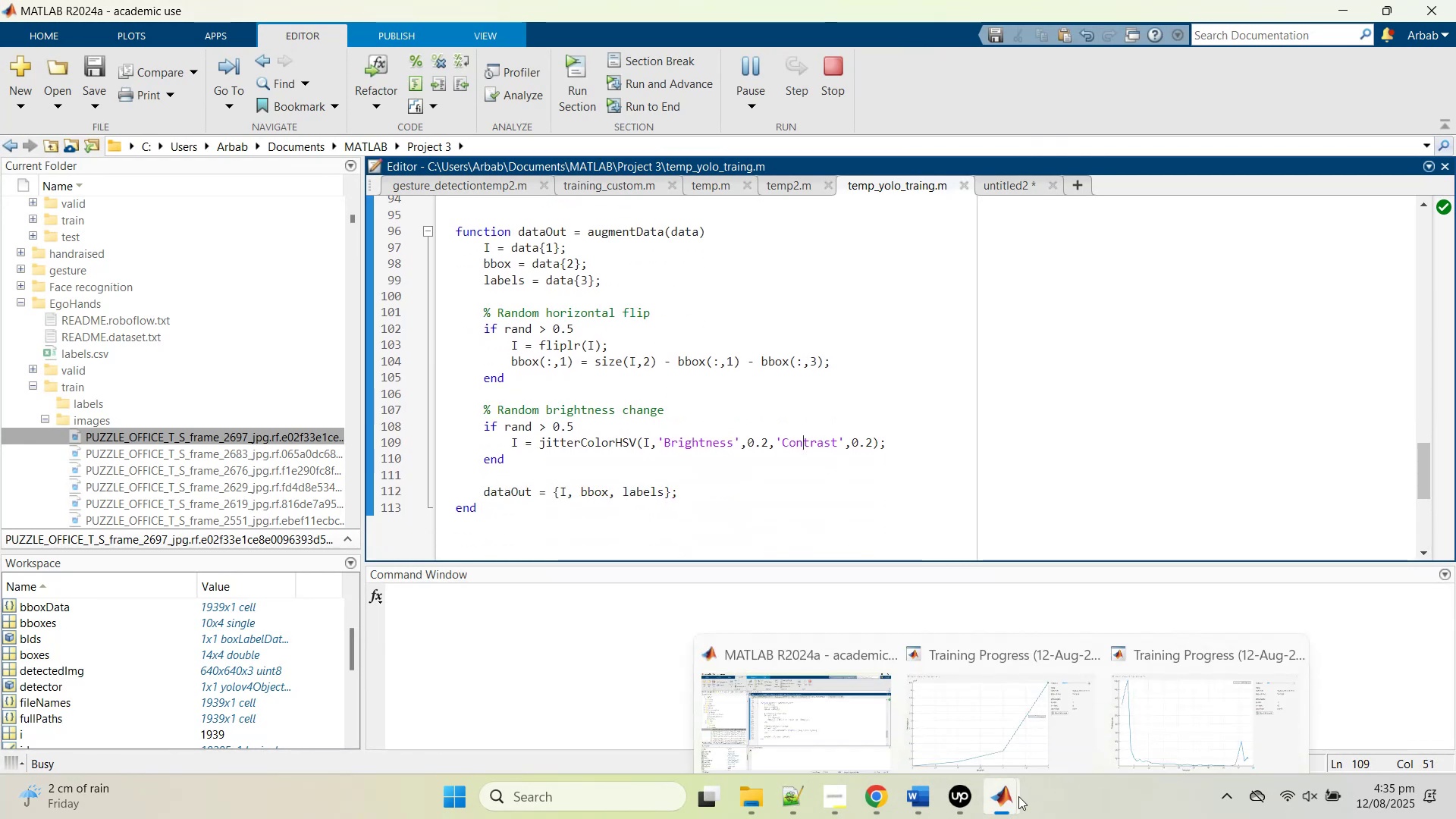 
left_click([1154, 692])
 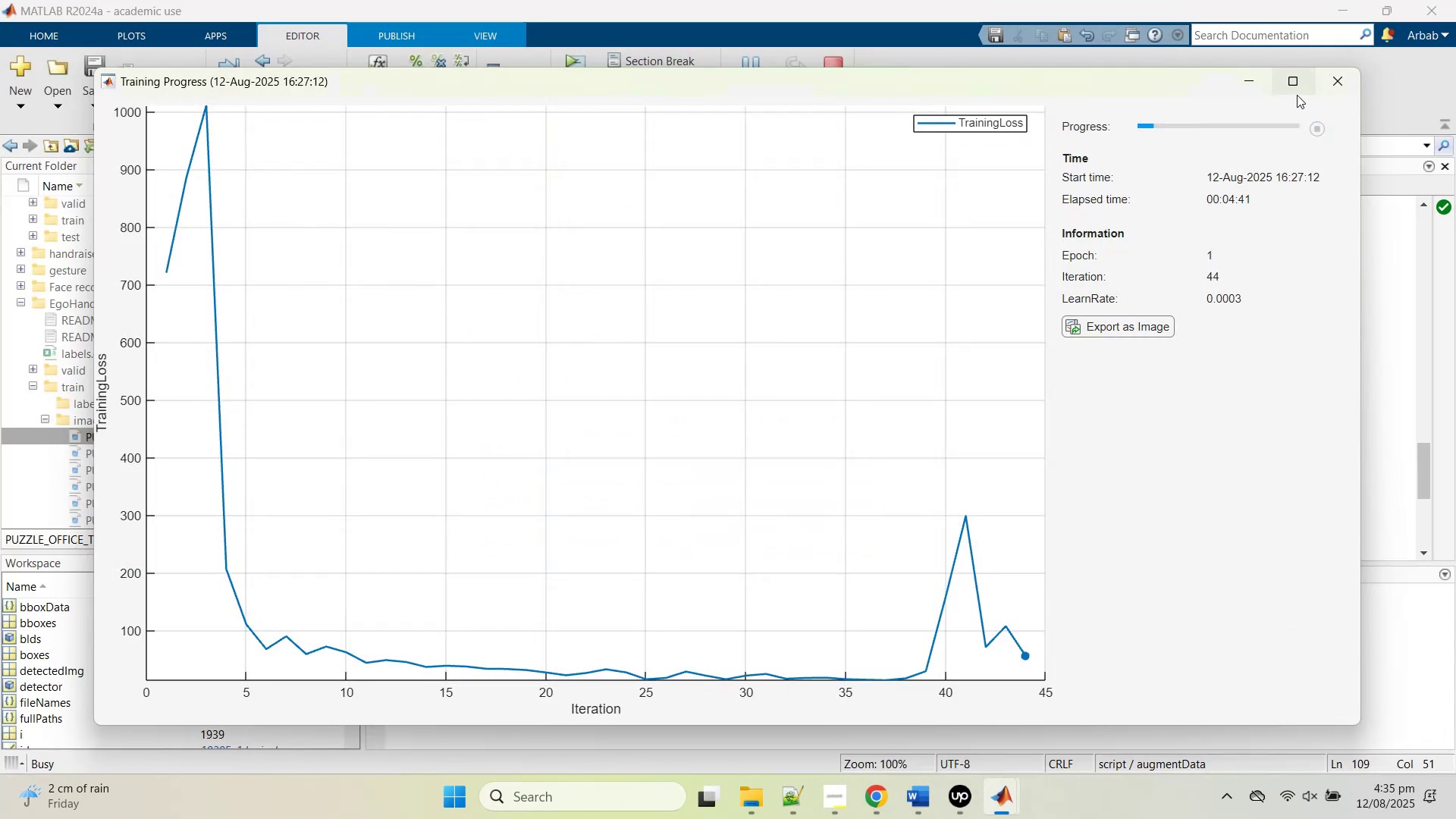 
mouse_move([58, 770])
 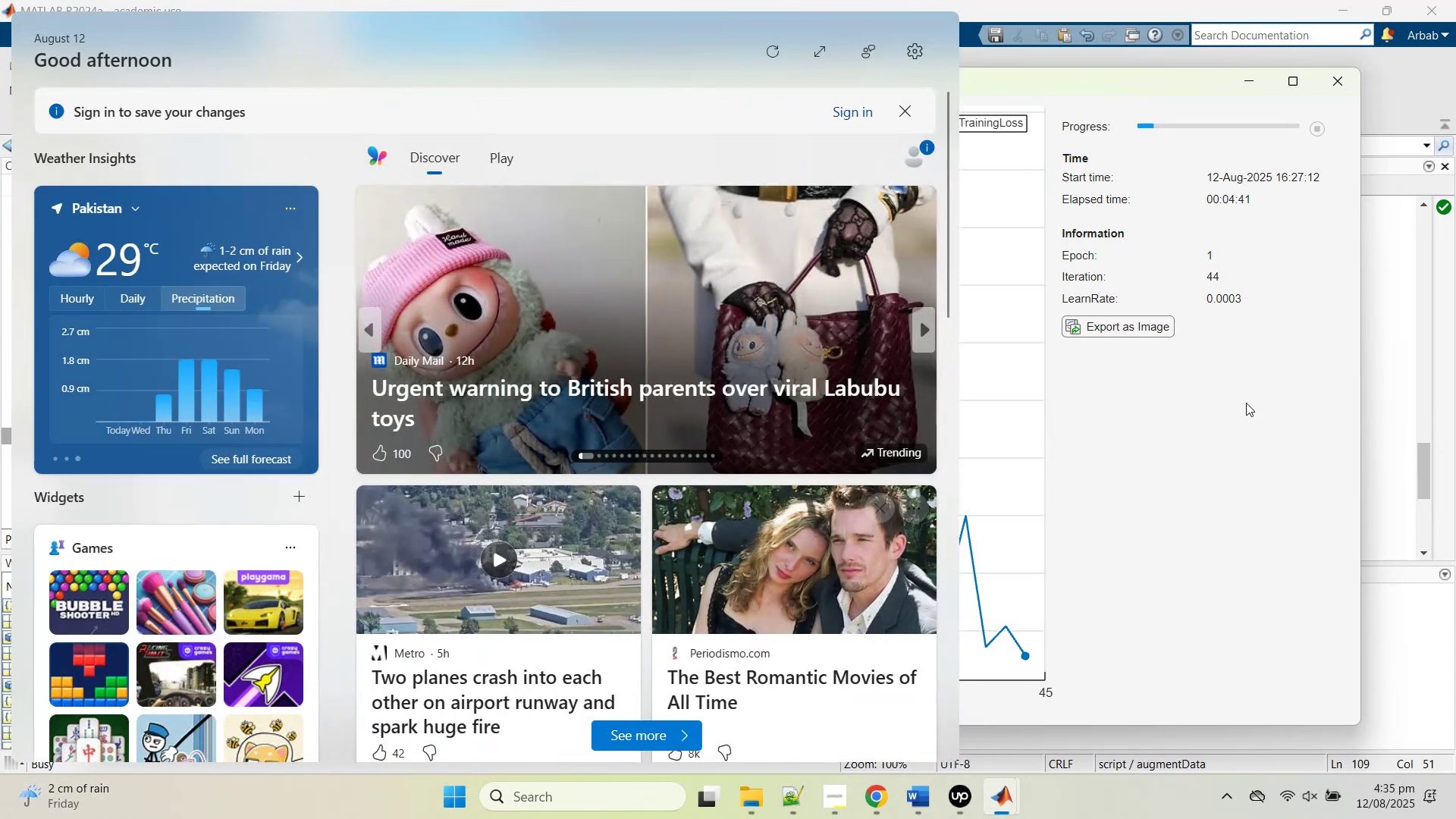 
left_click([1250, 395])
 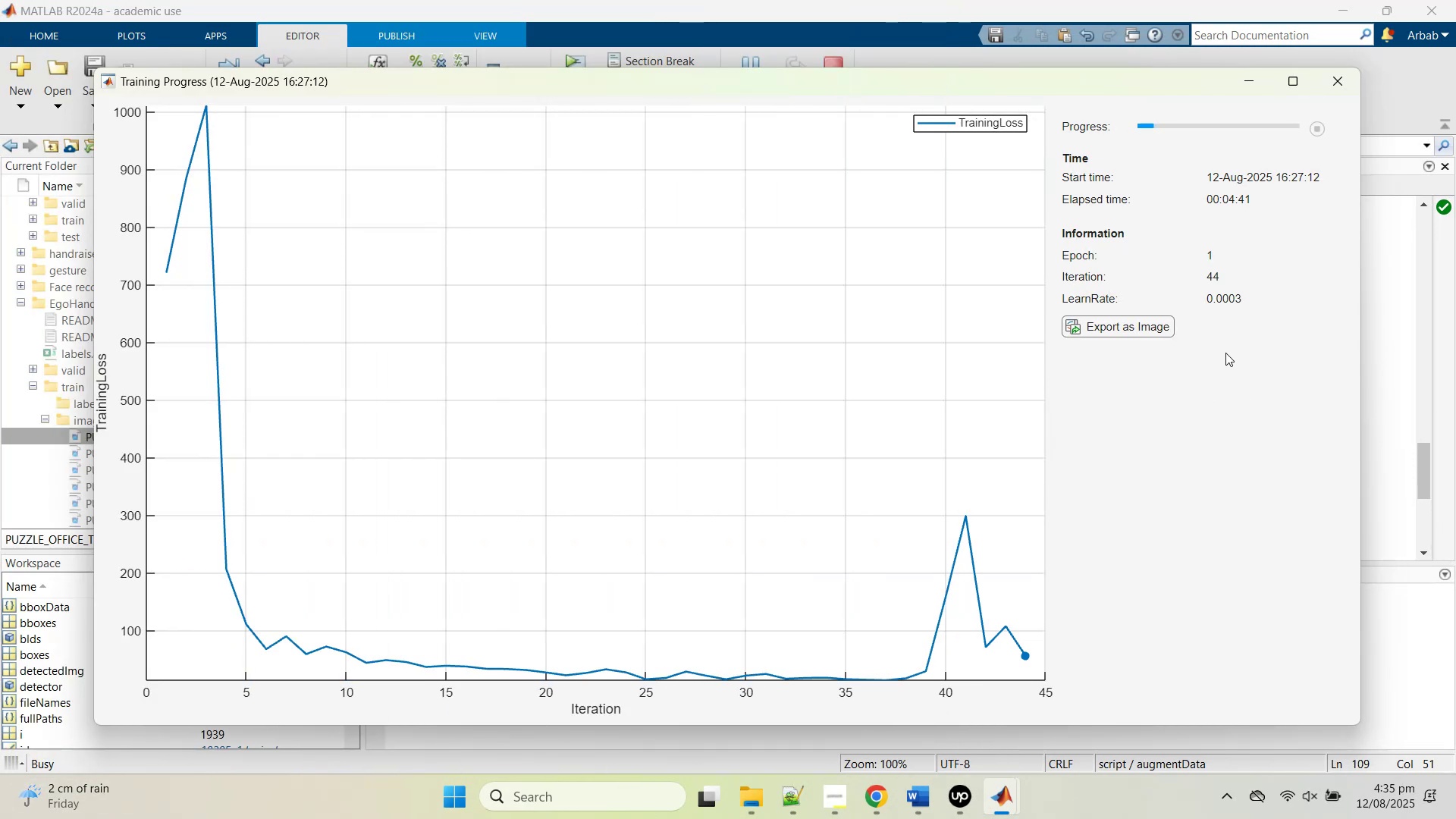 
wait(10.02)
 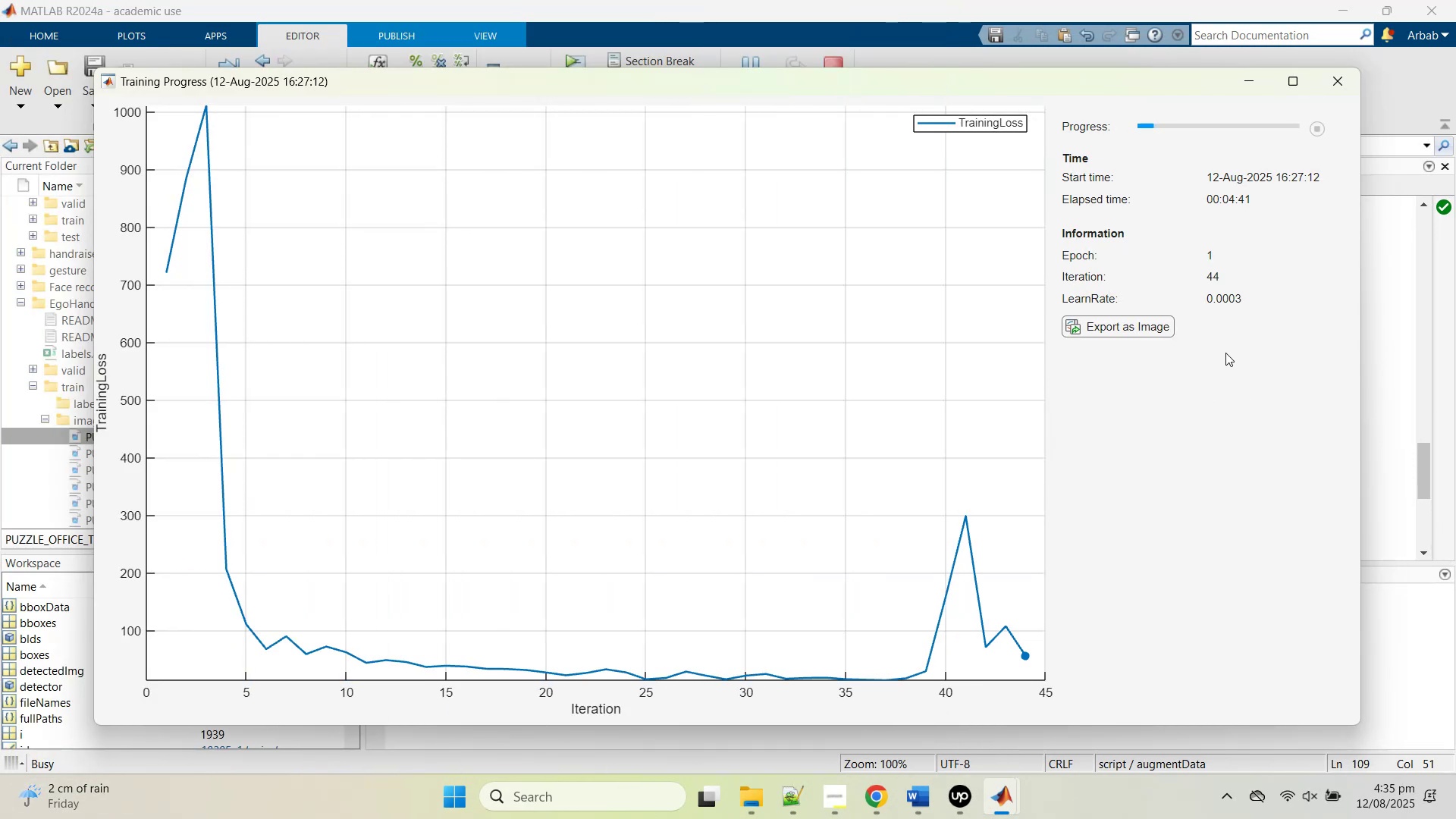 
left_click([973, 257])
 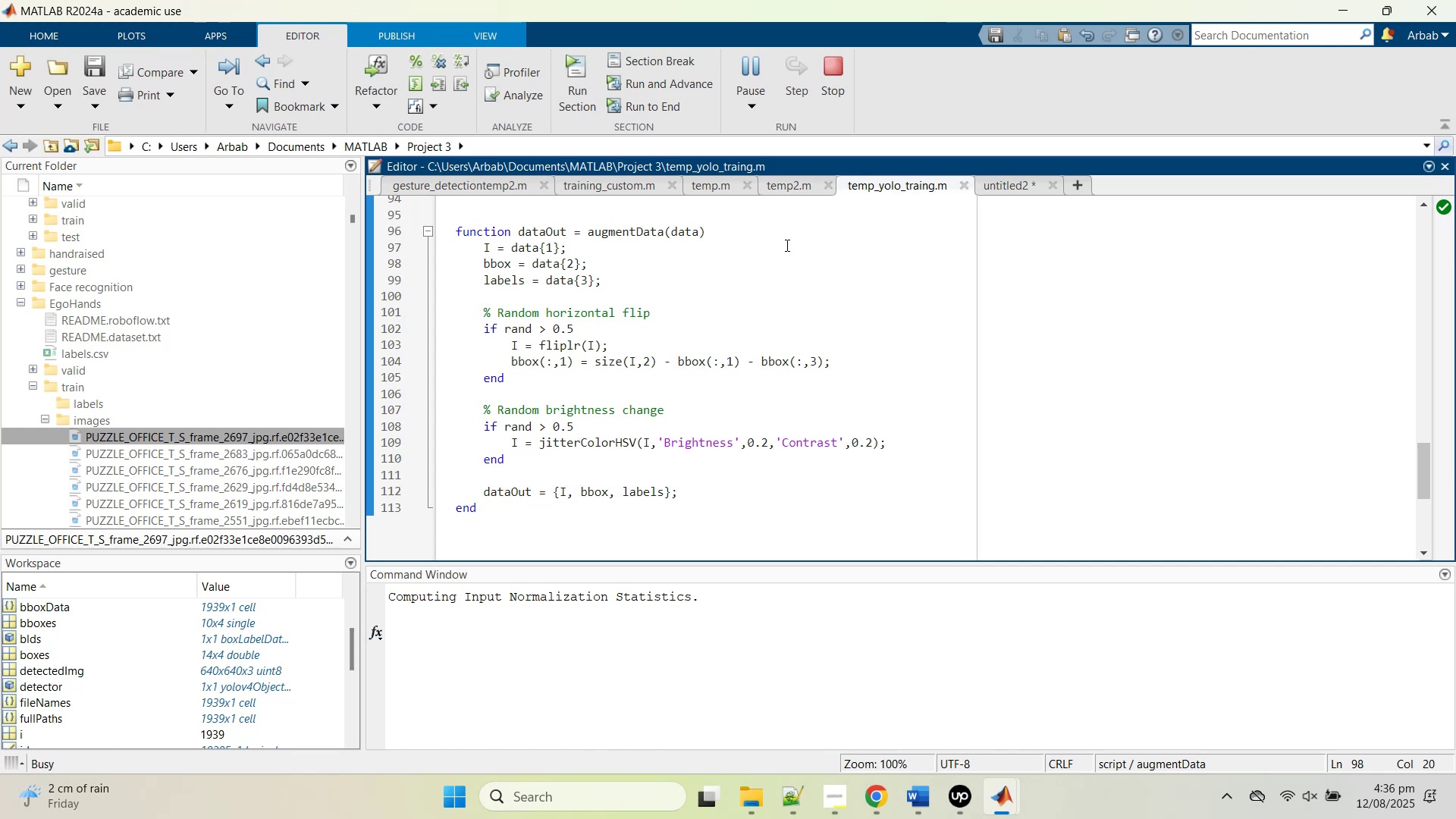 
wait(15.37)
 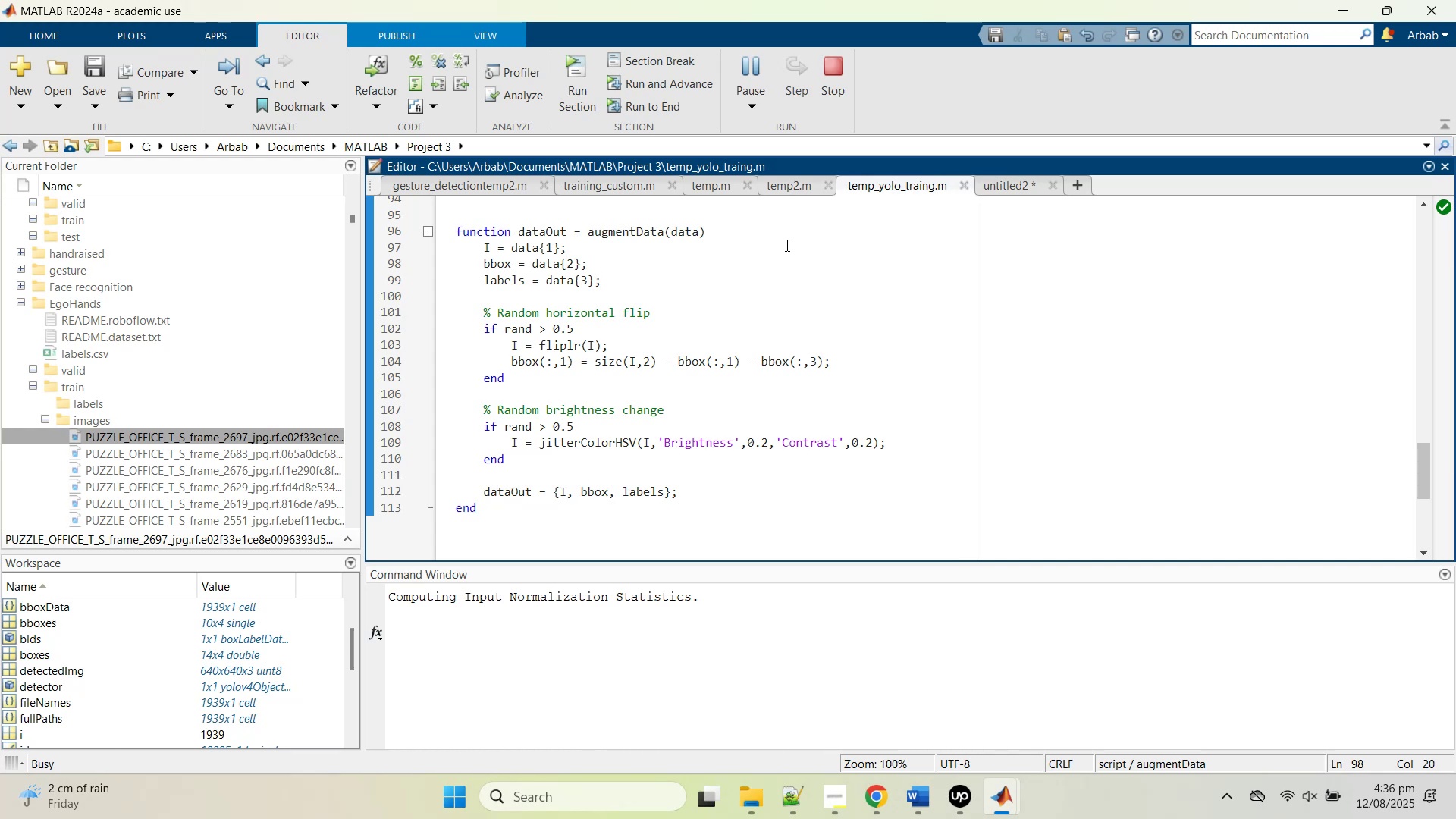 
left_click([730, 500])
 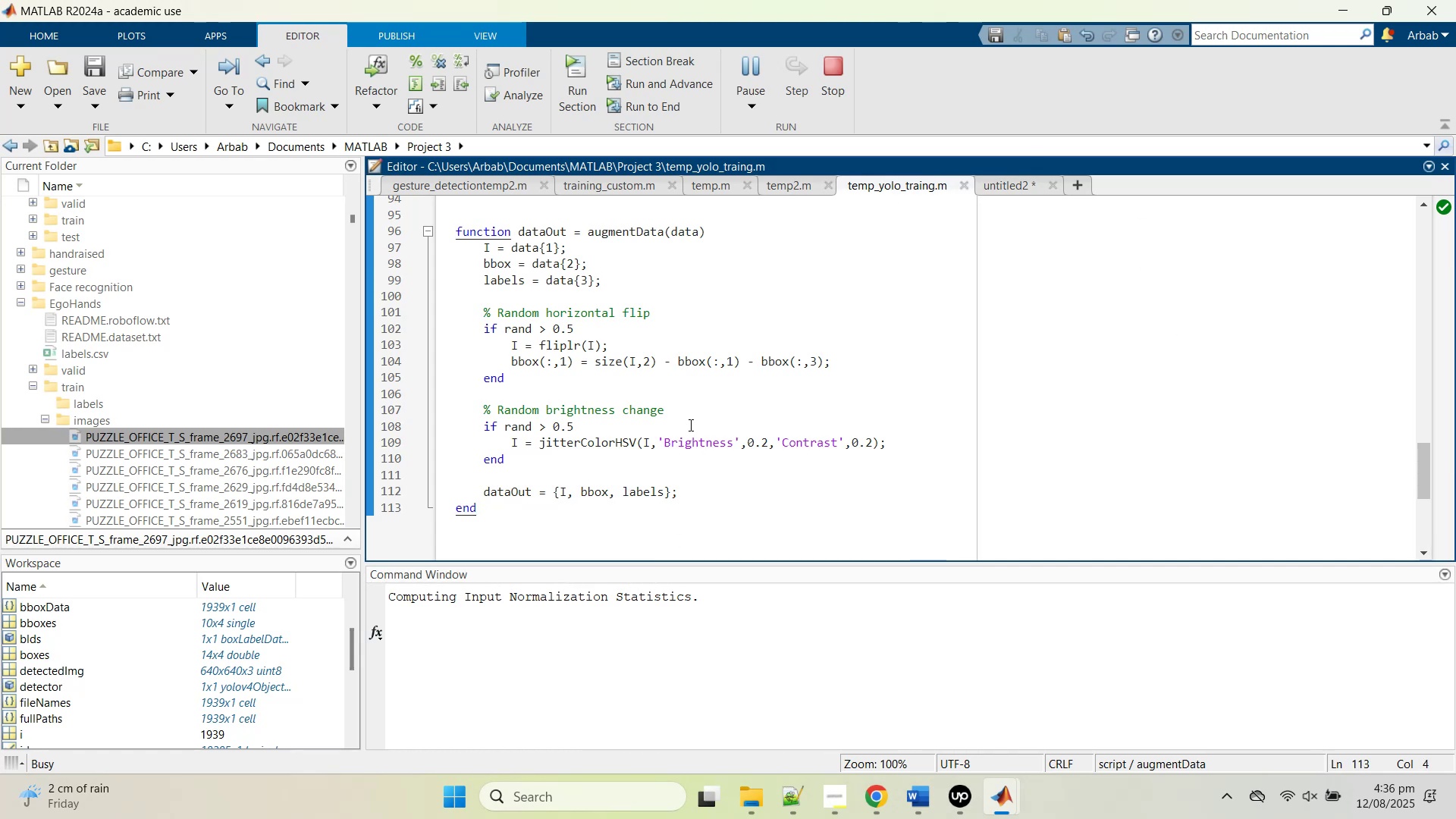 
scroll: coordinate [697, 421], scroll_direction: up, amount: 10.0
 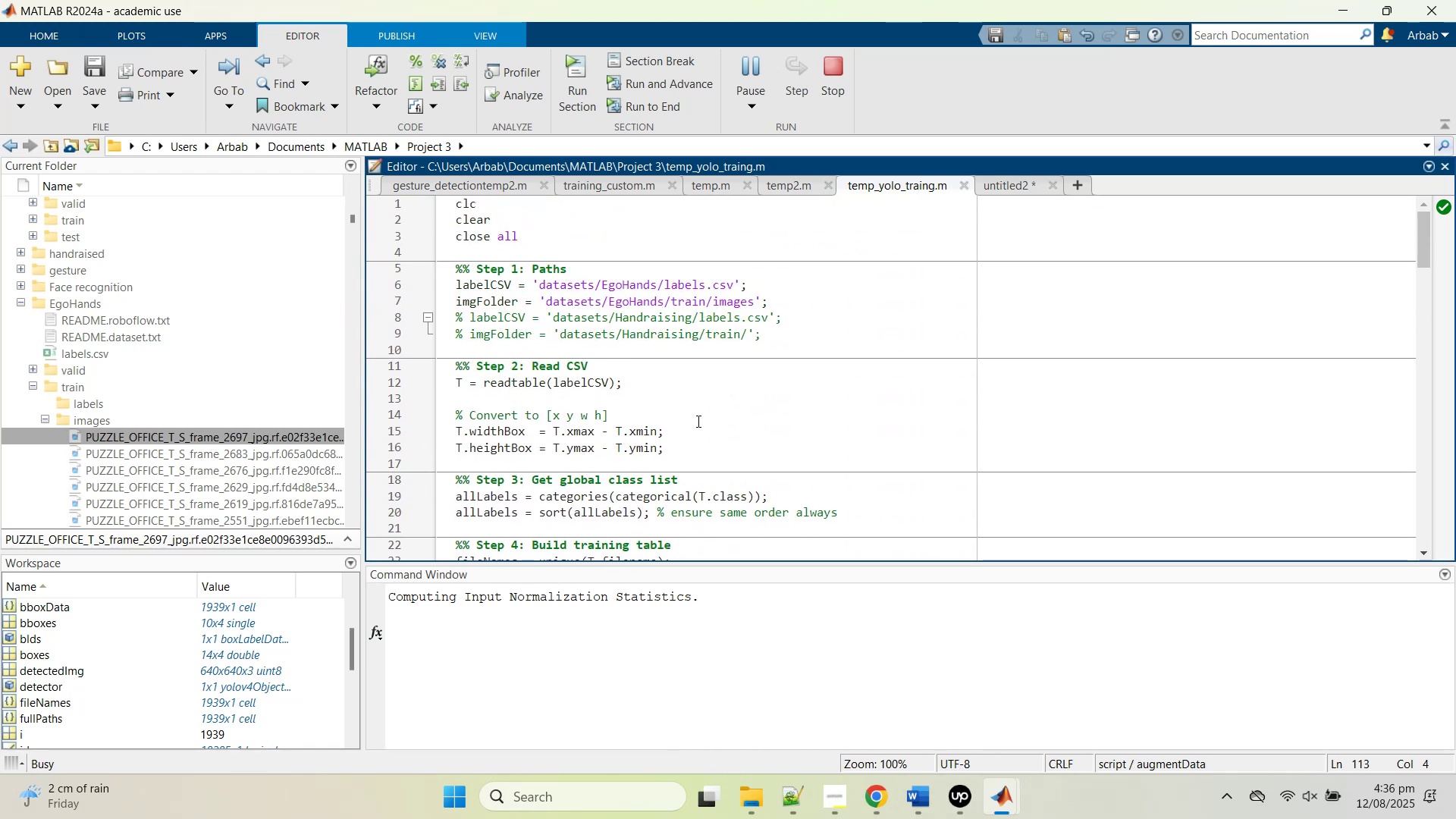 
scroll: coordinate [693, 423], scroll_direction: down, amount: 9.0
 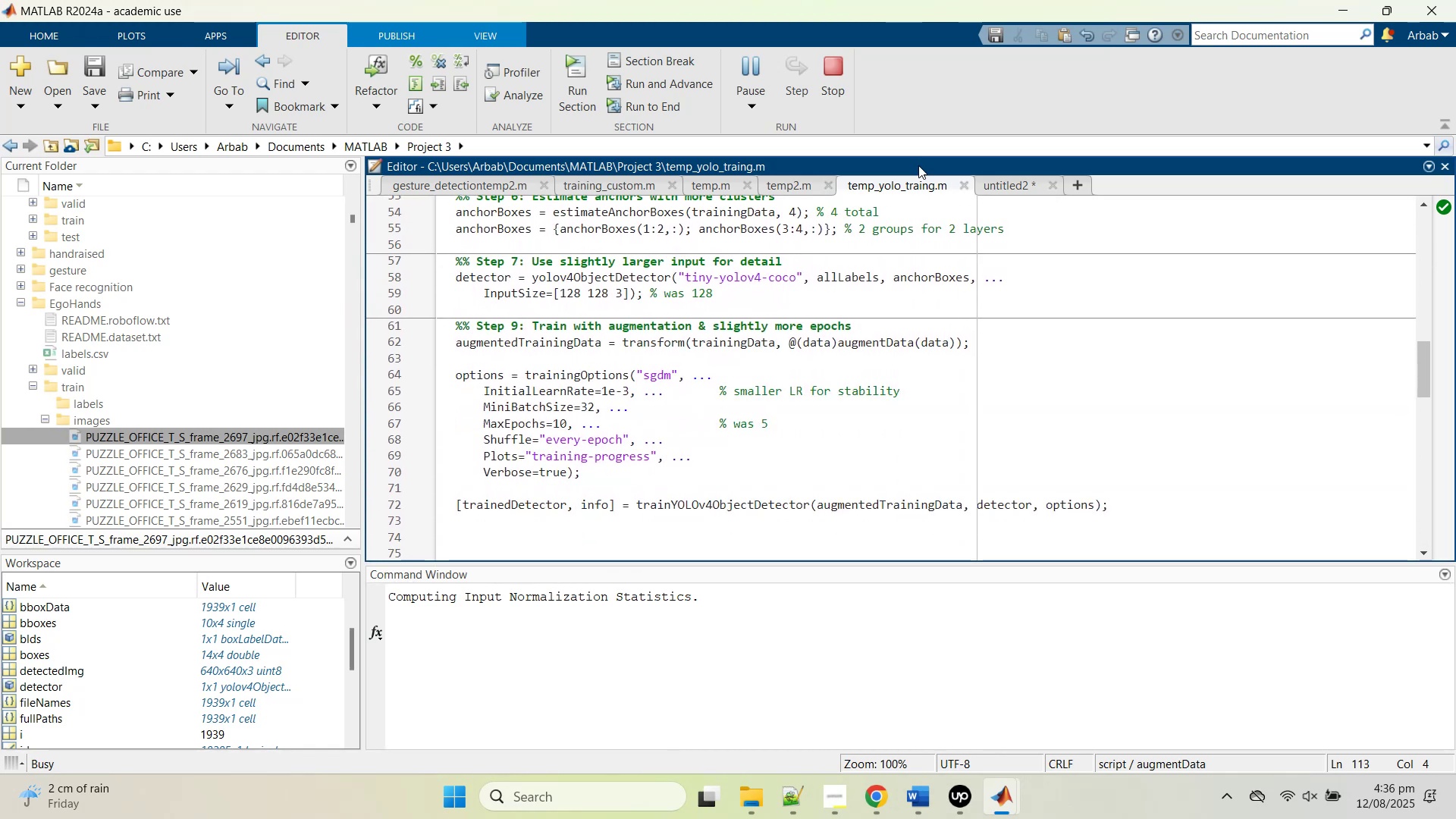 
left_click([1001, 179])
 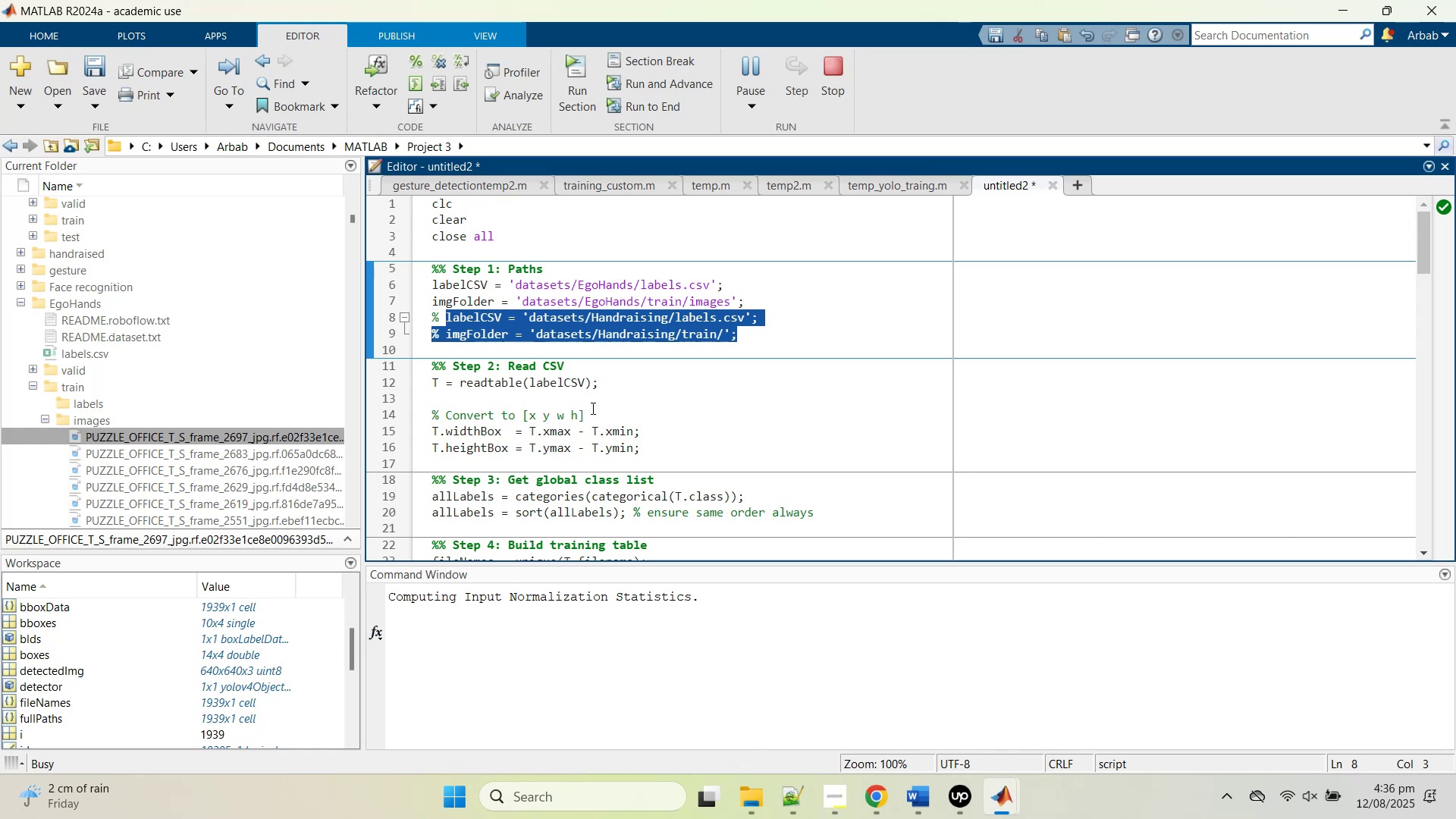 
left_click([590, 397])
 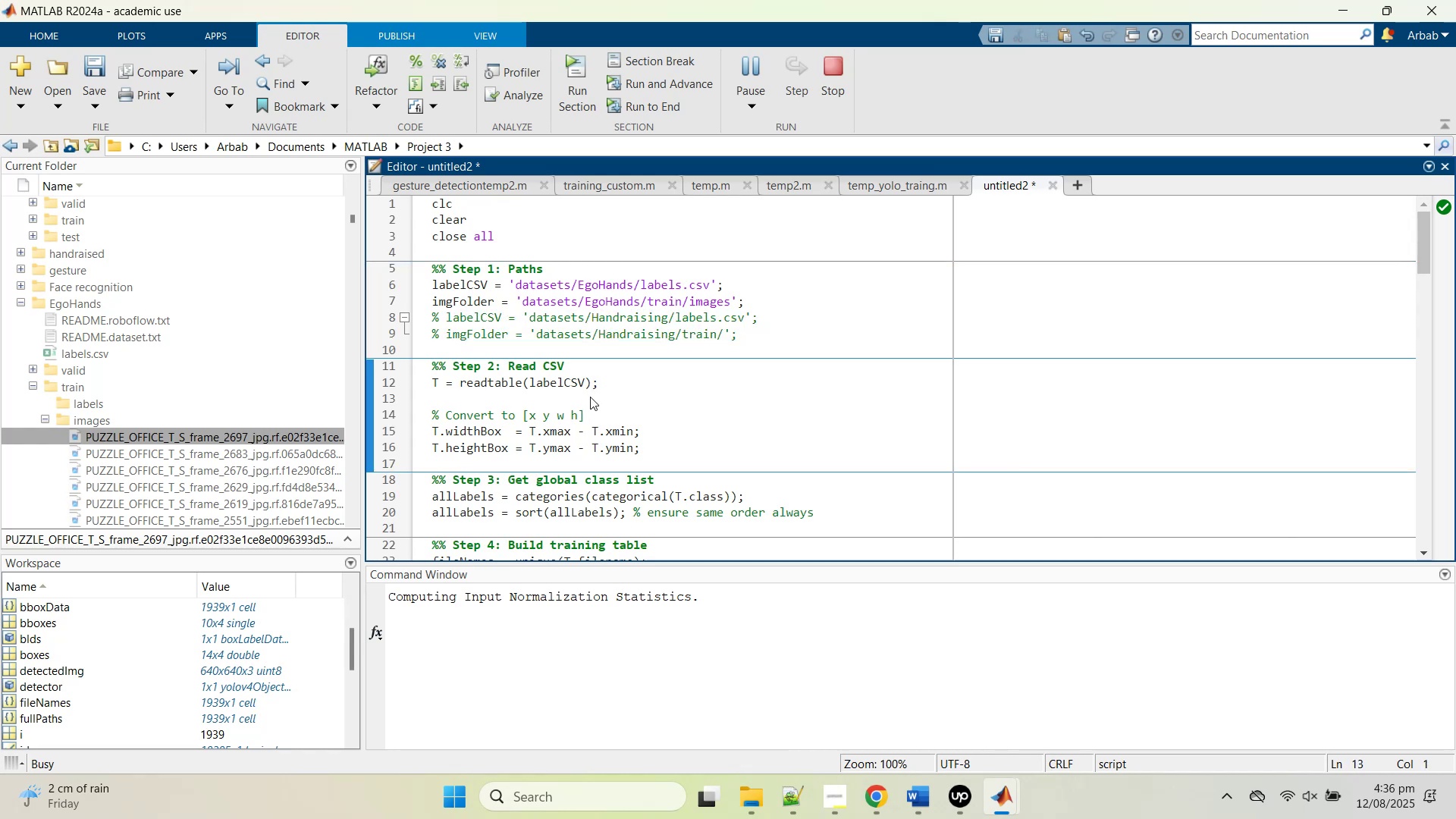 
scroll: coordinate [554, 419], scroll_direction: down, amount: 7.0
 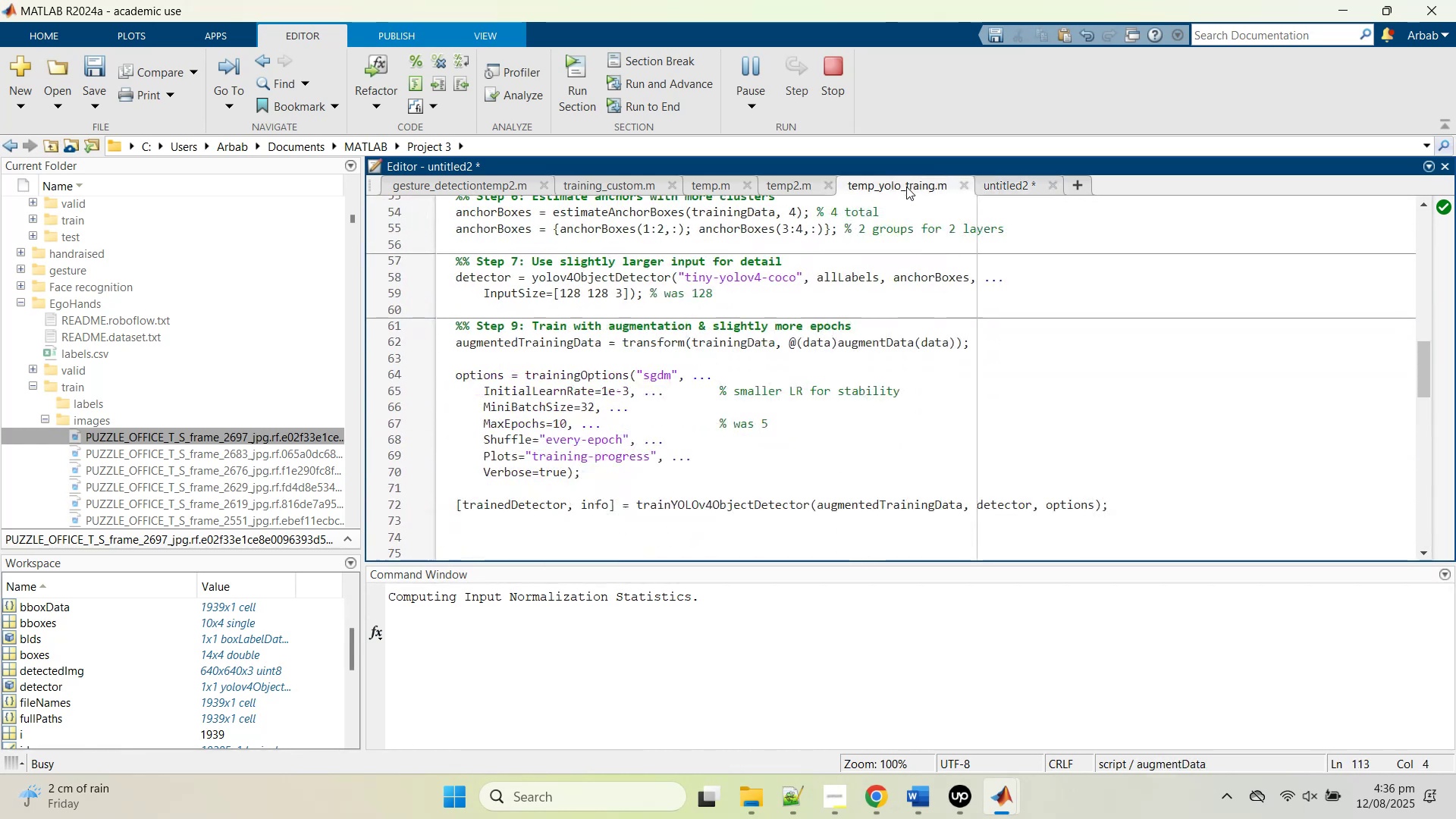 
left_click([647, 453])
 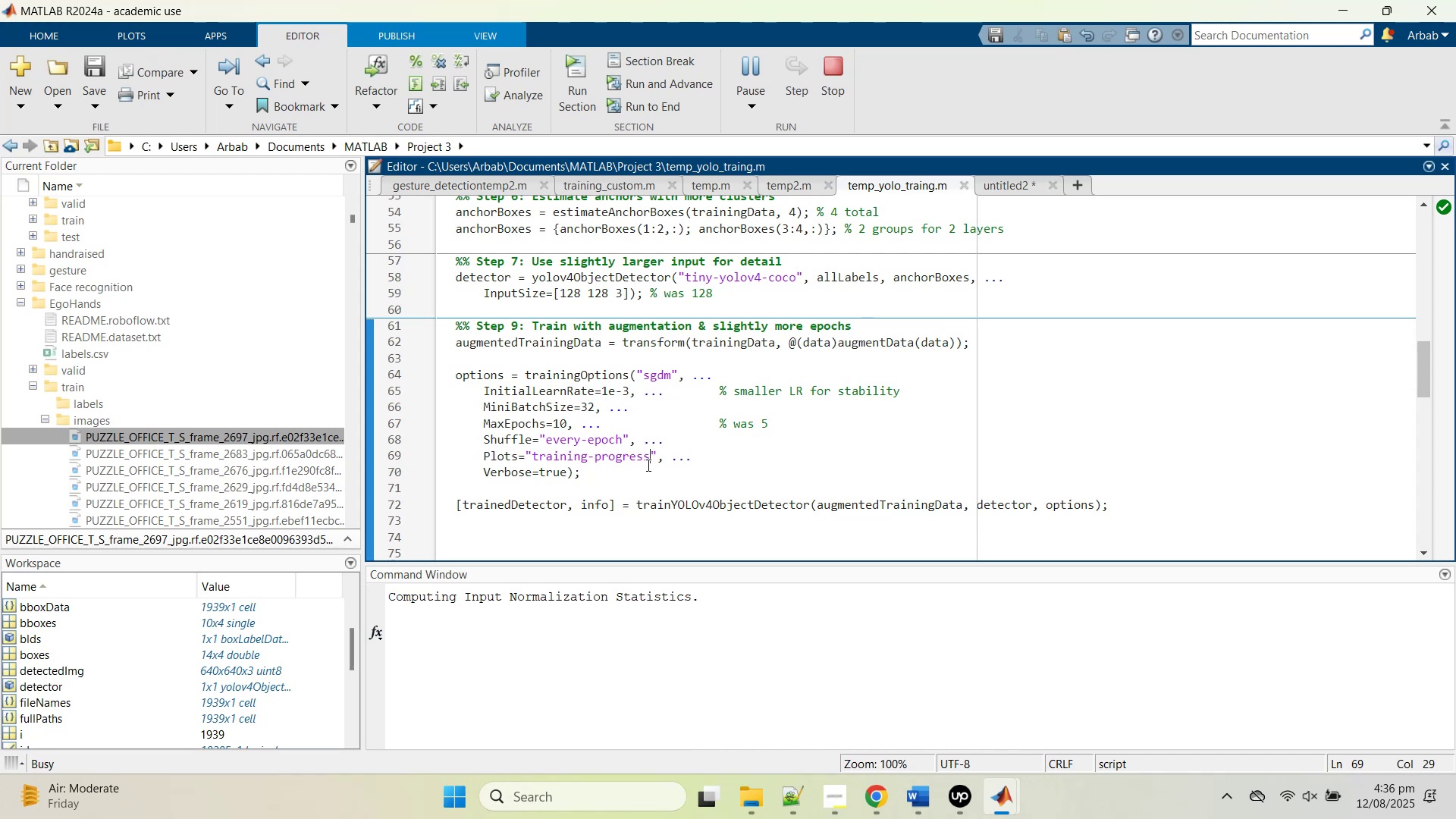 
scroll: coordinate [648, 465], scroll_direction: down, amount: 1.0
 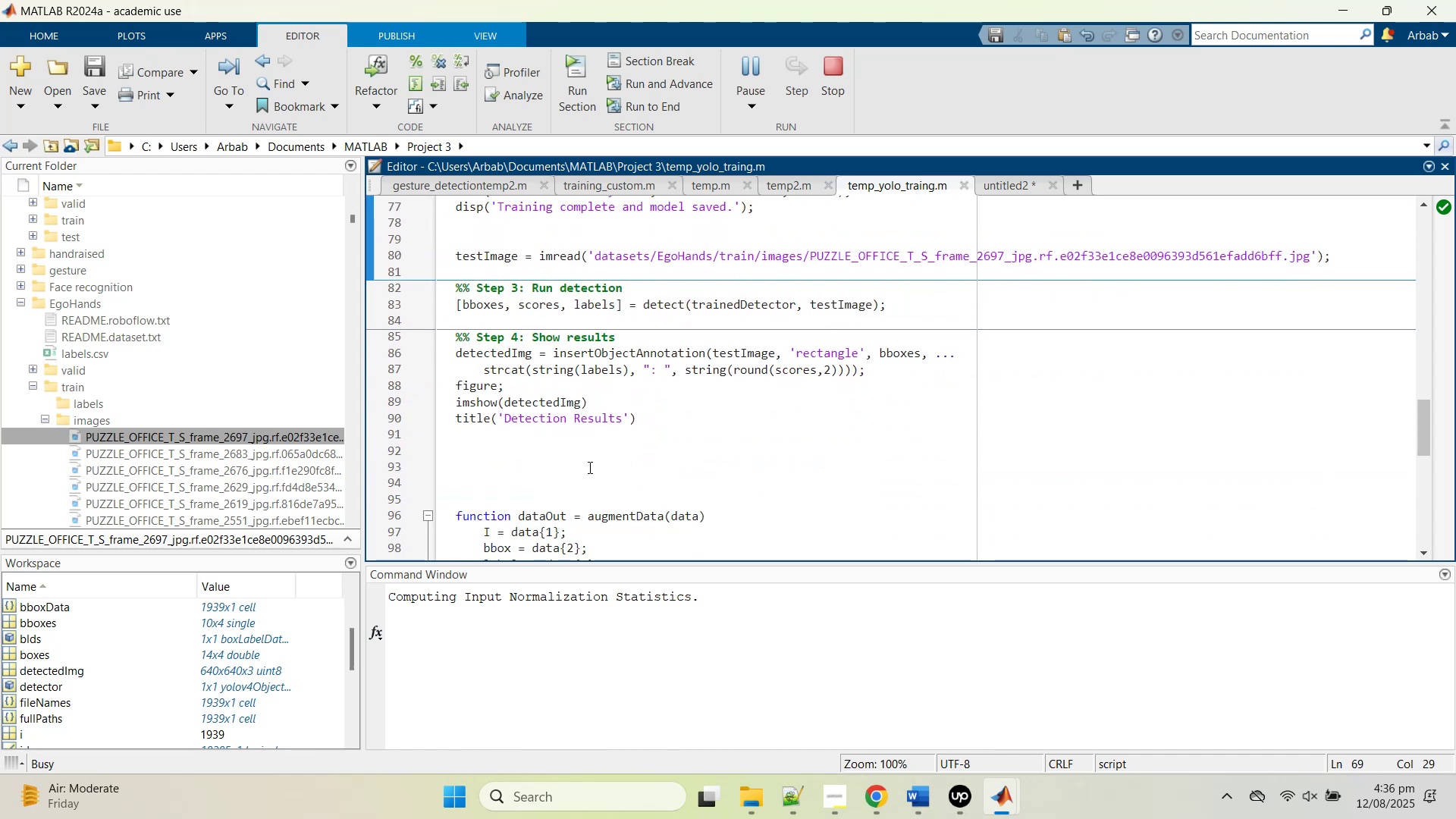 
wait(9.96)
 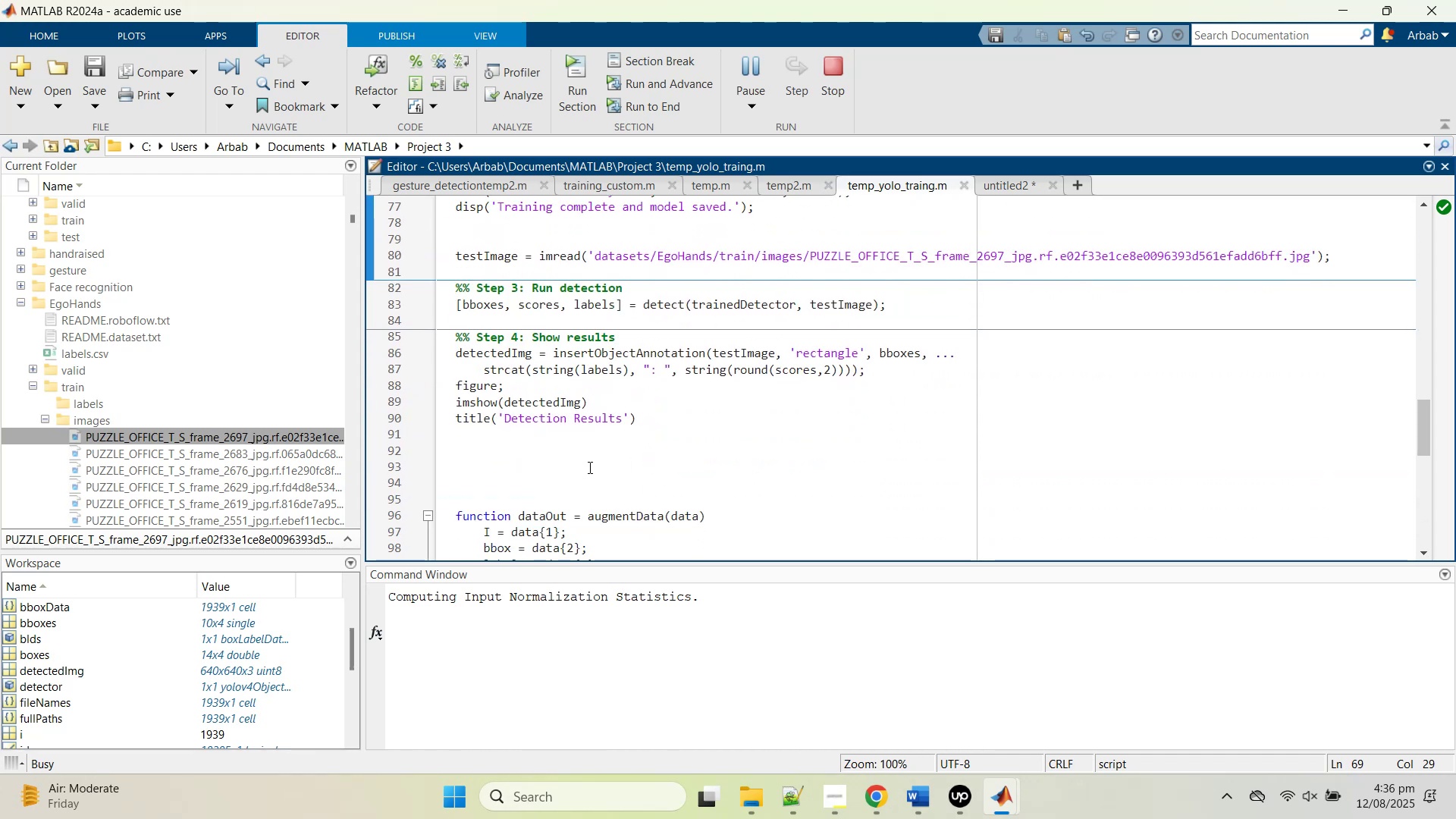 
scroll: coordinate [740, 475], scroll_direction: up, amount: 14.0
 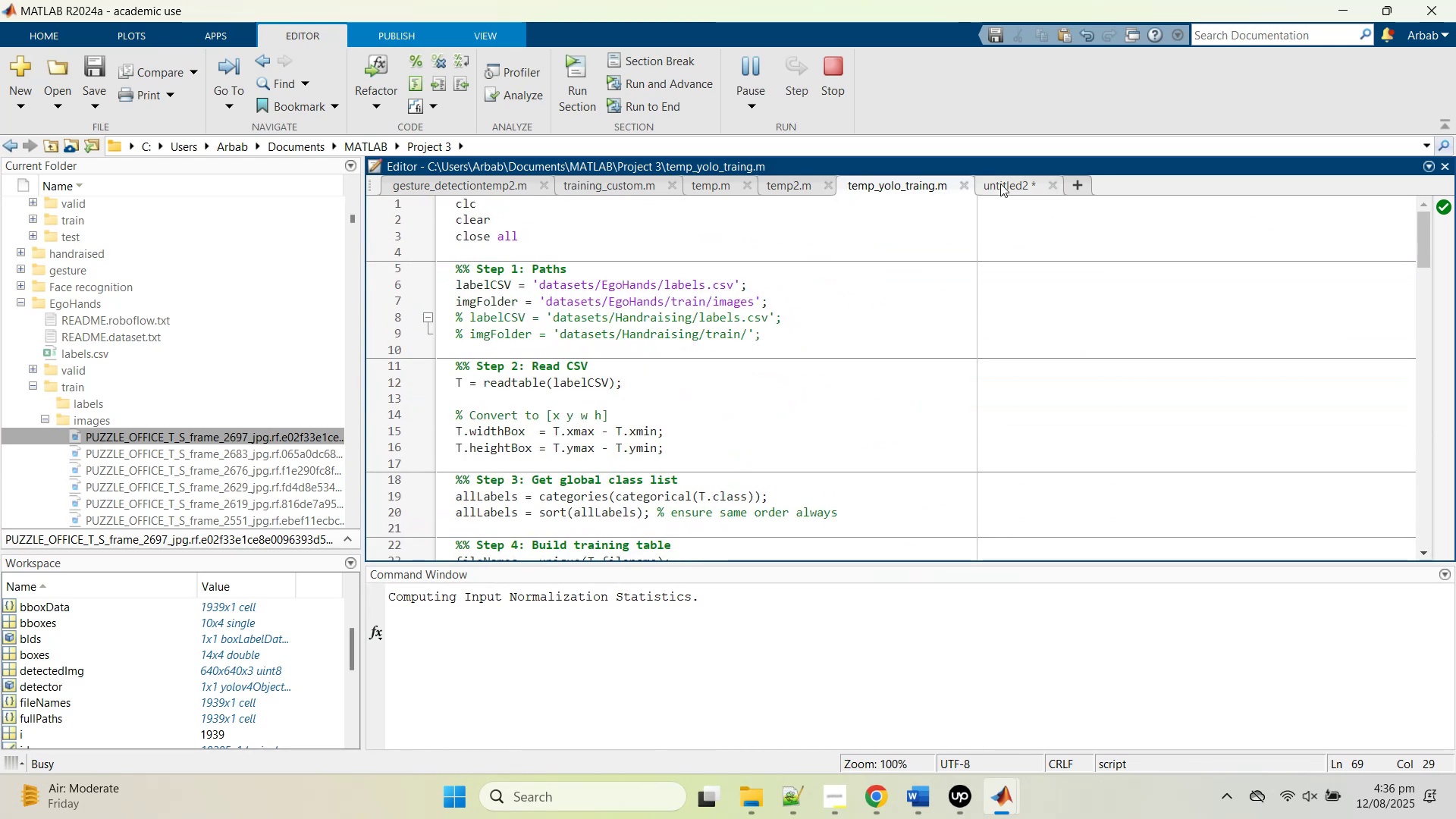 
left_click([1000, 184])
 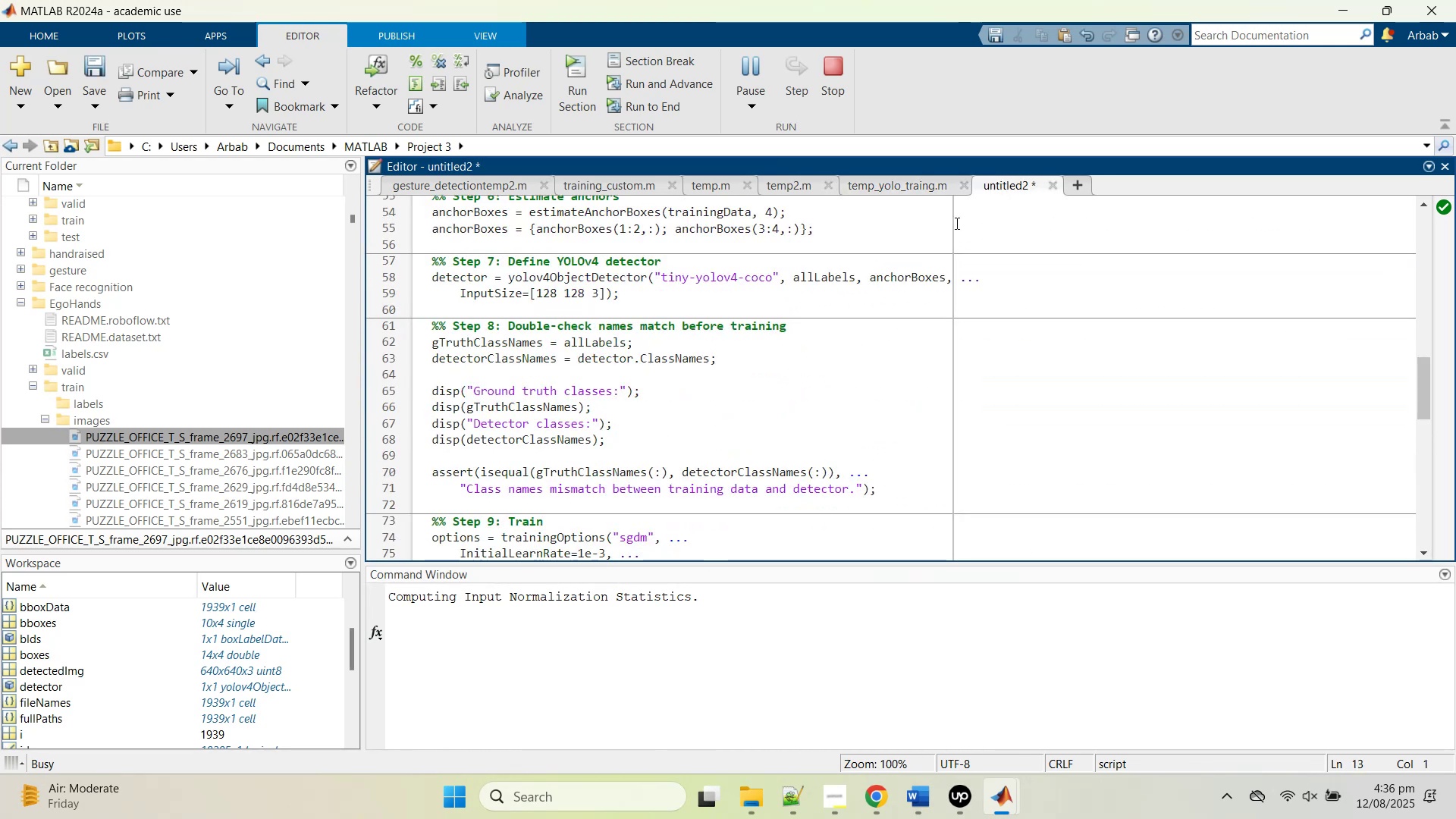 
scroll: coordinate [808, 349], scroll_direction: up, amount: 15.0
 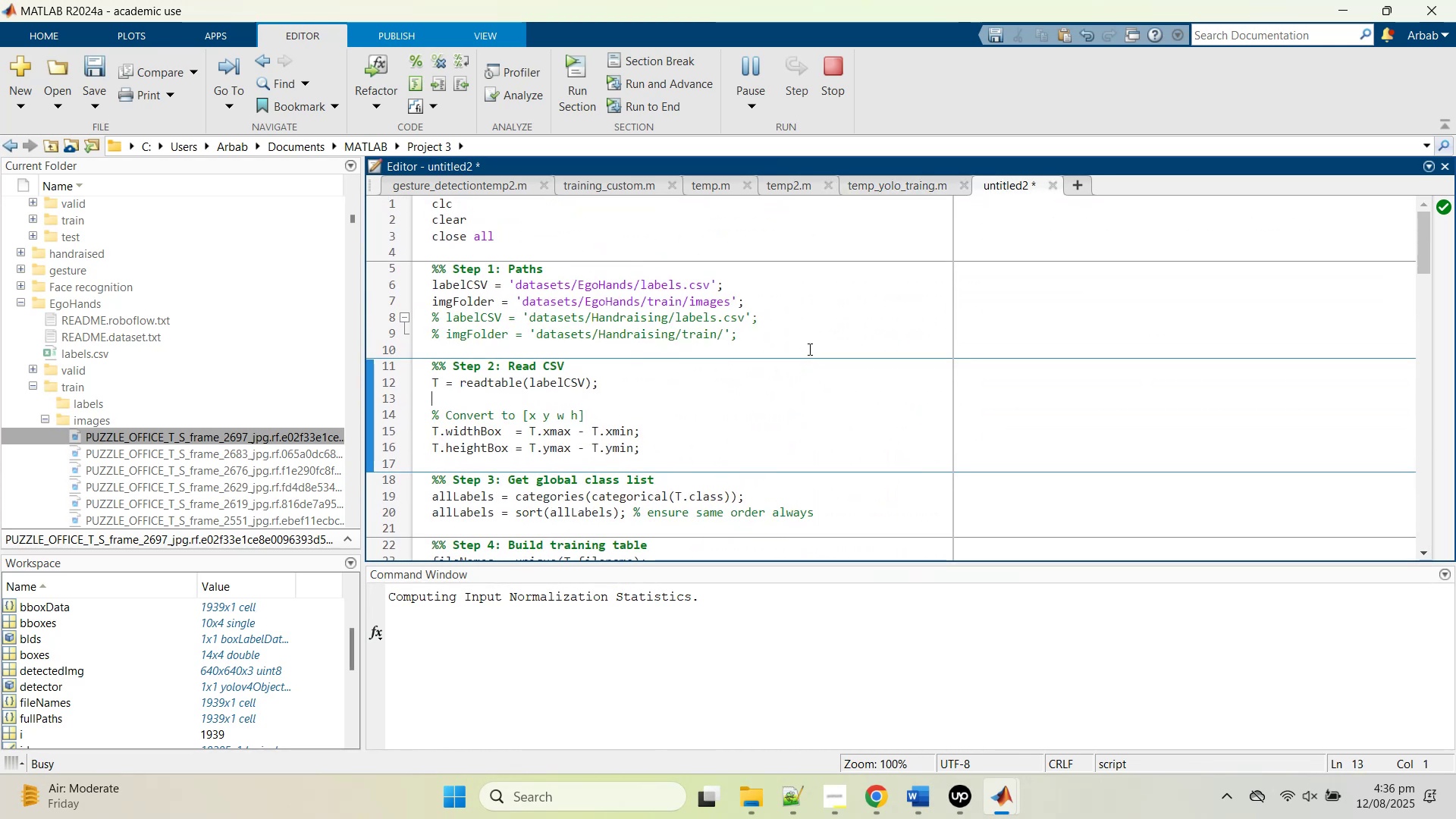 
left_click([808, 349])
 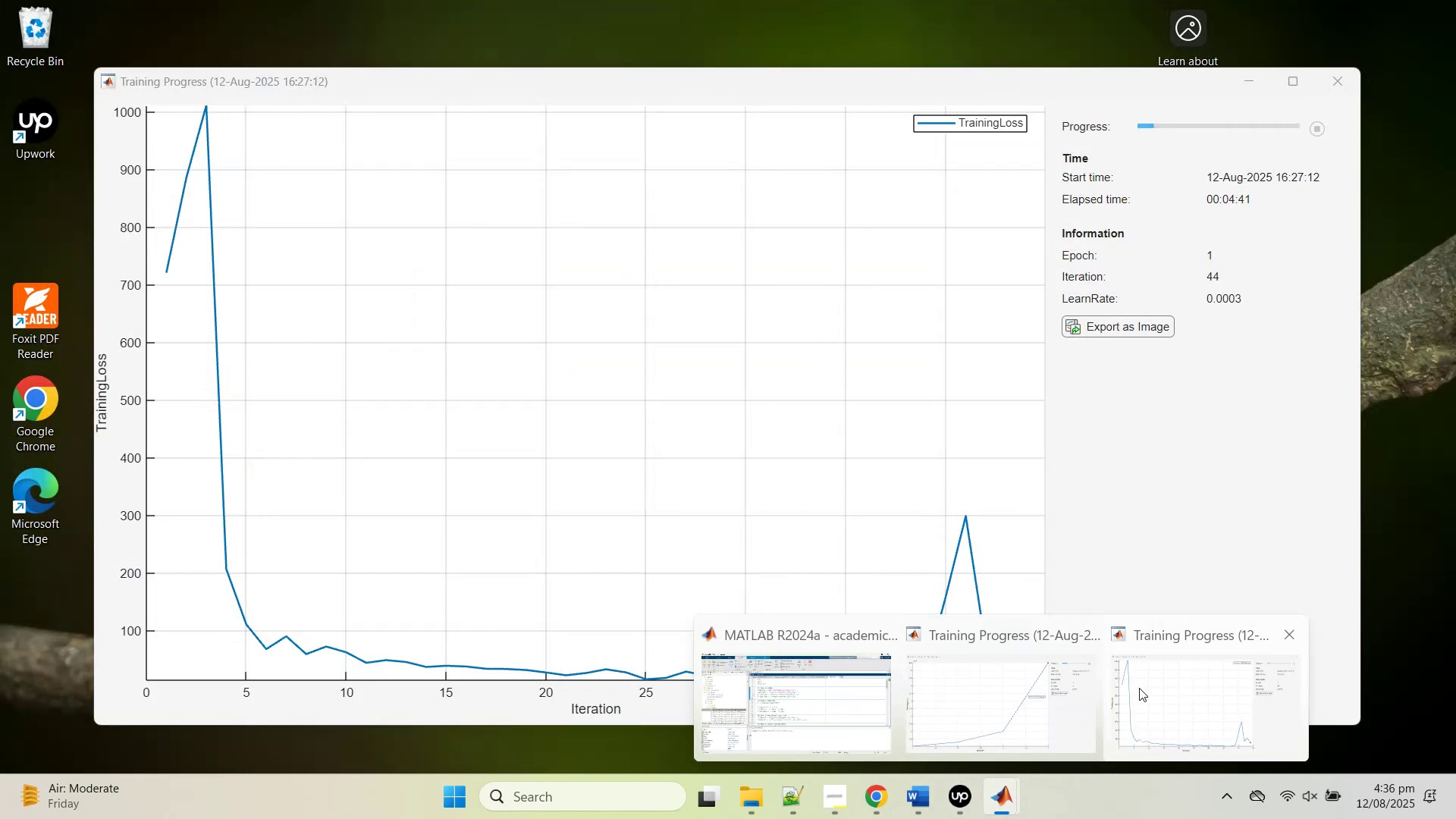 
left_click([849, 691])
 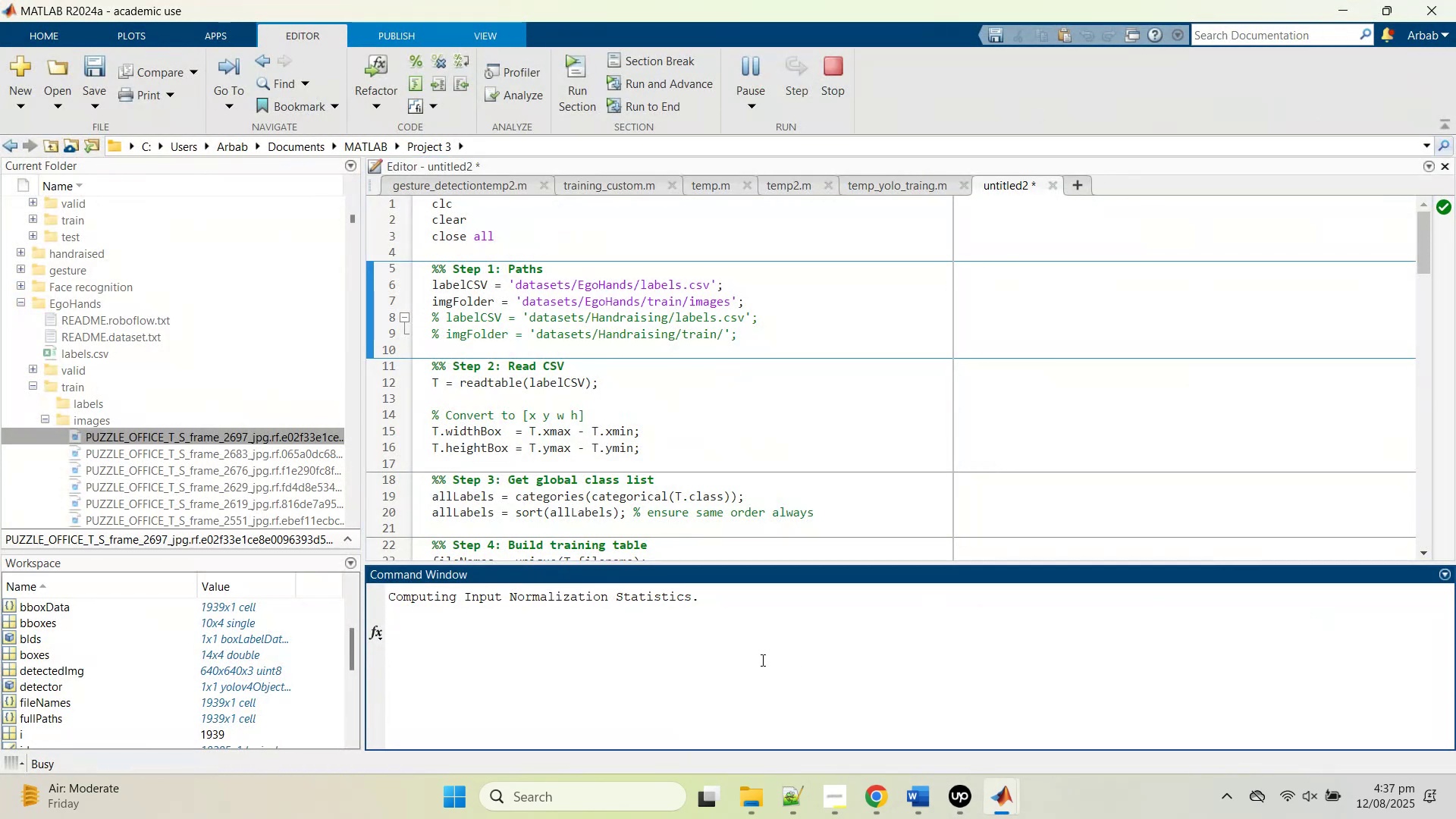 
key(Control+C)
 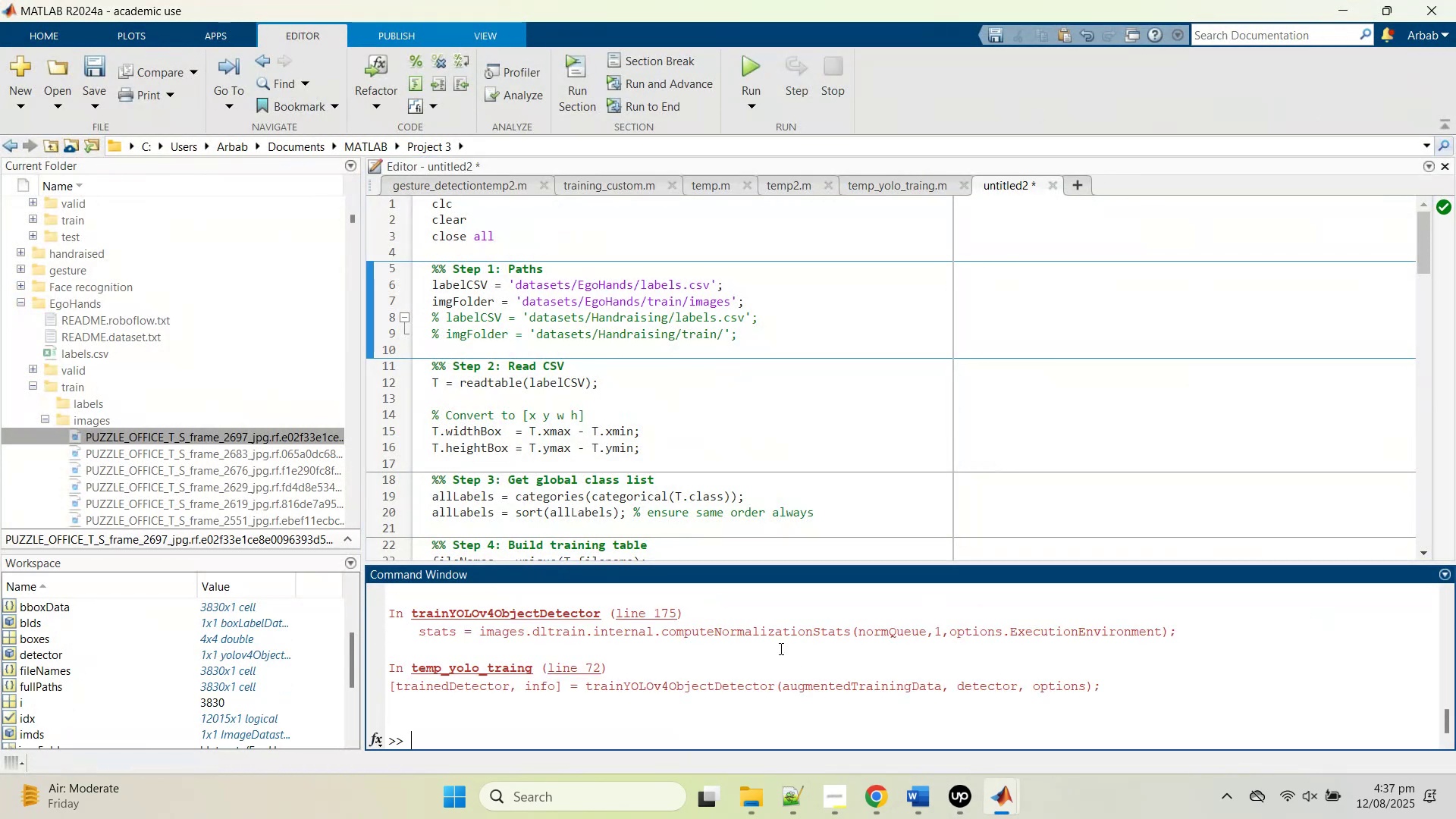 
type(clc)
 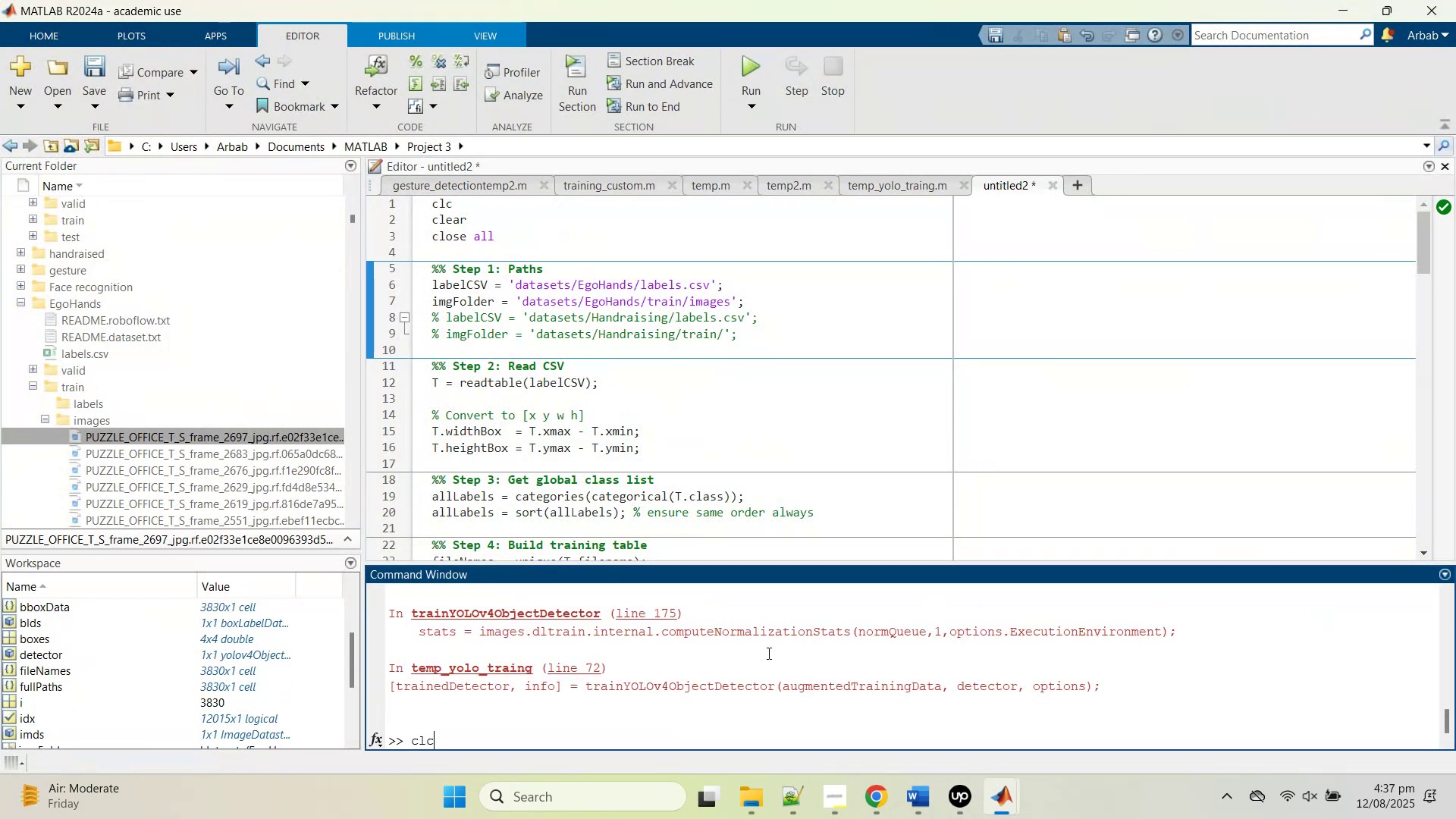 
key(Enter)
 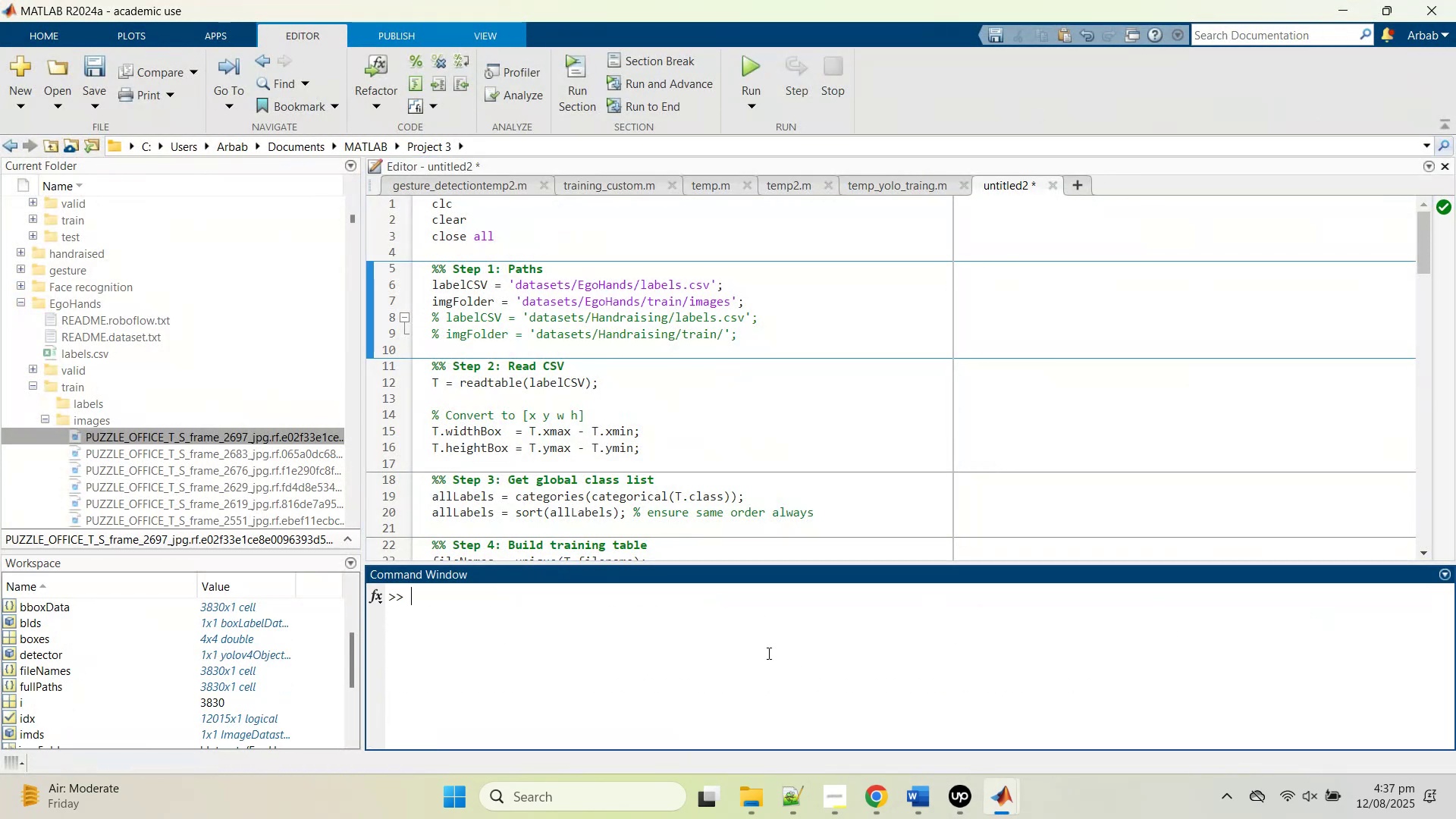 
type(clear)
 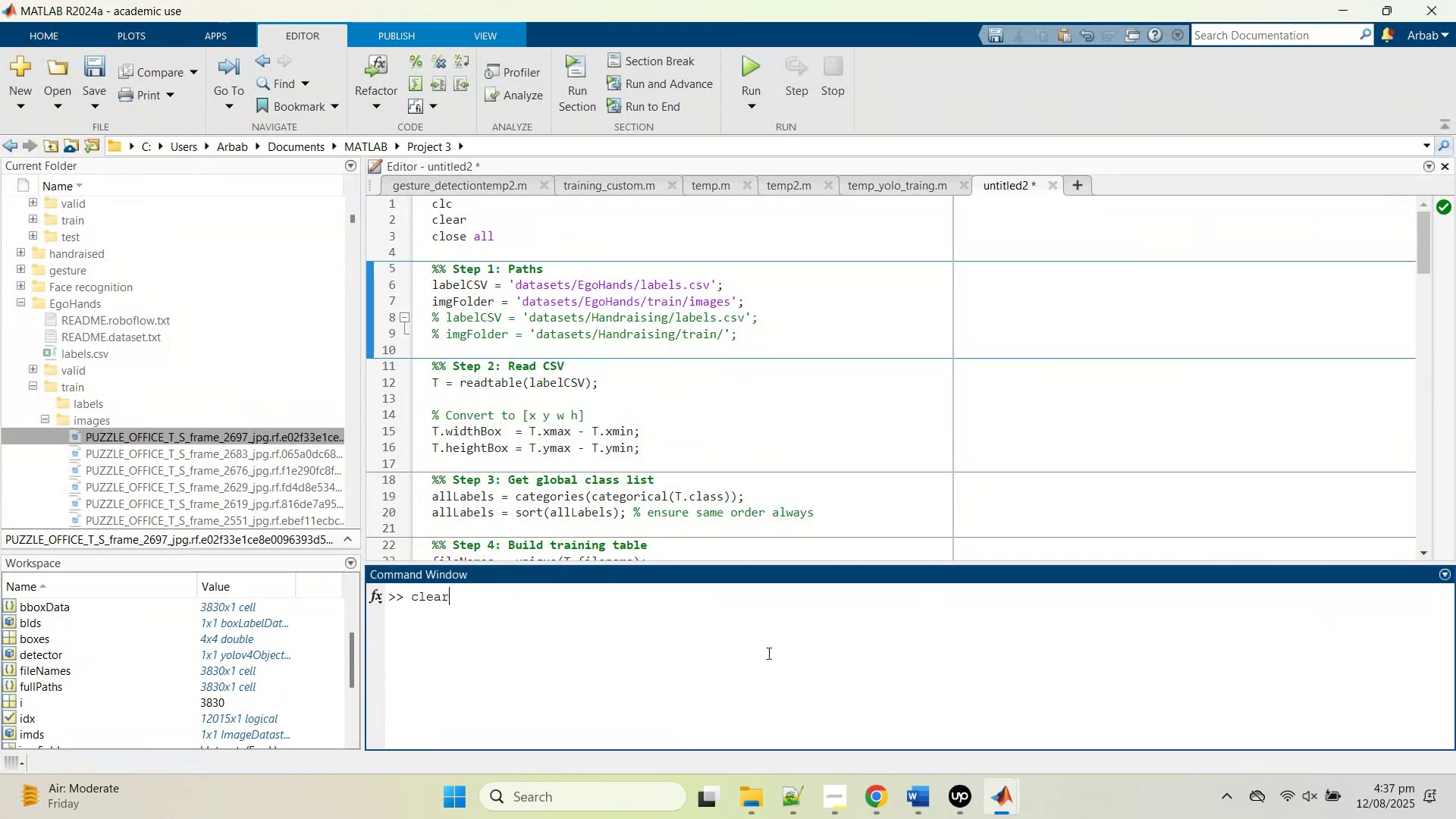 
key(Enter)
 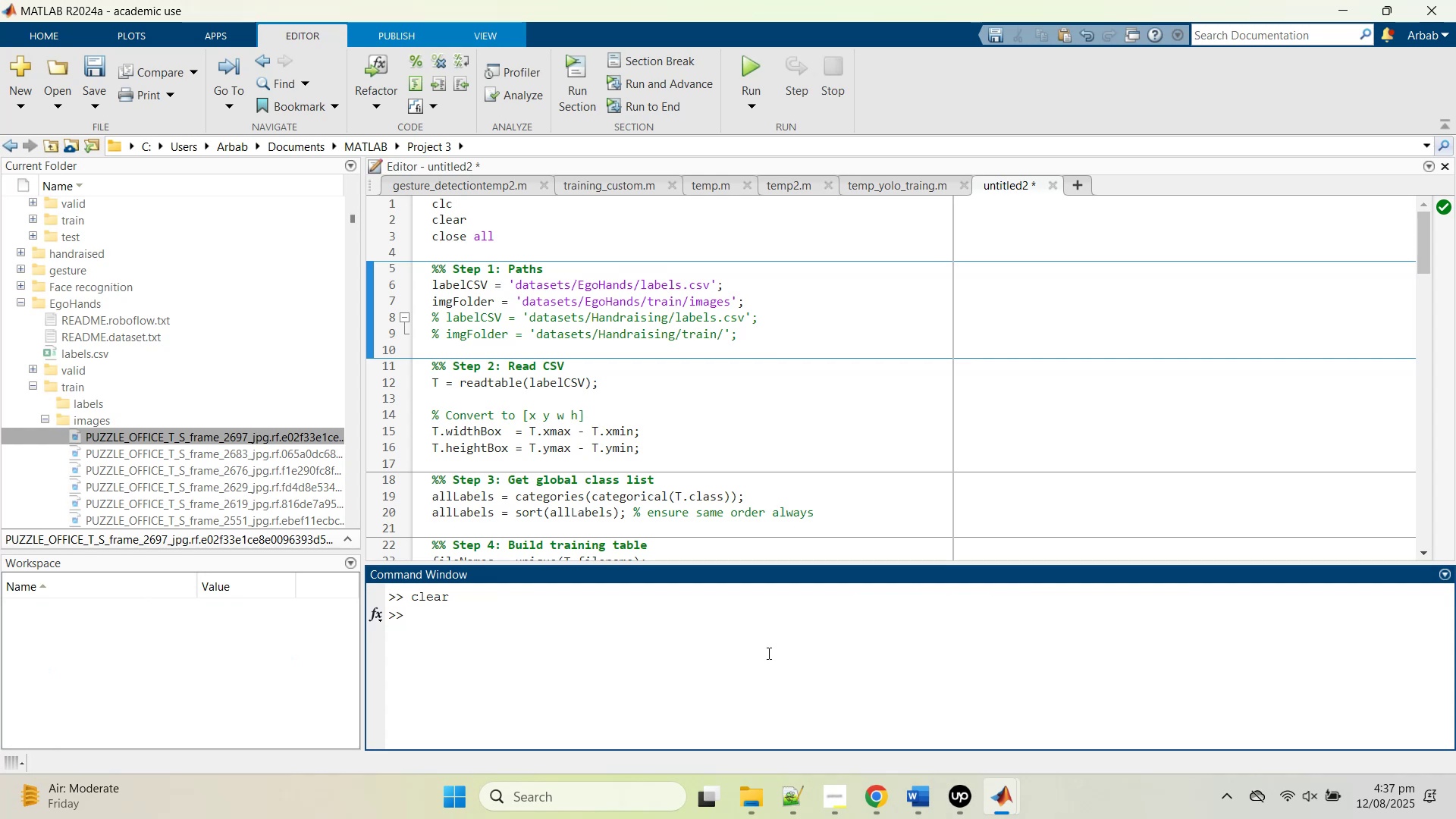 
scroll: coordinate [995, 505], scroll_direction: down, amount: 3.0
 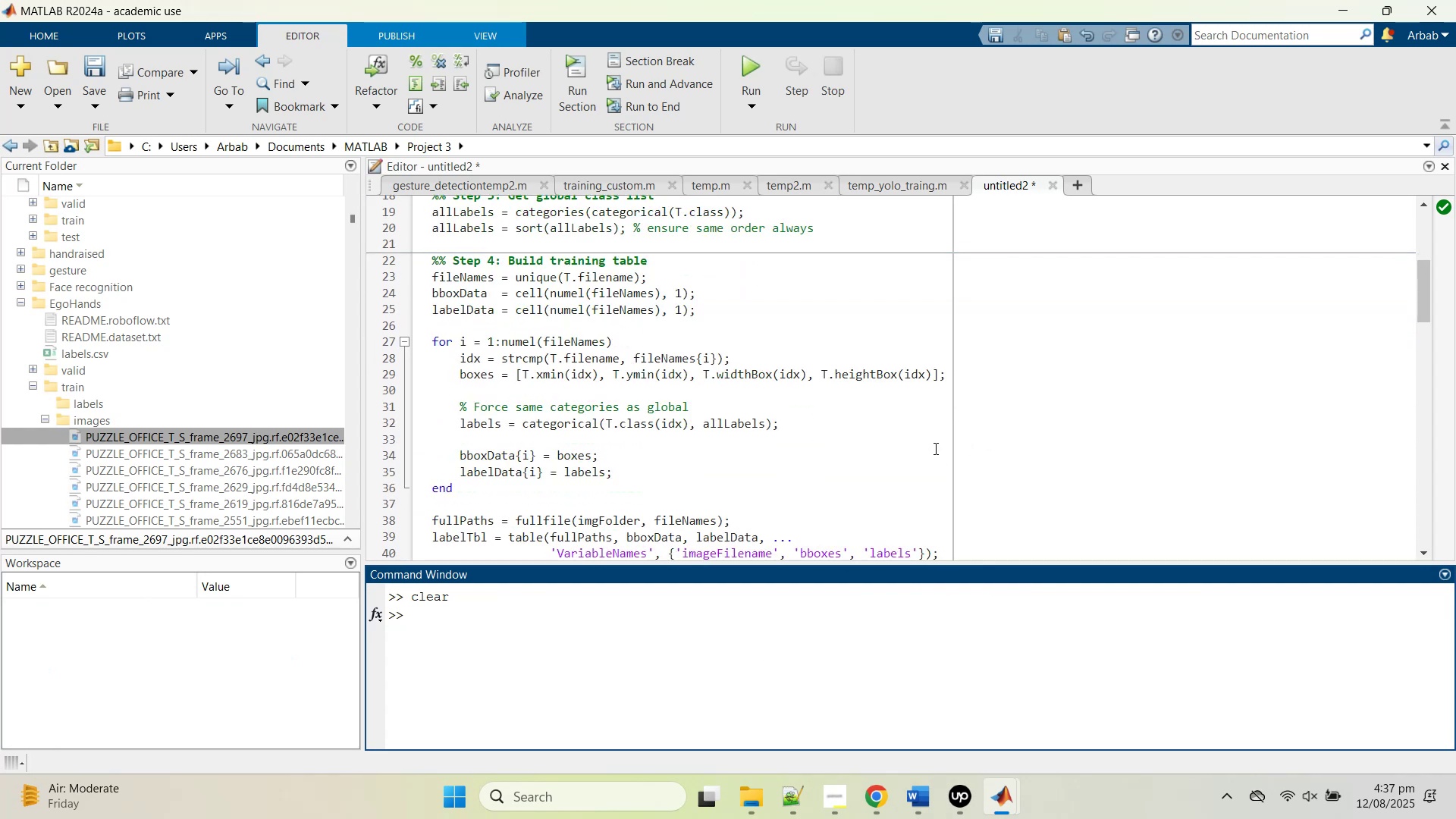 
scroll: coordinate [692, 324], scroll_direction: up, amount: 8.0
 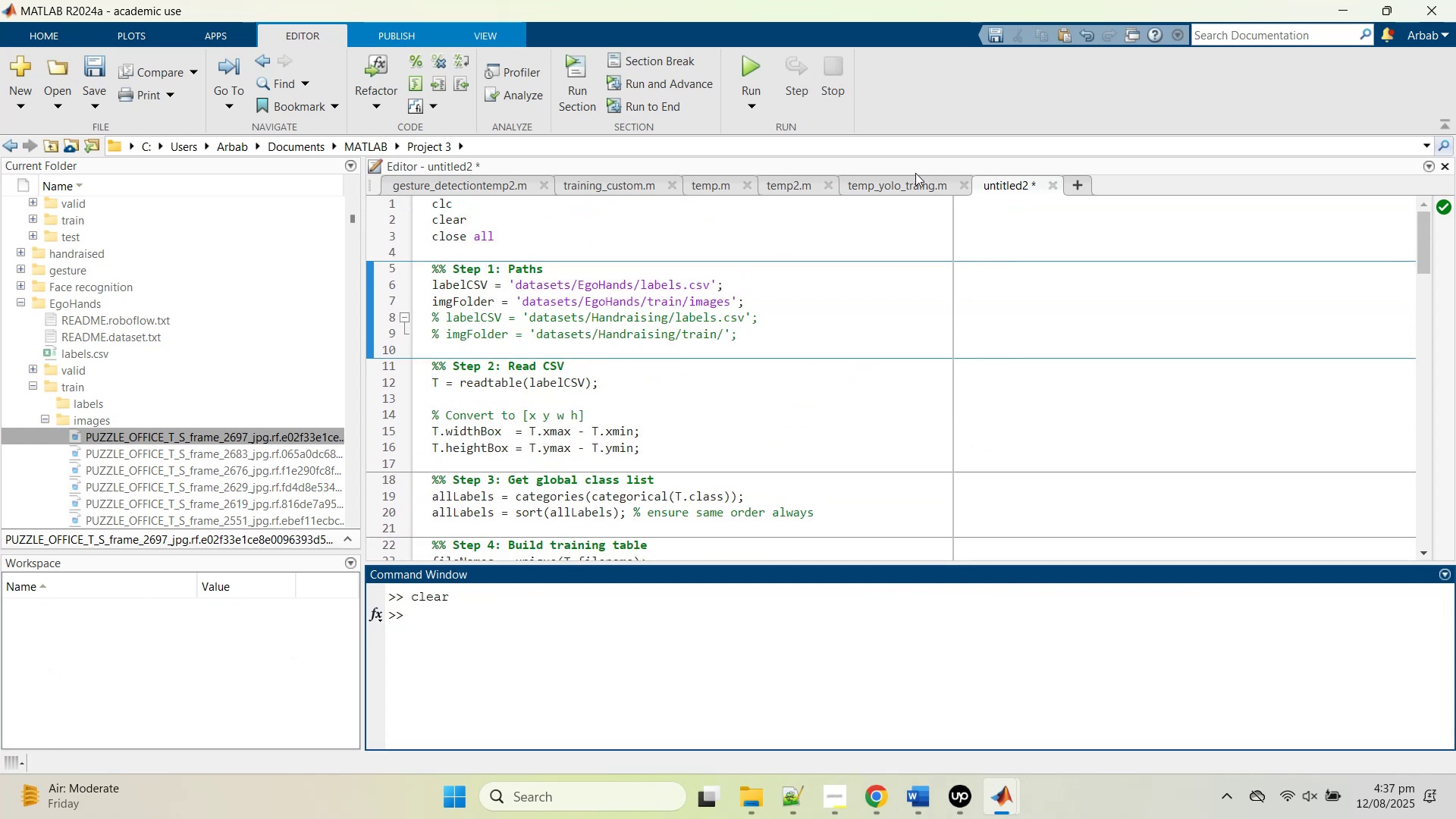 
left_click([902, 182])
 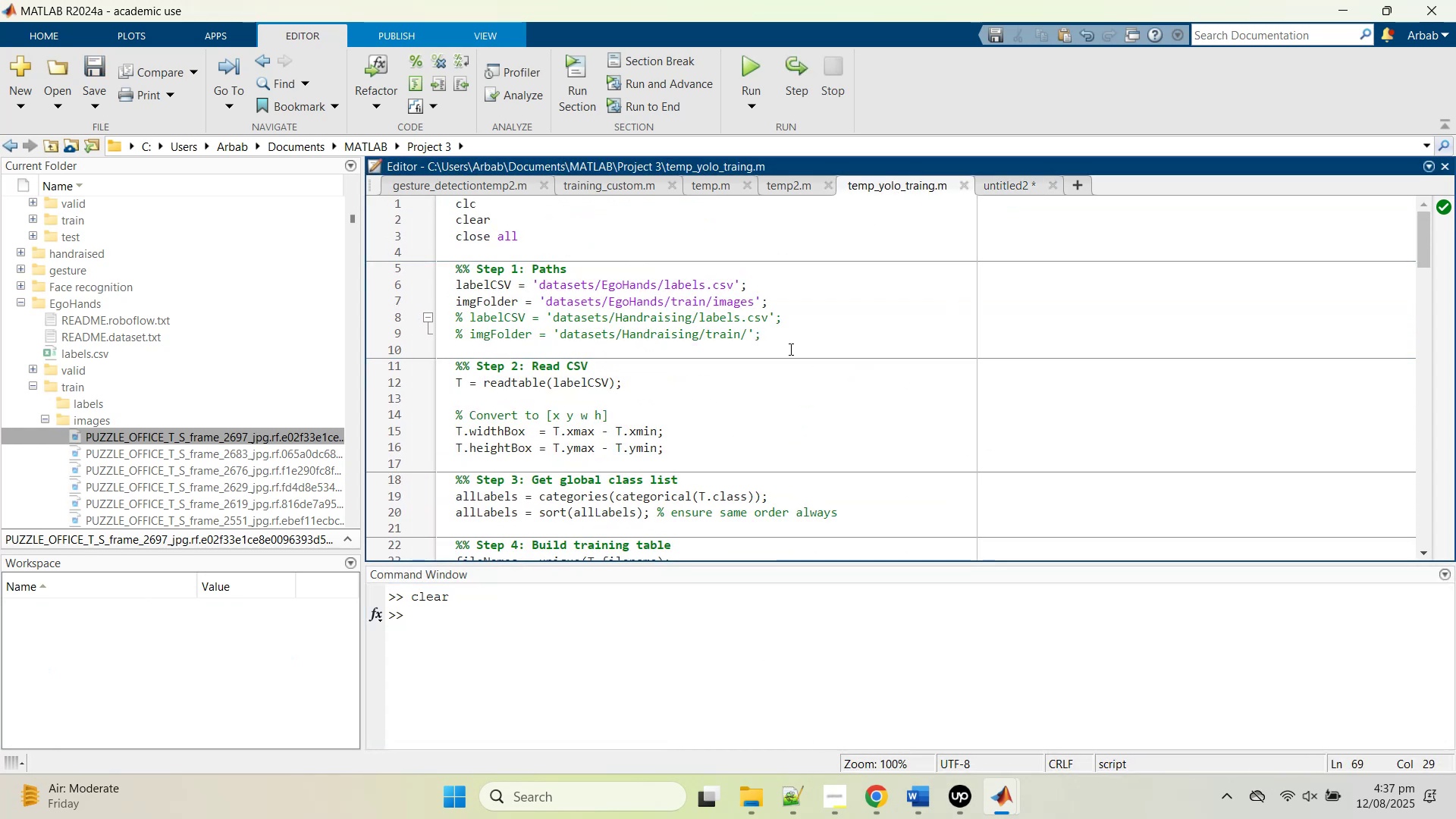 
scroll: coordinate [788, 361], scroll_direction: down, amount: 12.0
 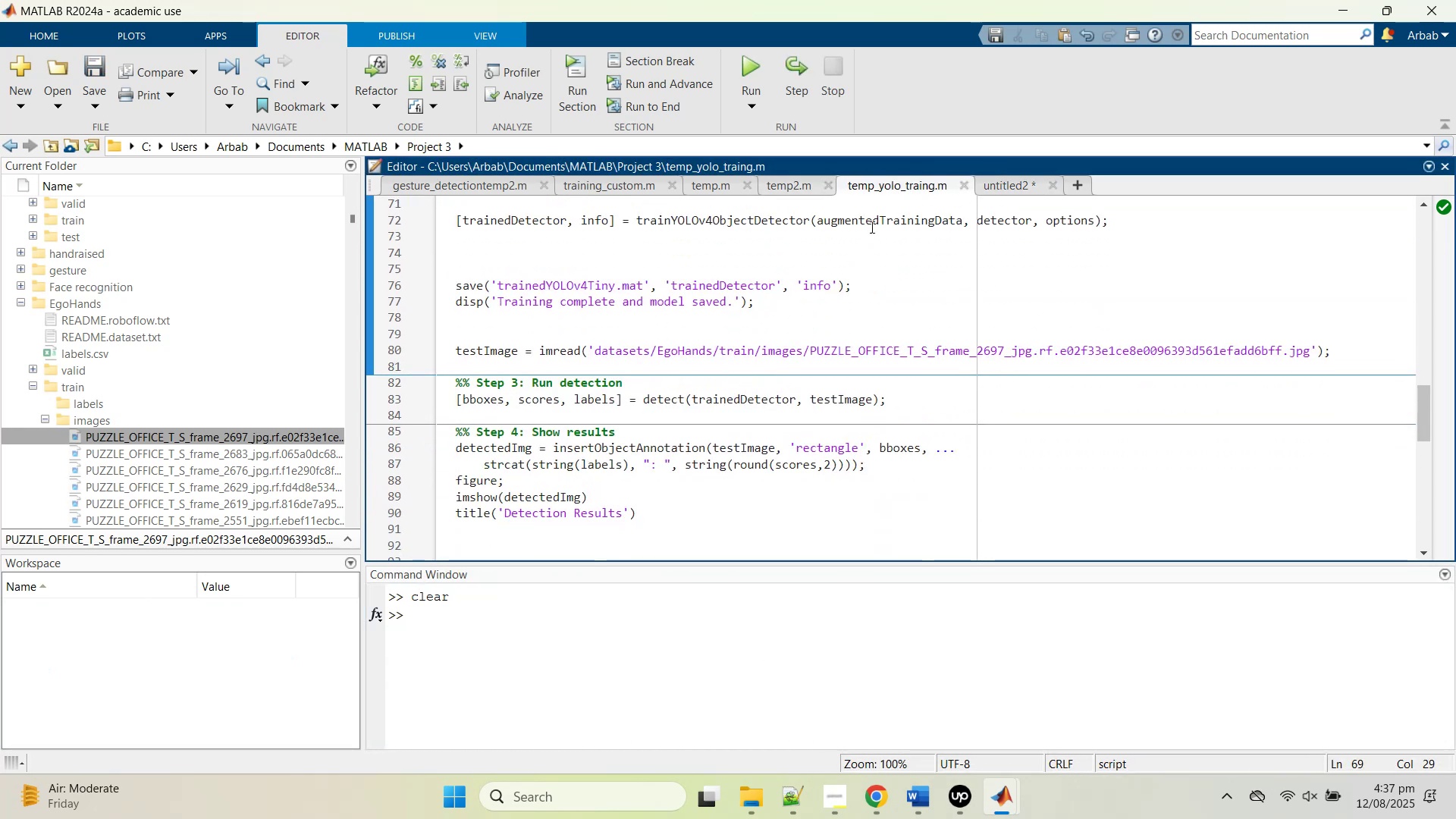 
double_click([844, 345])
 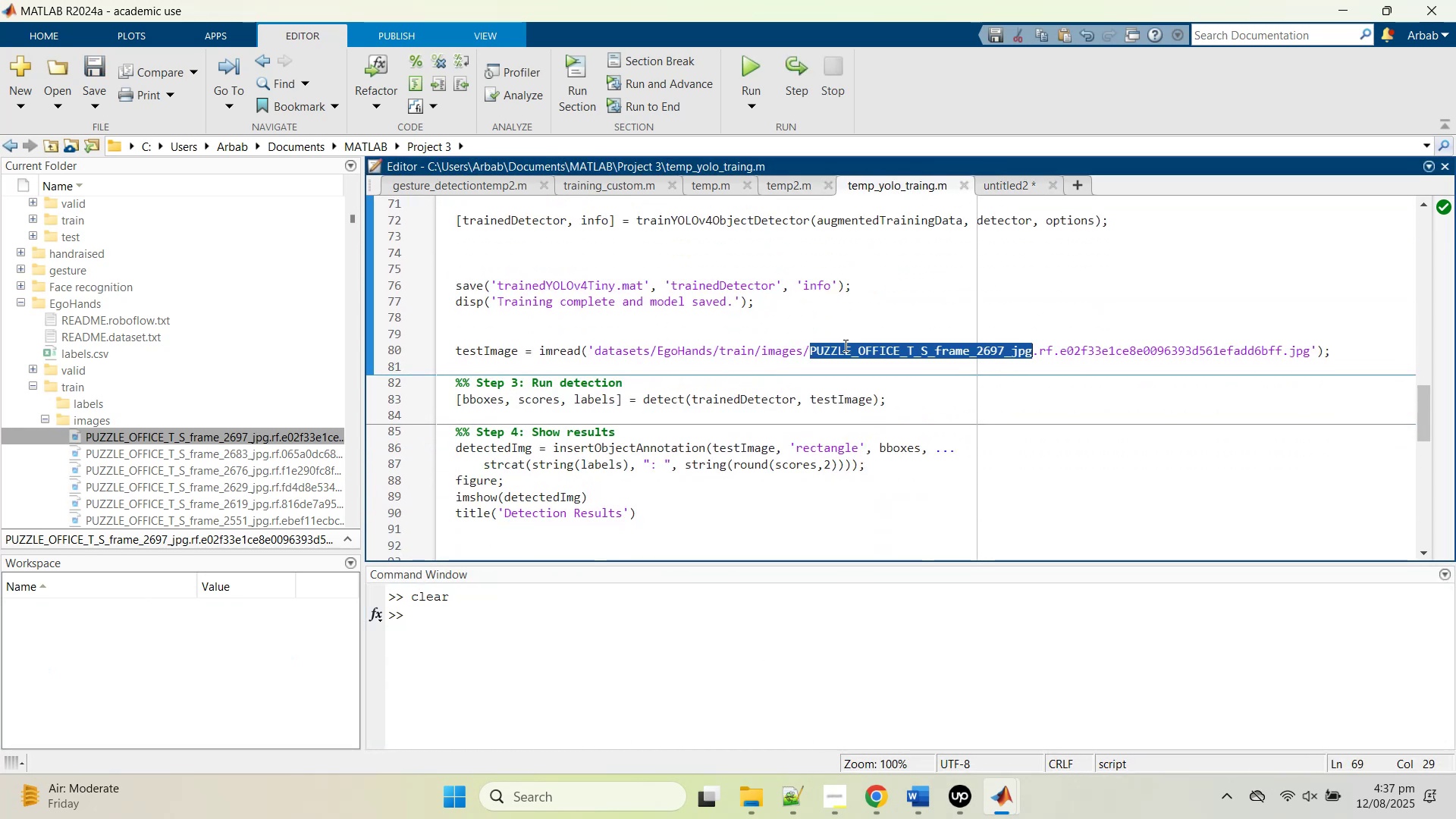 
triple_click([844, 345])
 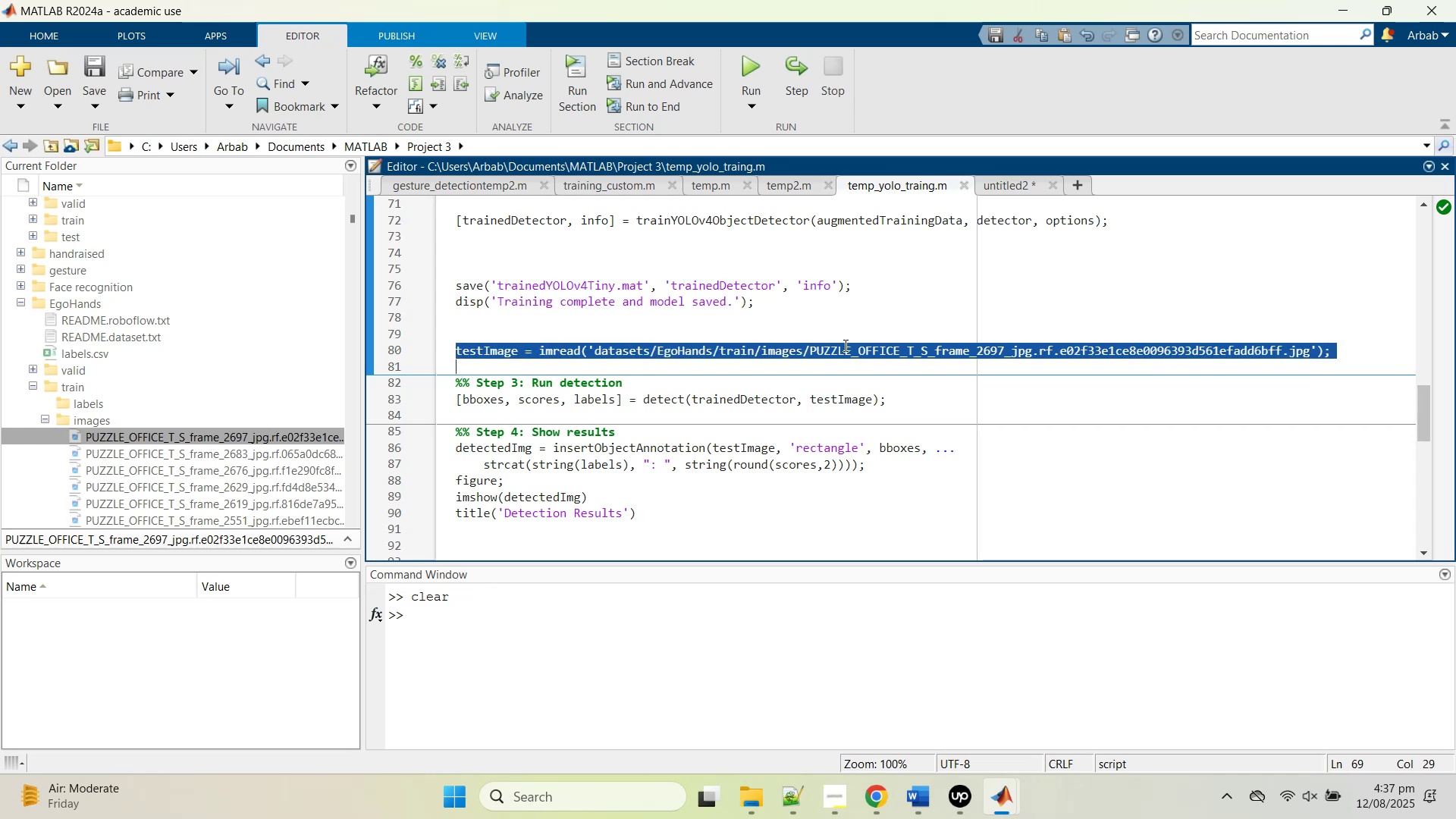 
key(Control+C)
 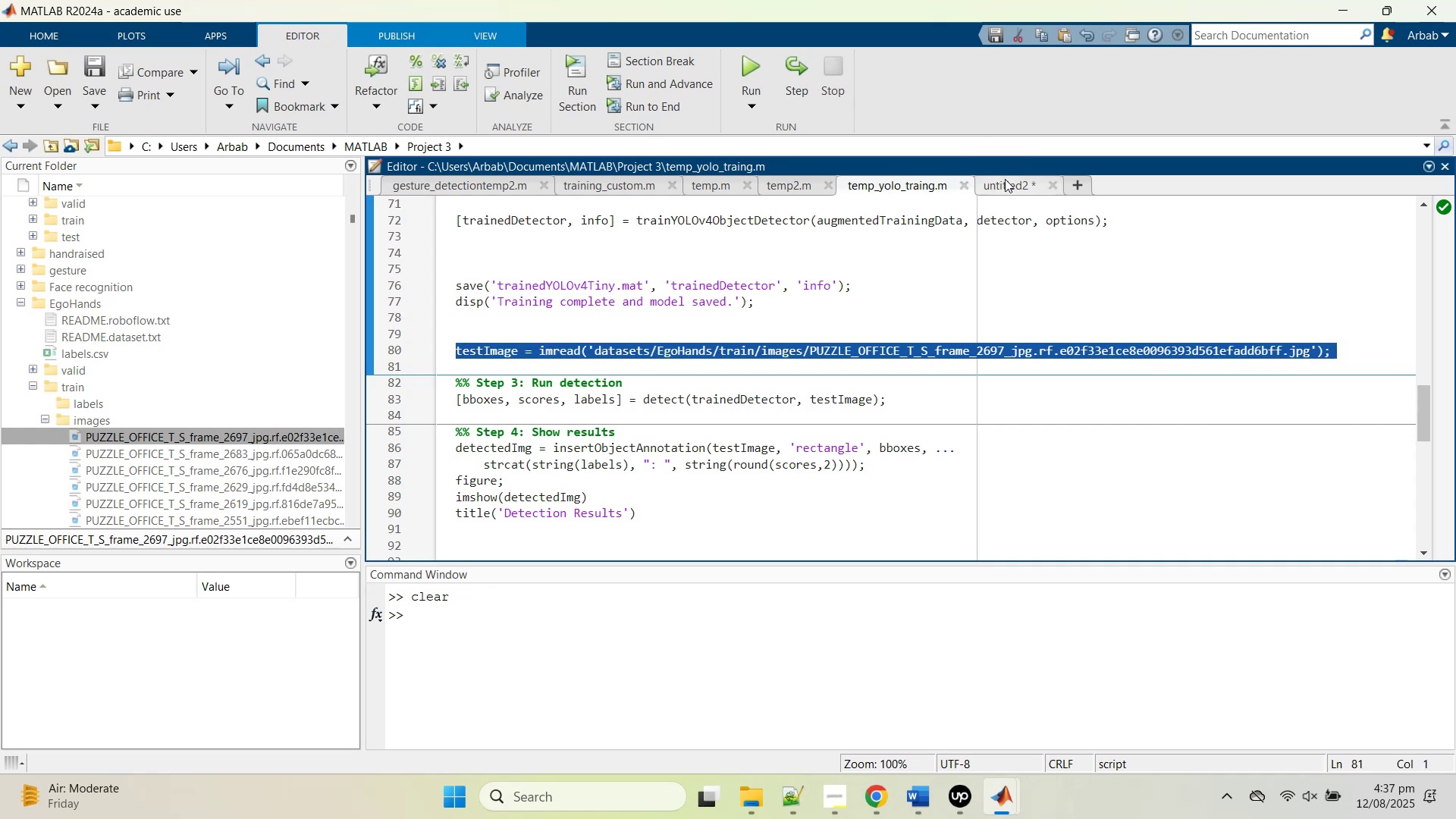 
left_click([1005, 180])
 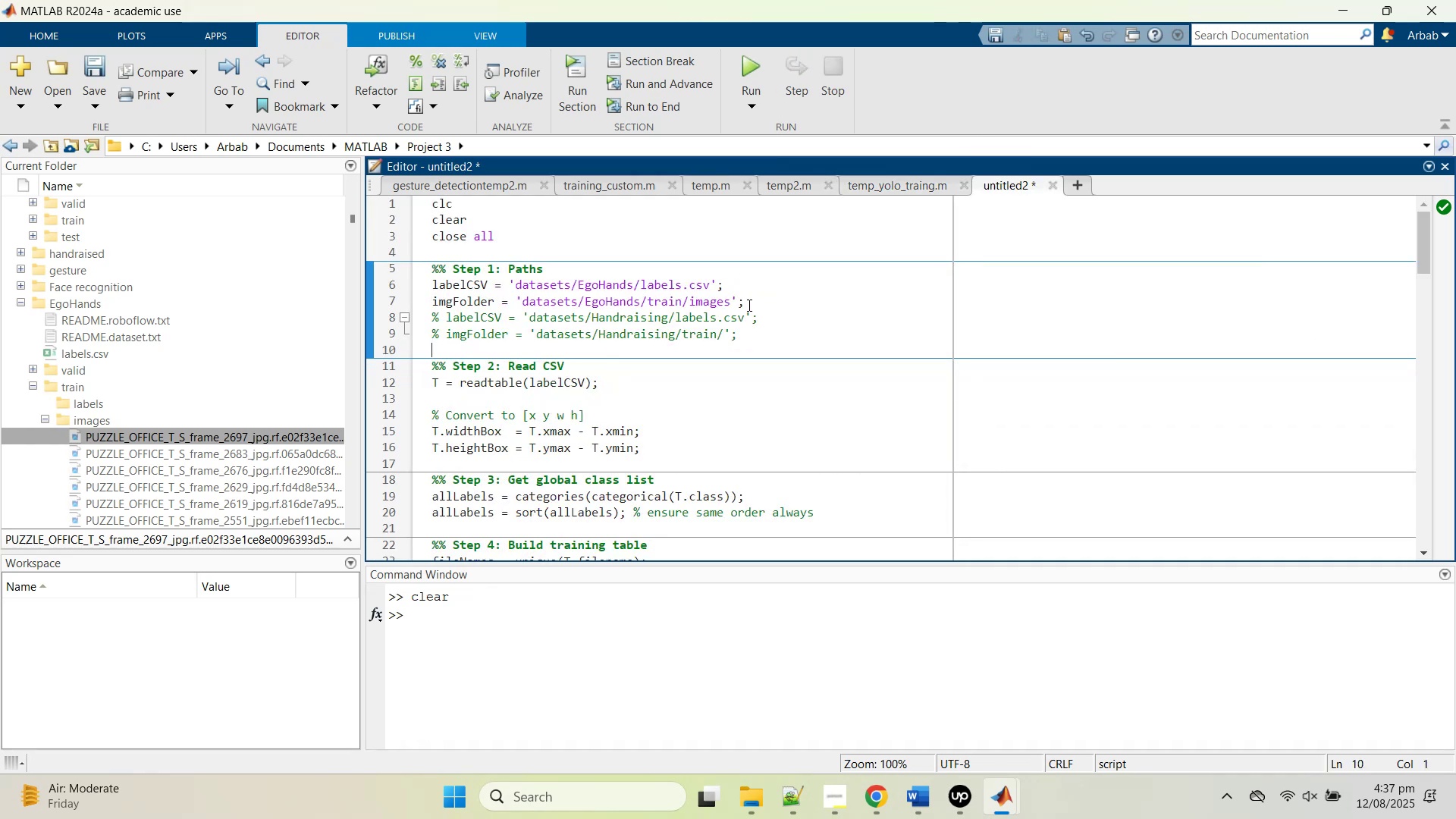 
scroll: coordinate [601, 406], scroll_direction: down, amount: 15.0
 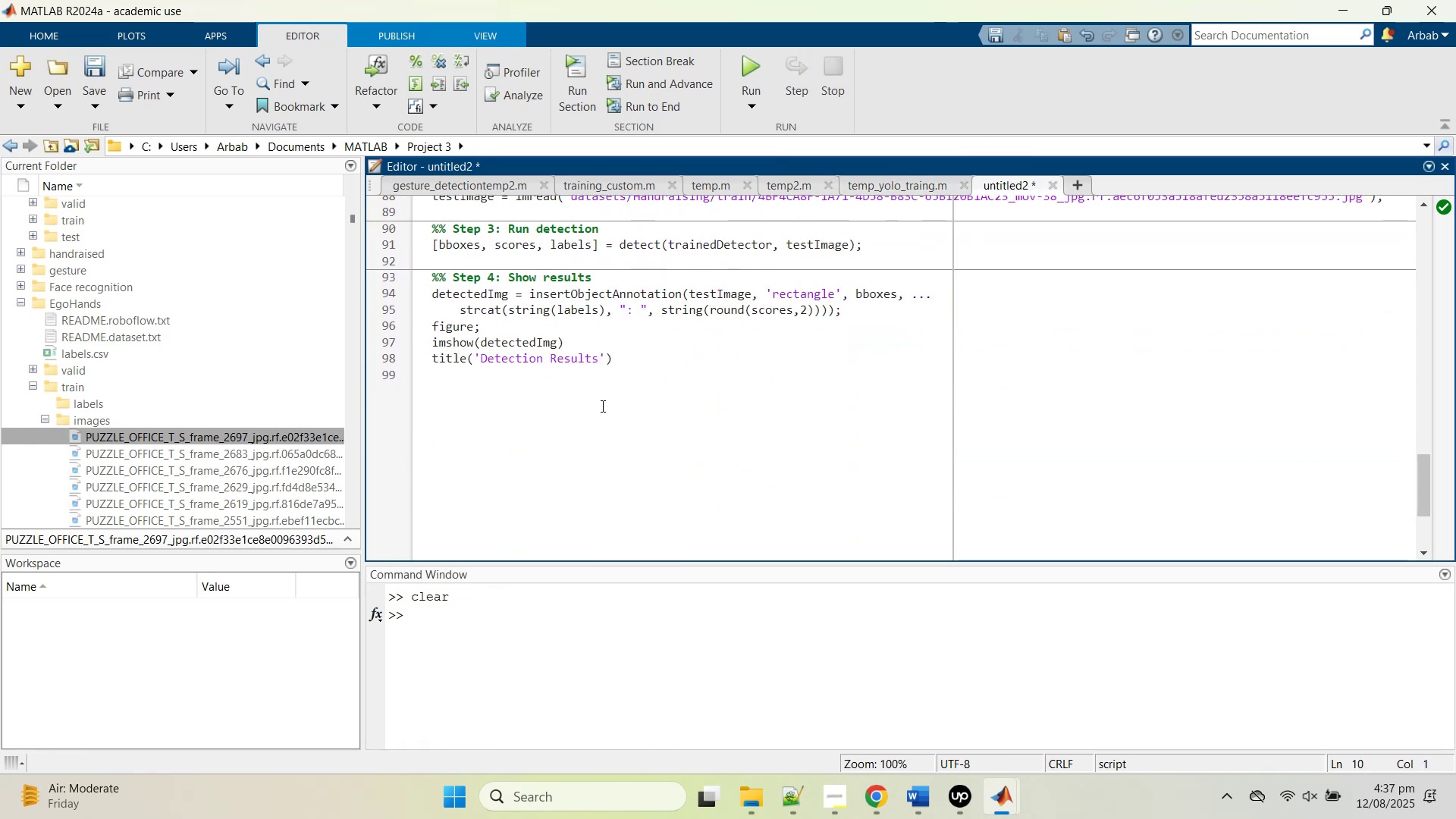 
scroll: coordinate [601, 406], scroll_direction: up, amount: 1.0
 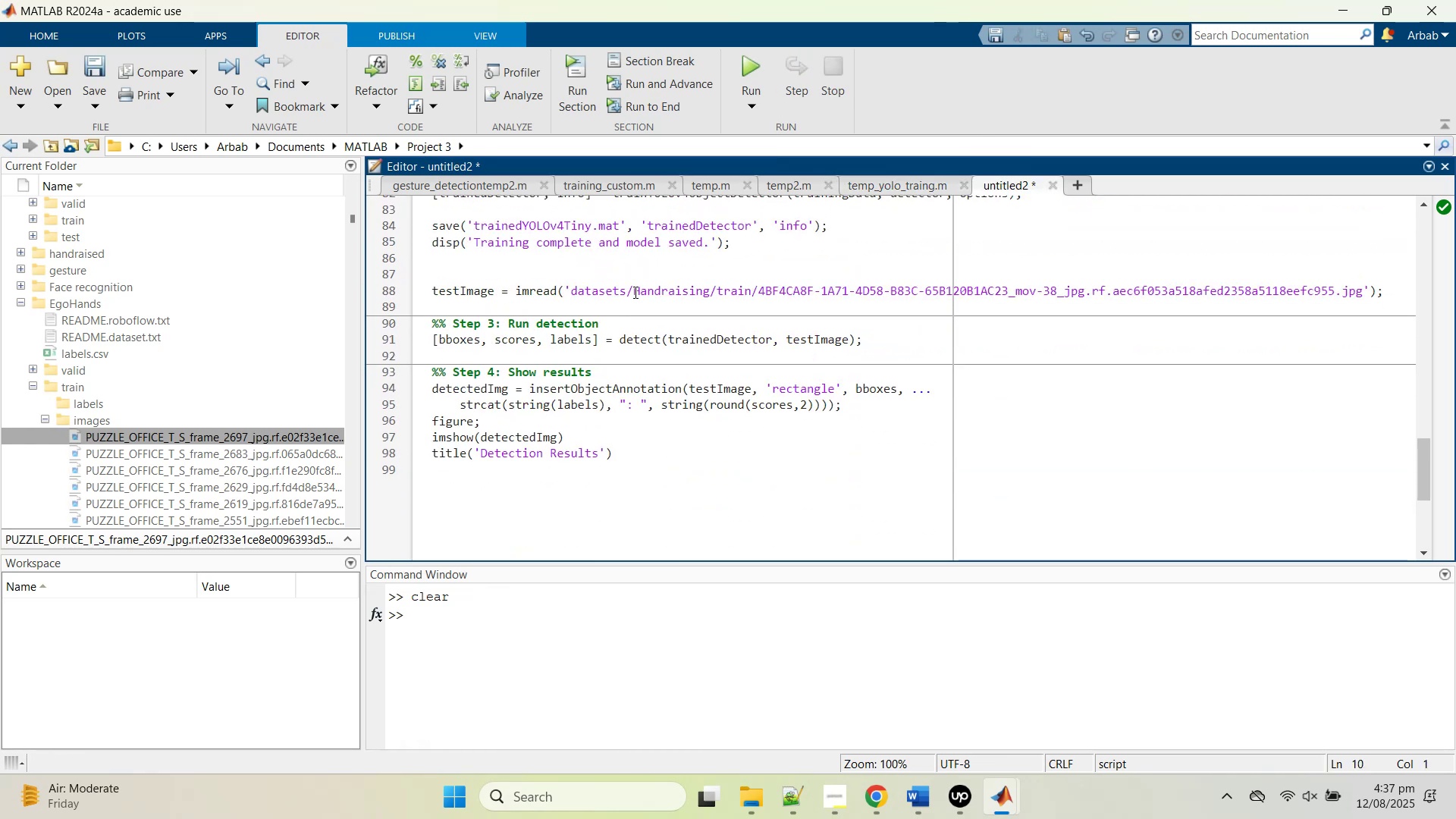 
double_click([634, 290])
 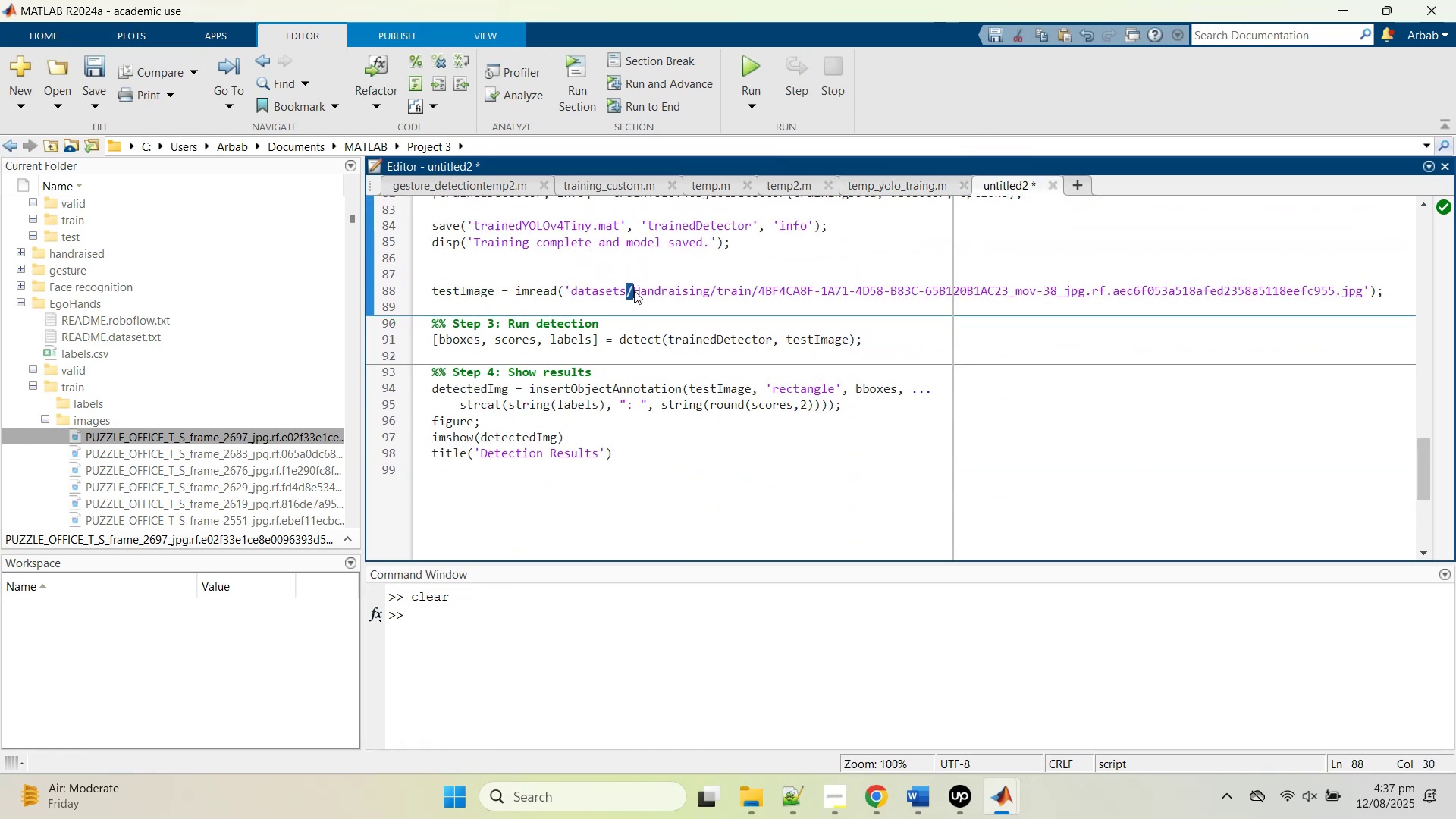 
triple_click([634, 290])
 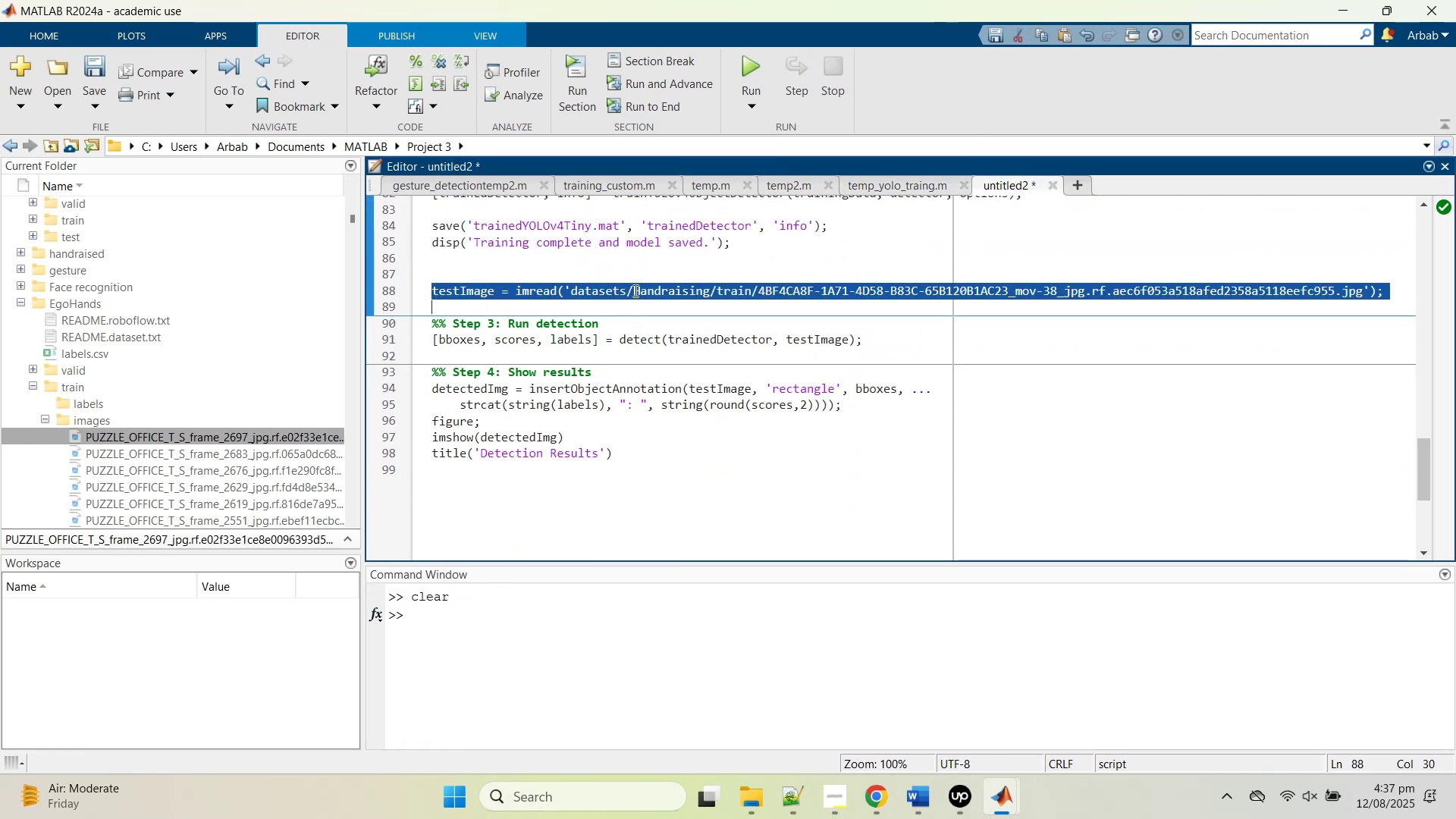 
key(Control+R)
 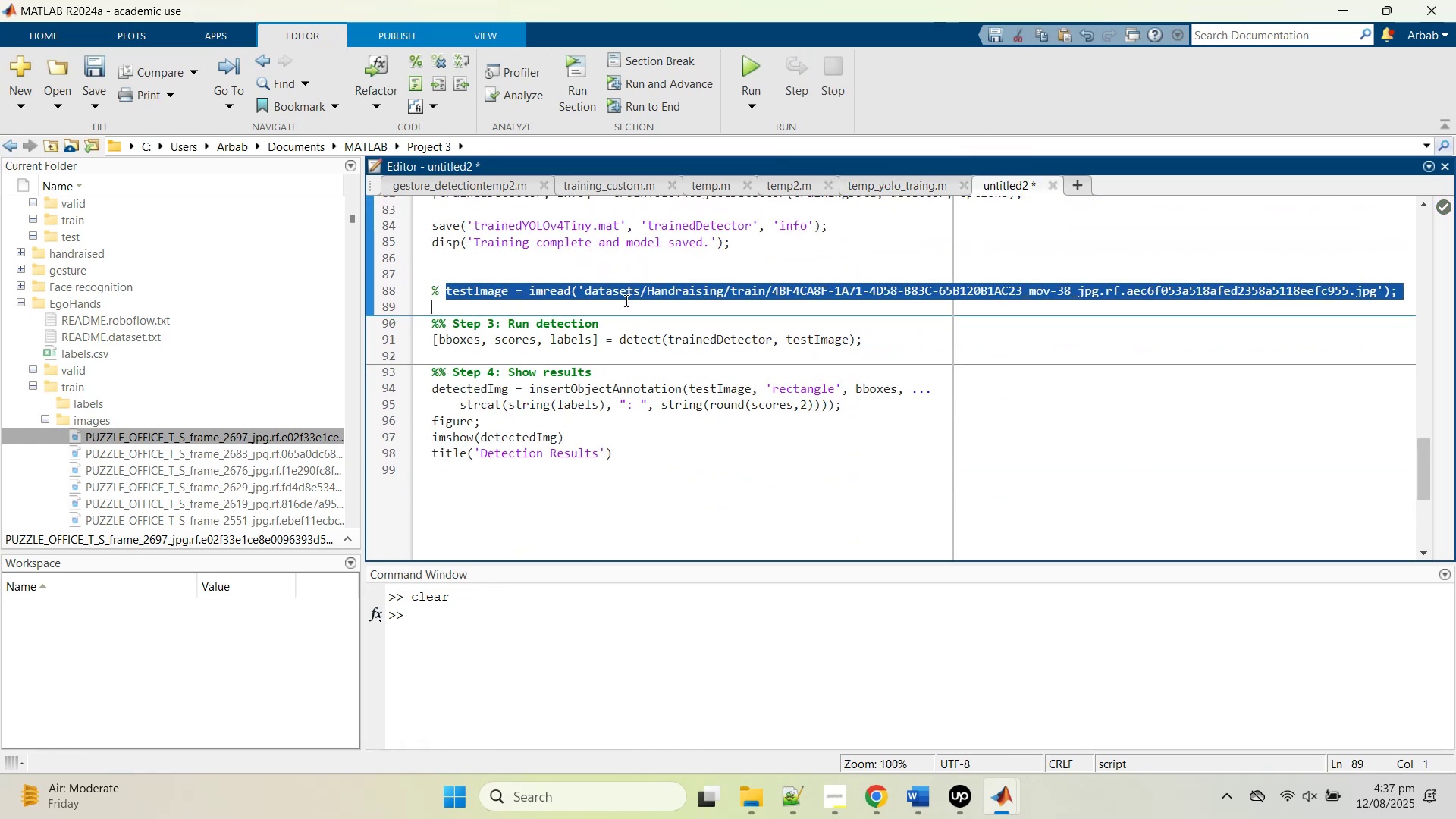 
left_click([623, 301])
 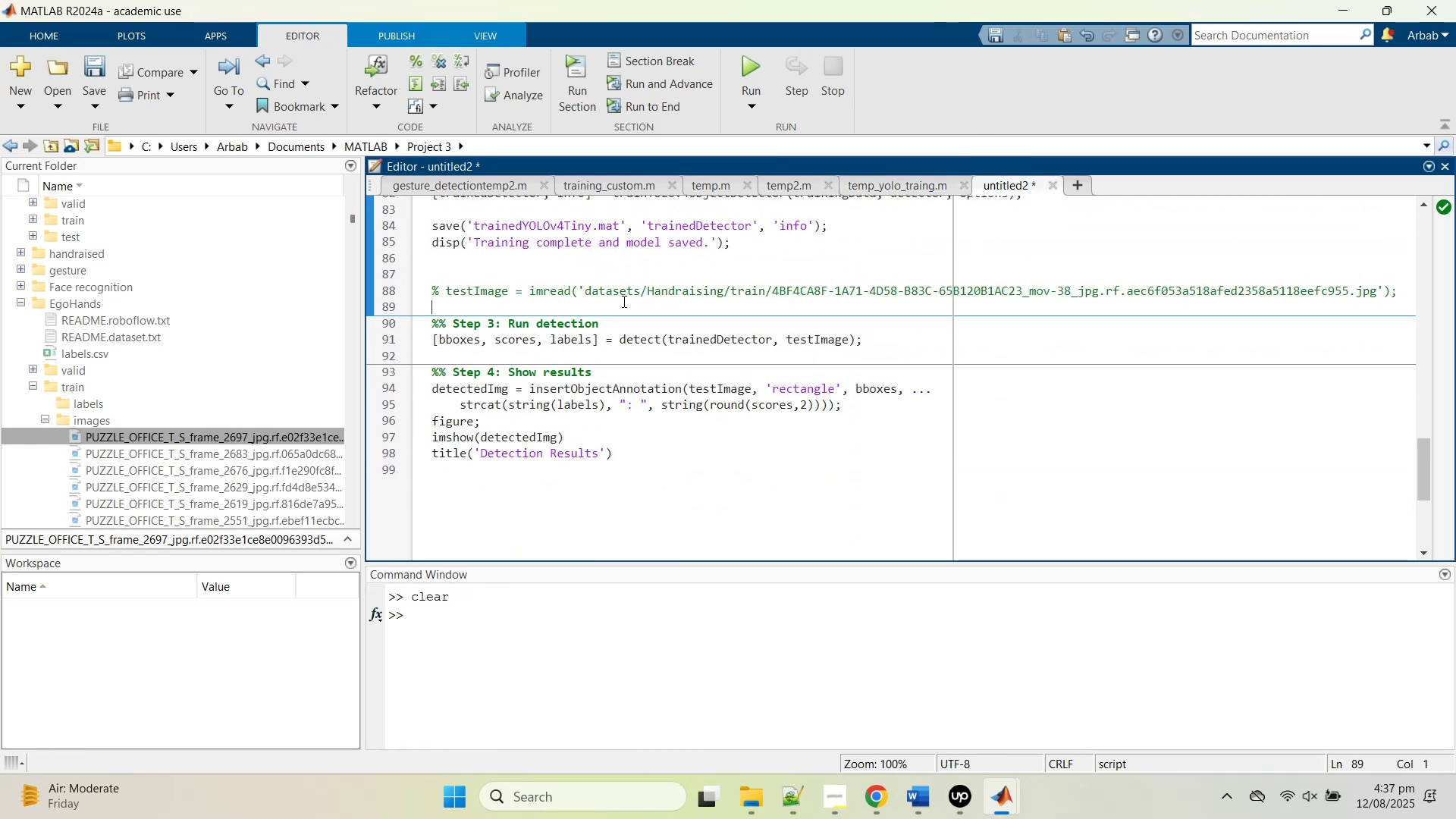 
key(Control+V)
 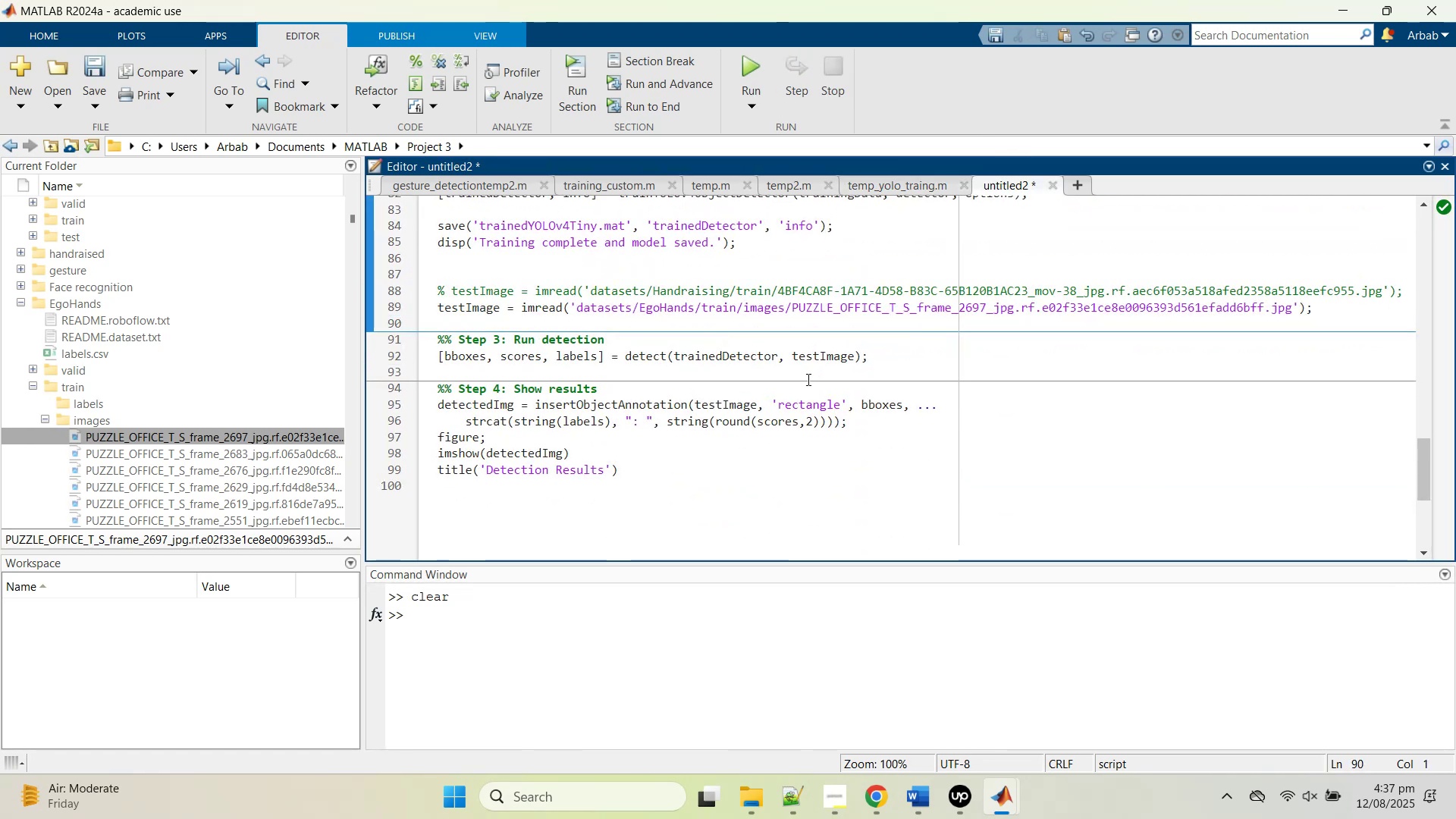 
key(Control+A)
 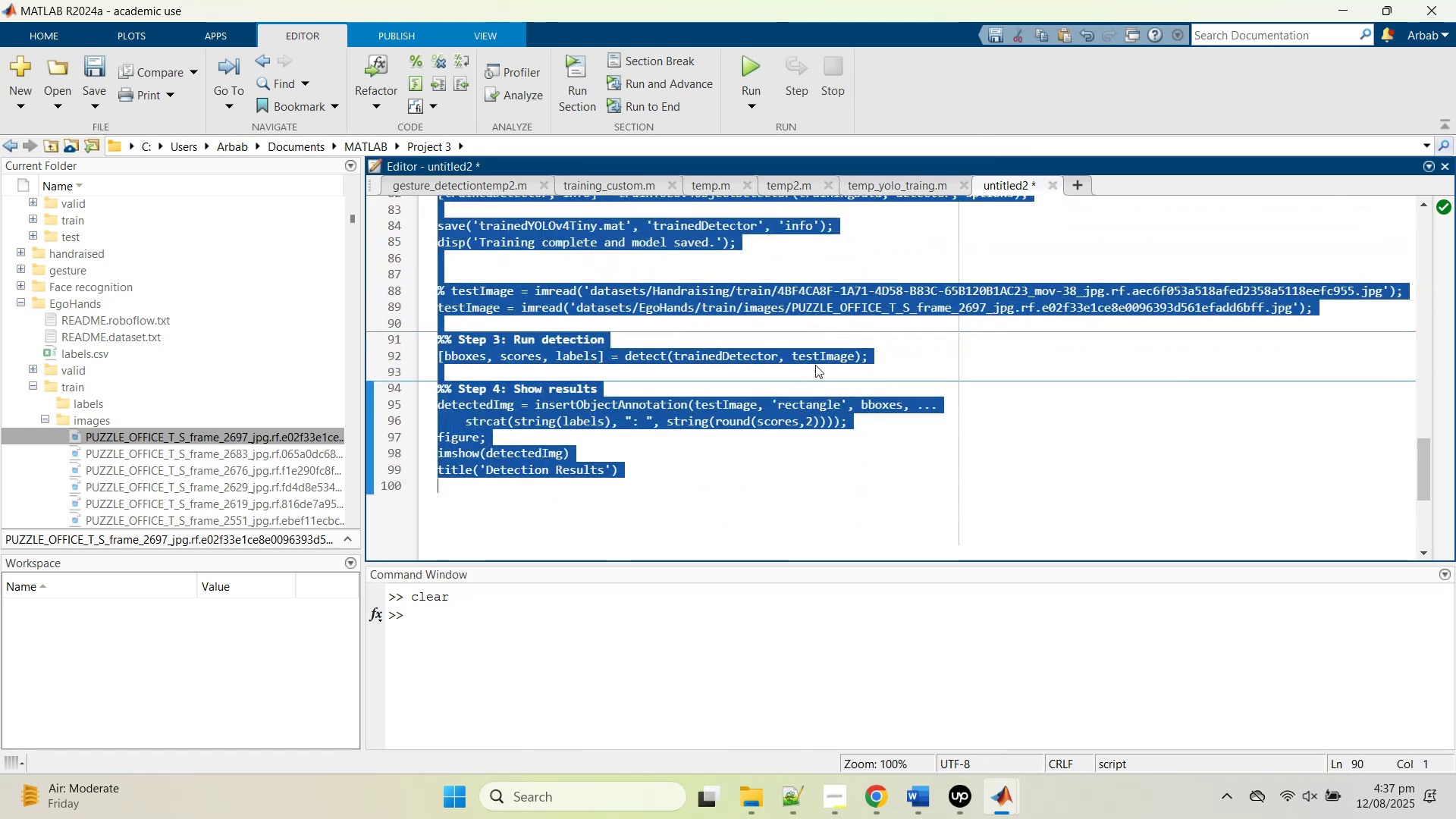 
key(Control+C)
 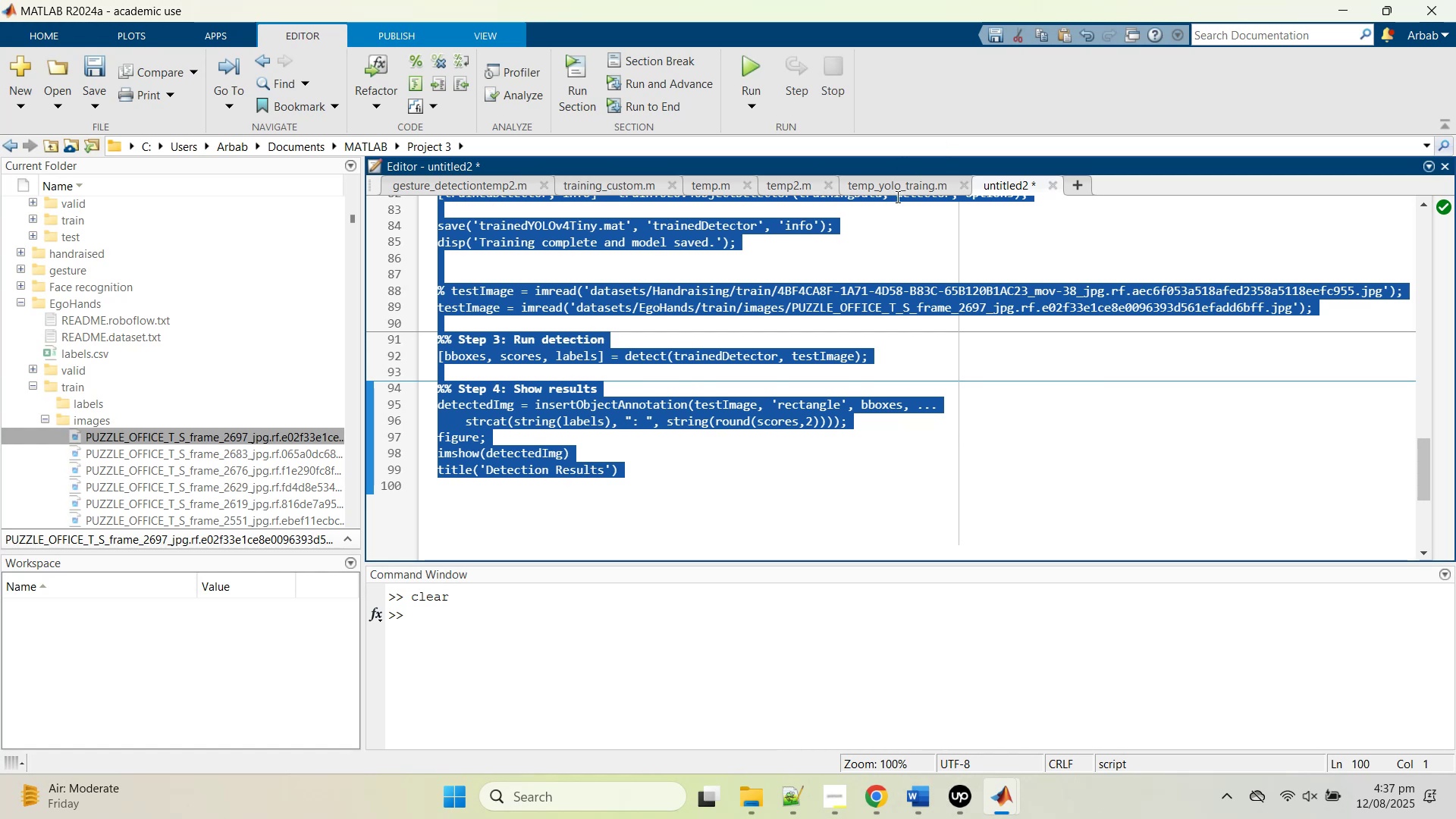 
left_click([903, 184])
 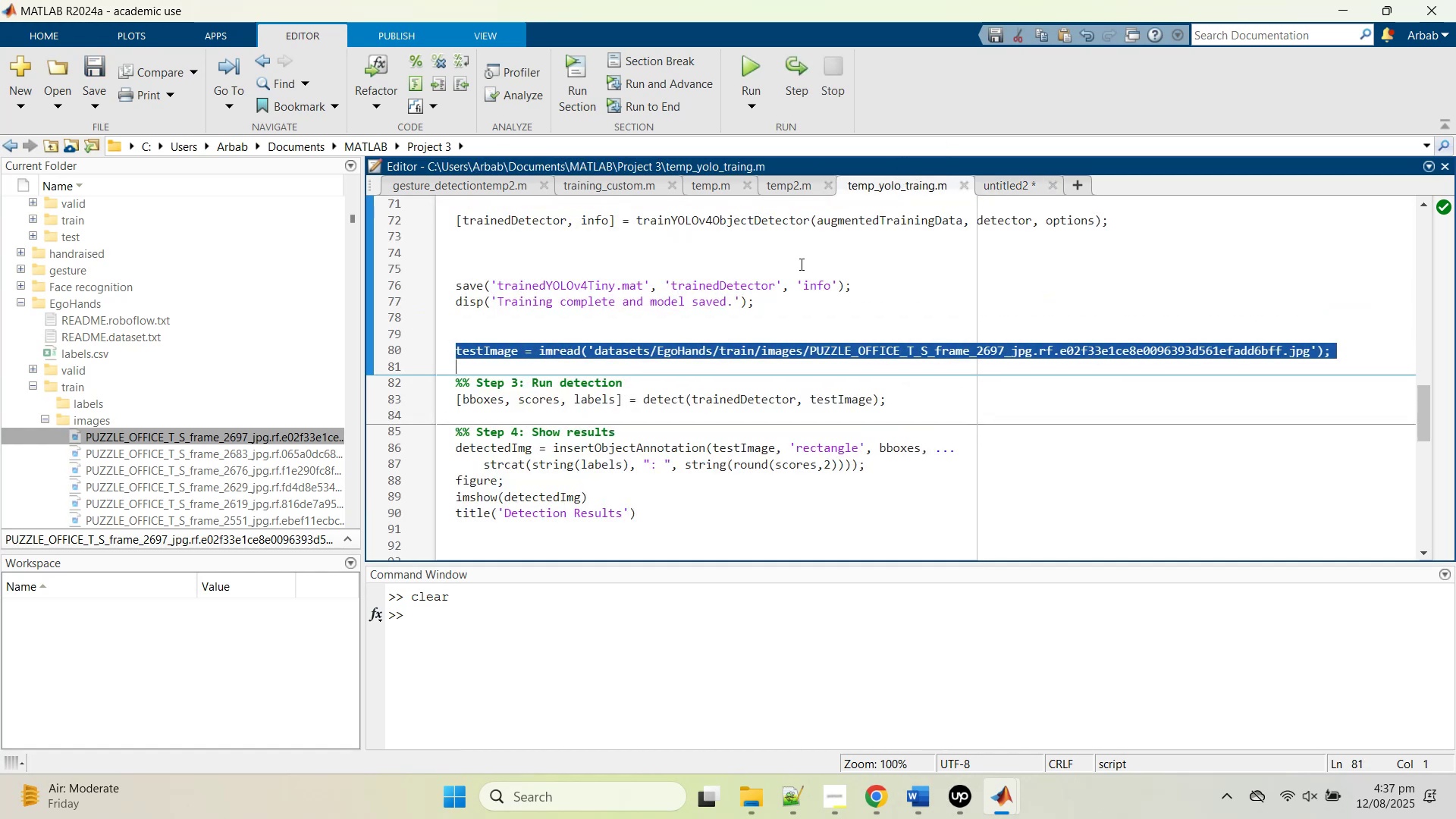 
scroll: coordinate [756, 331], scroll_direction: up, amount: 19.0
 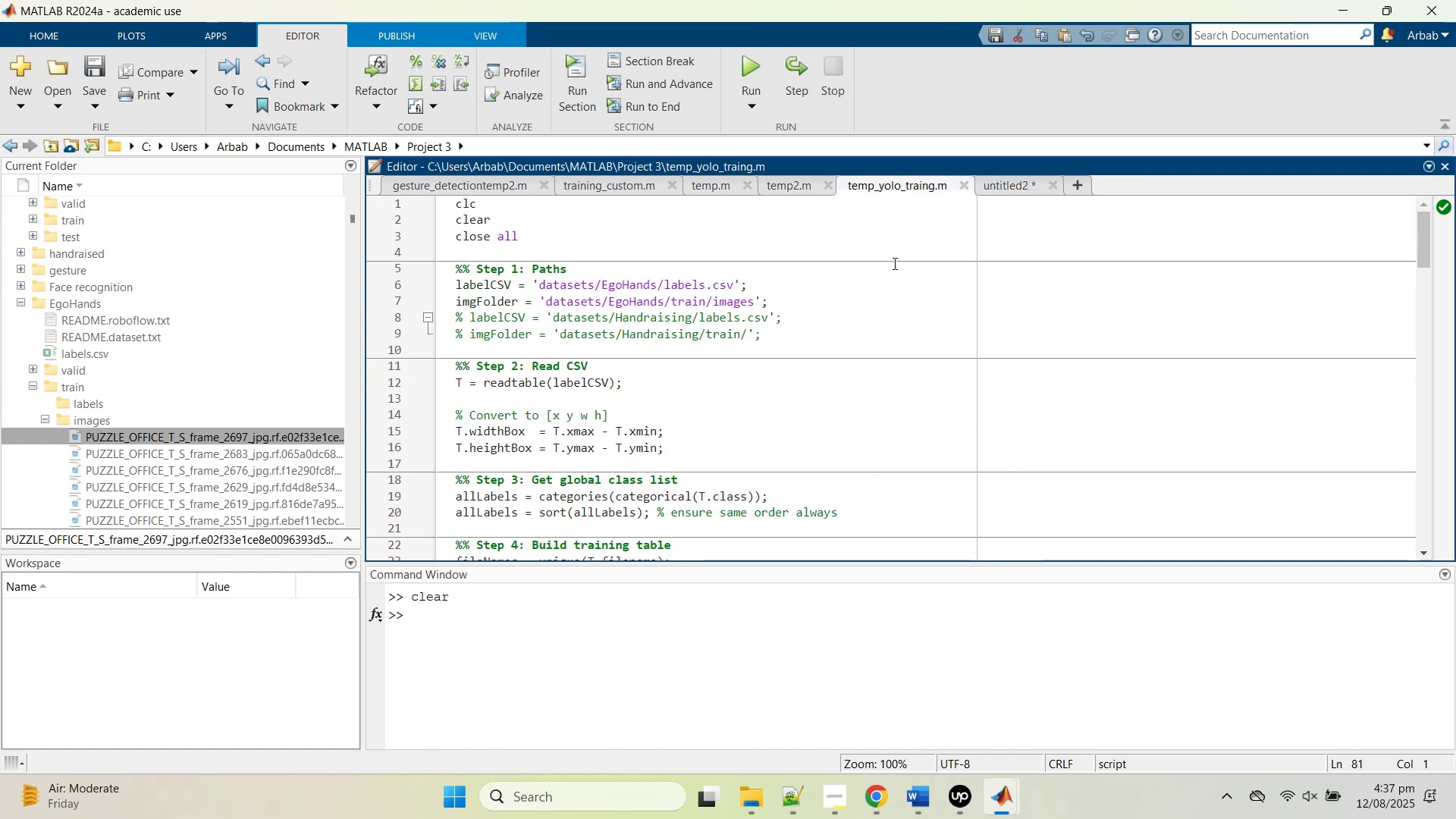 
left_click([847, 302])
 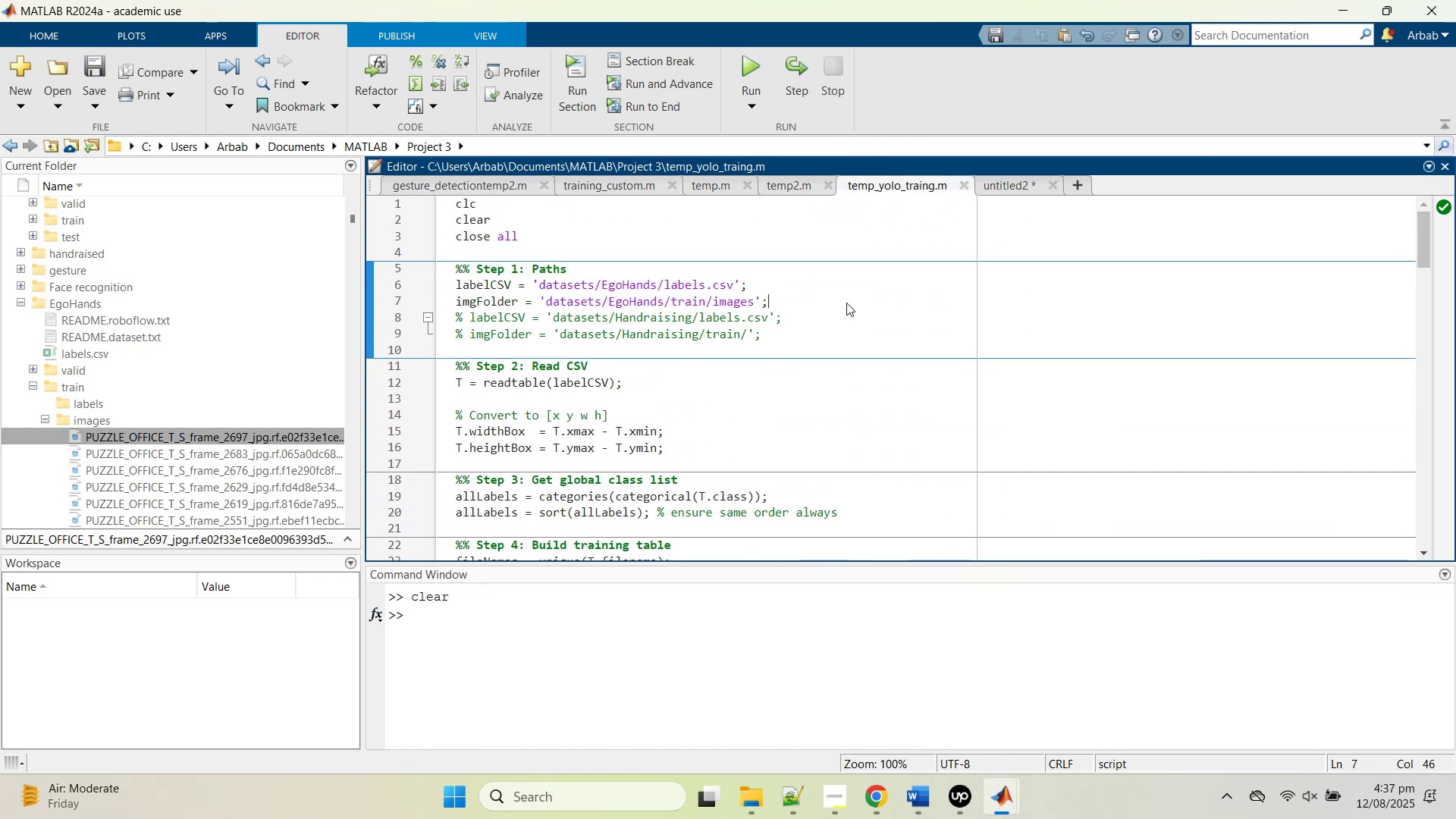 
key(Control+A)
 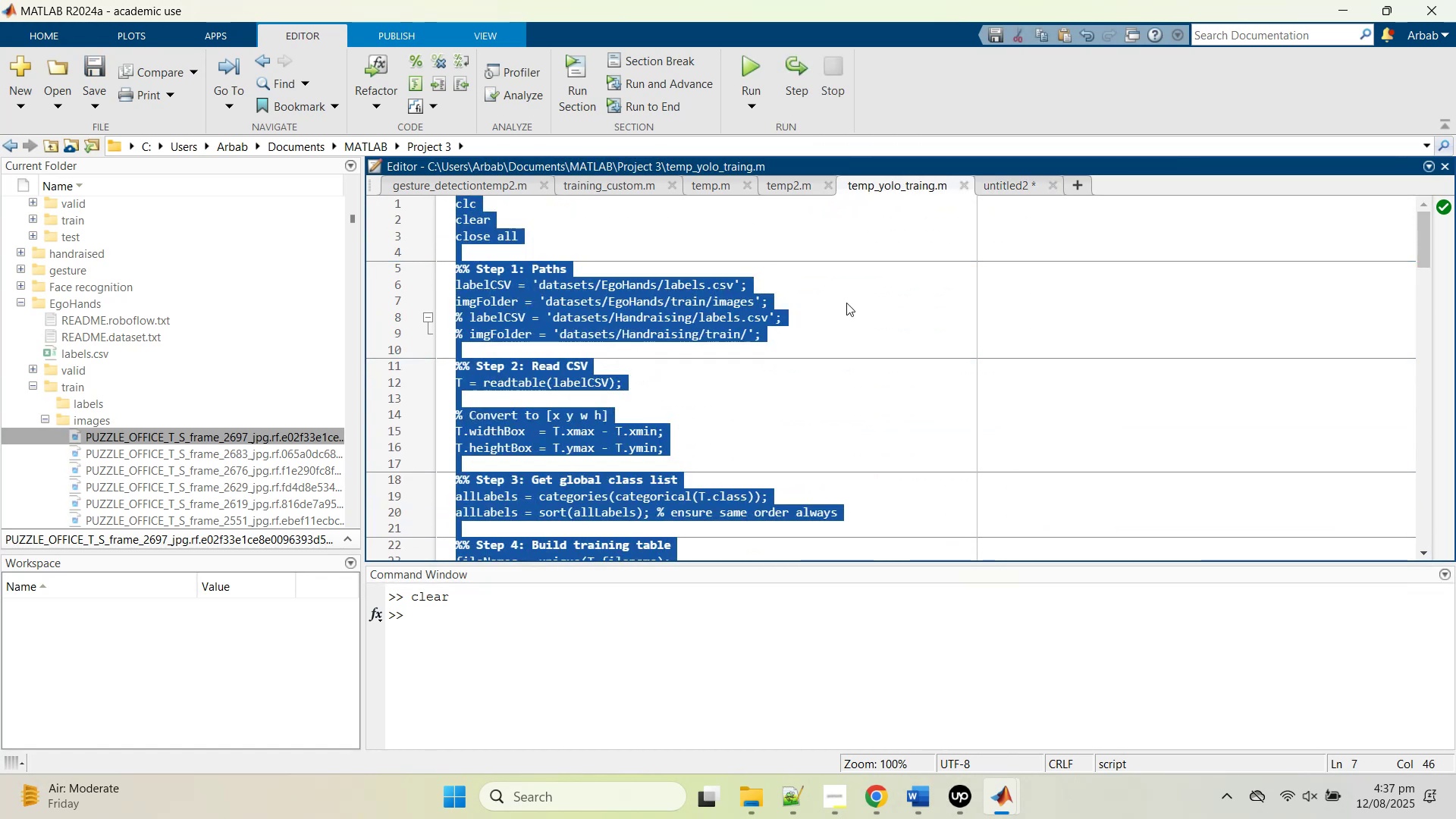 
key(Control+V)
 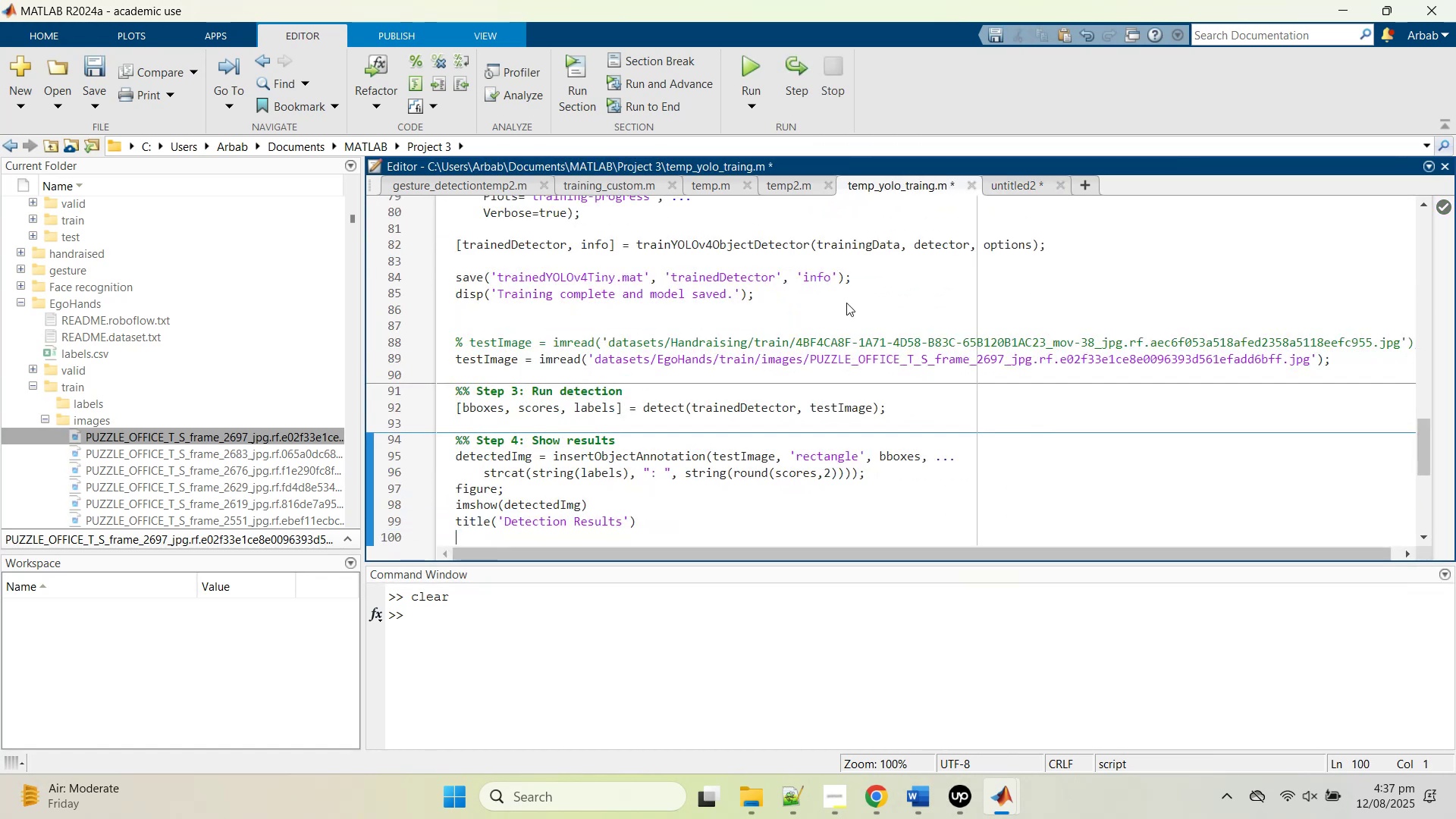 
scroll: coordinate [849, 335], scroll_direction: up, amount: 26.0
 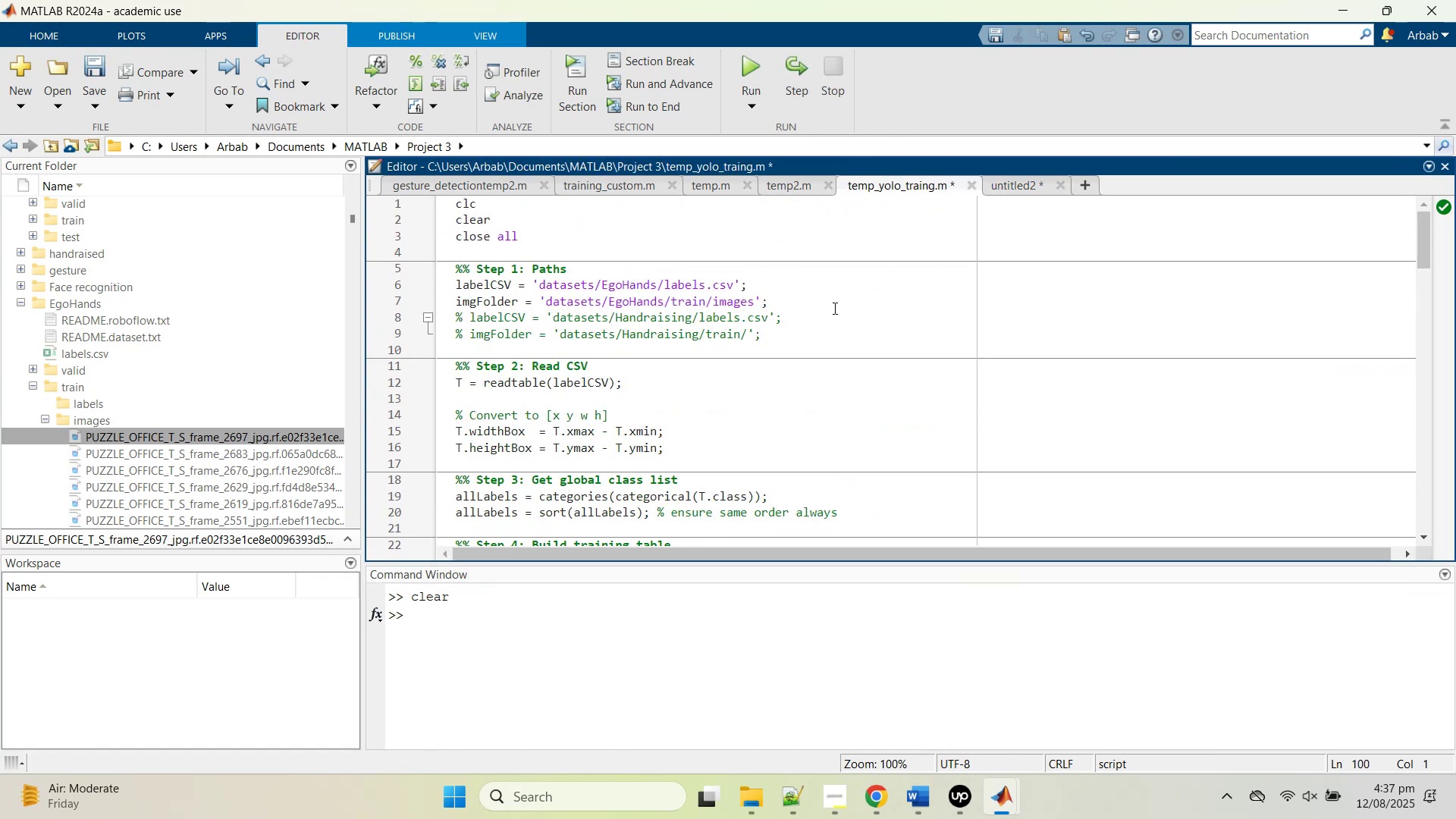 
key(Control+S)
 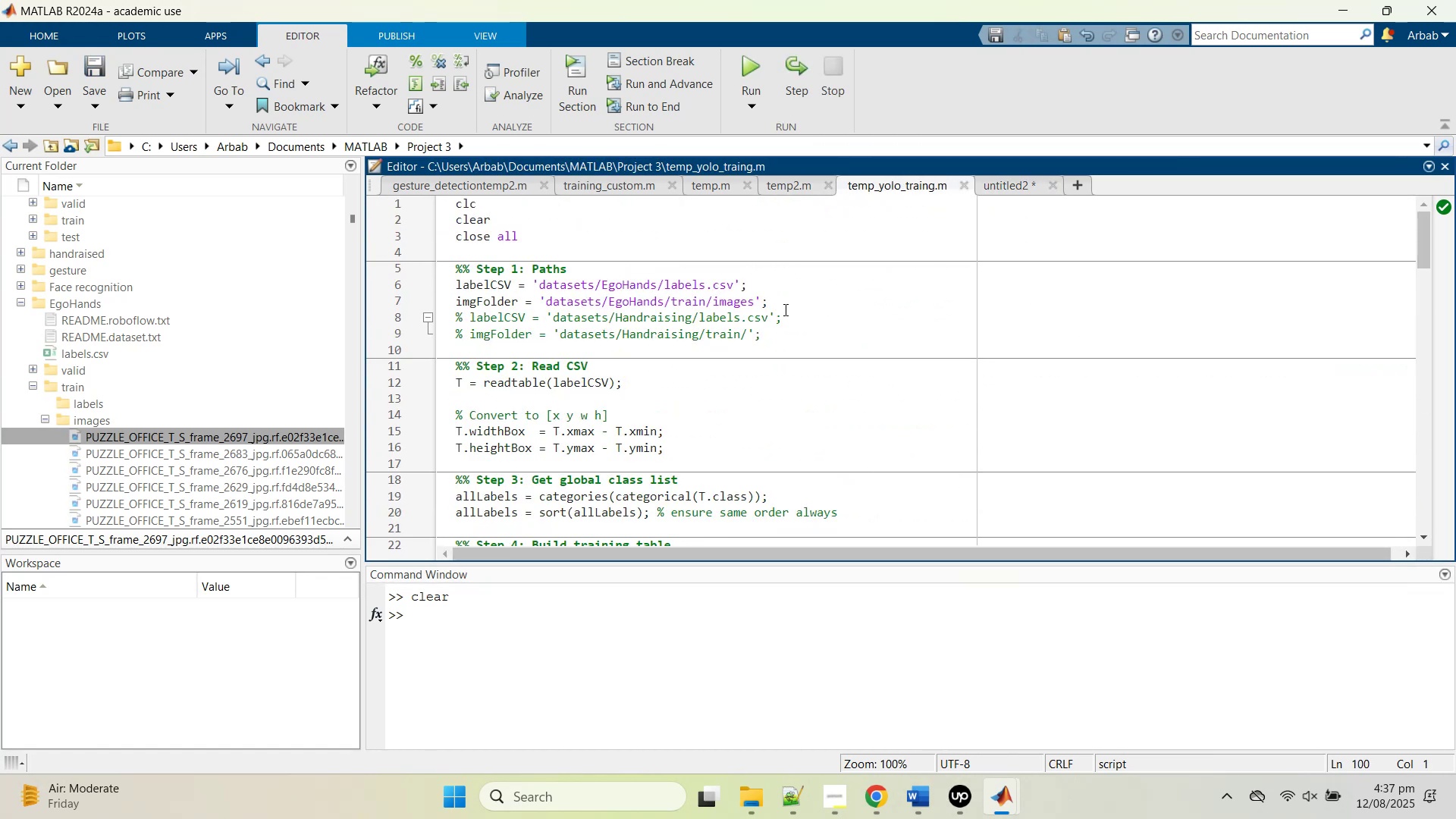 
scroll: coordinate [788, 319], scroll_direction: down, amount: 9.0
 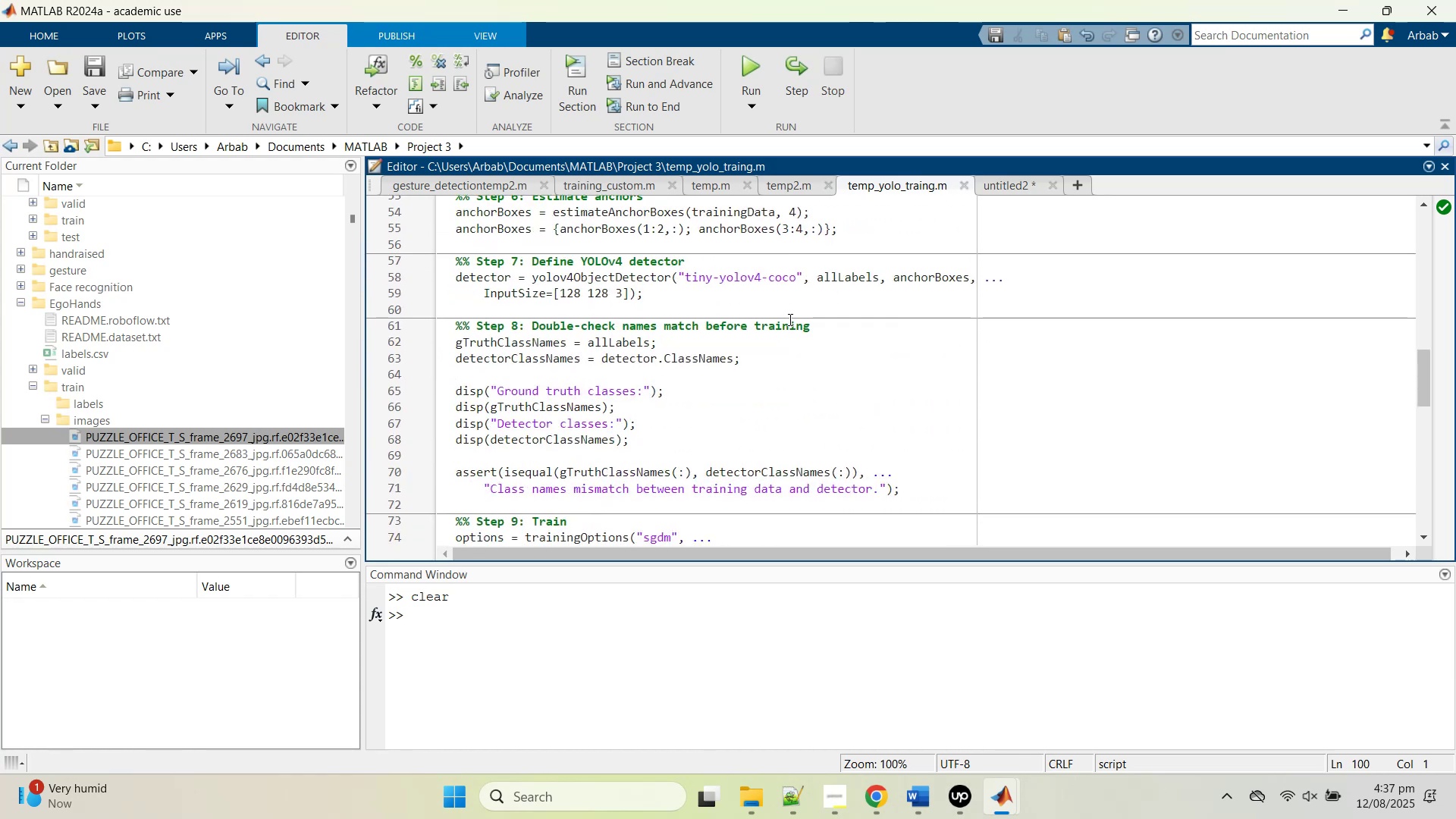 
scroll: coordinate [789, 319], scroll_direction: up, amount: 2.0
 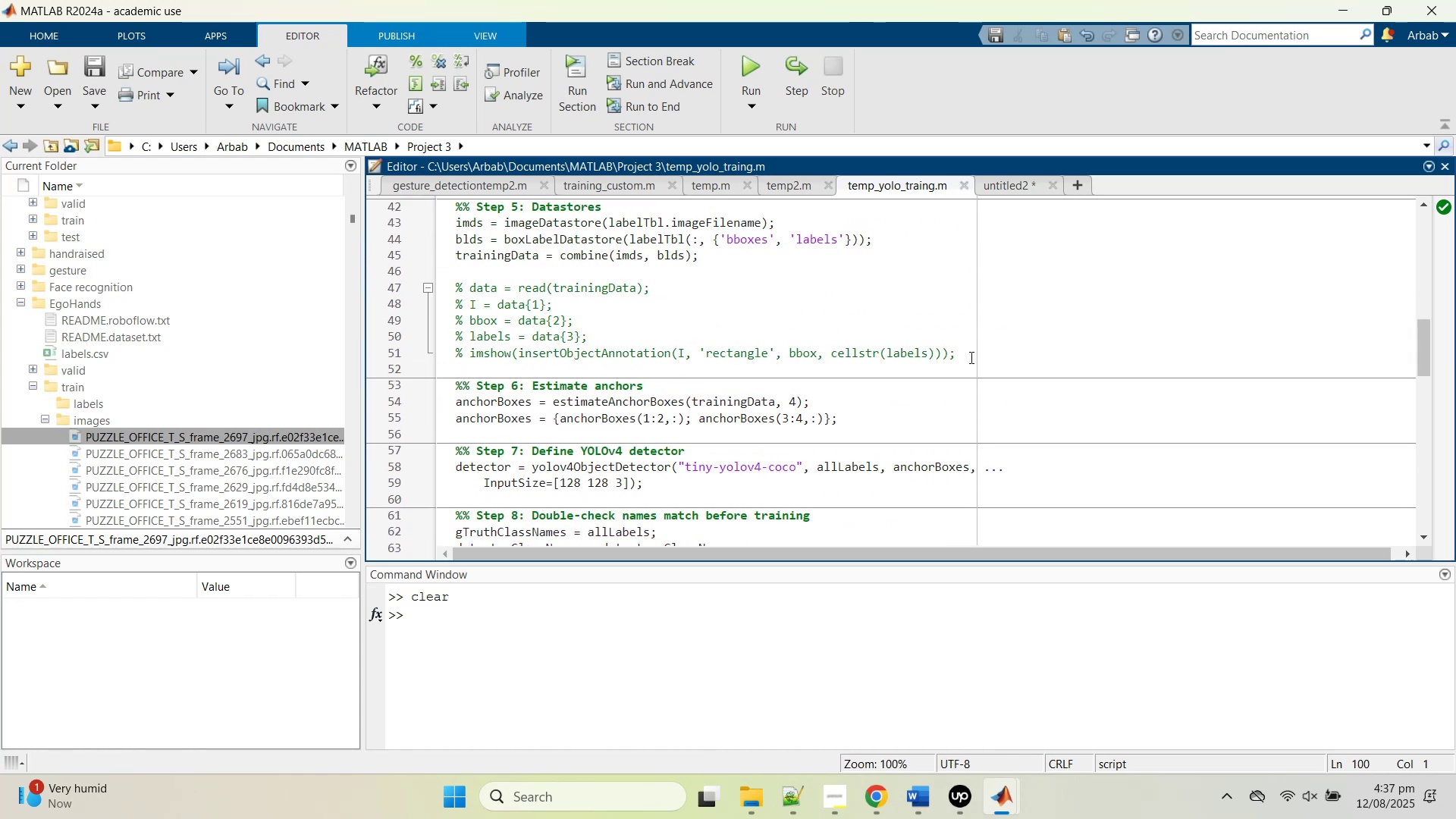 
left_click_drag(start_coordinate=[970, 357], to_coordinate=[454, 290])
 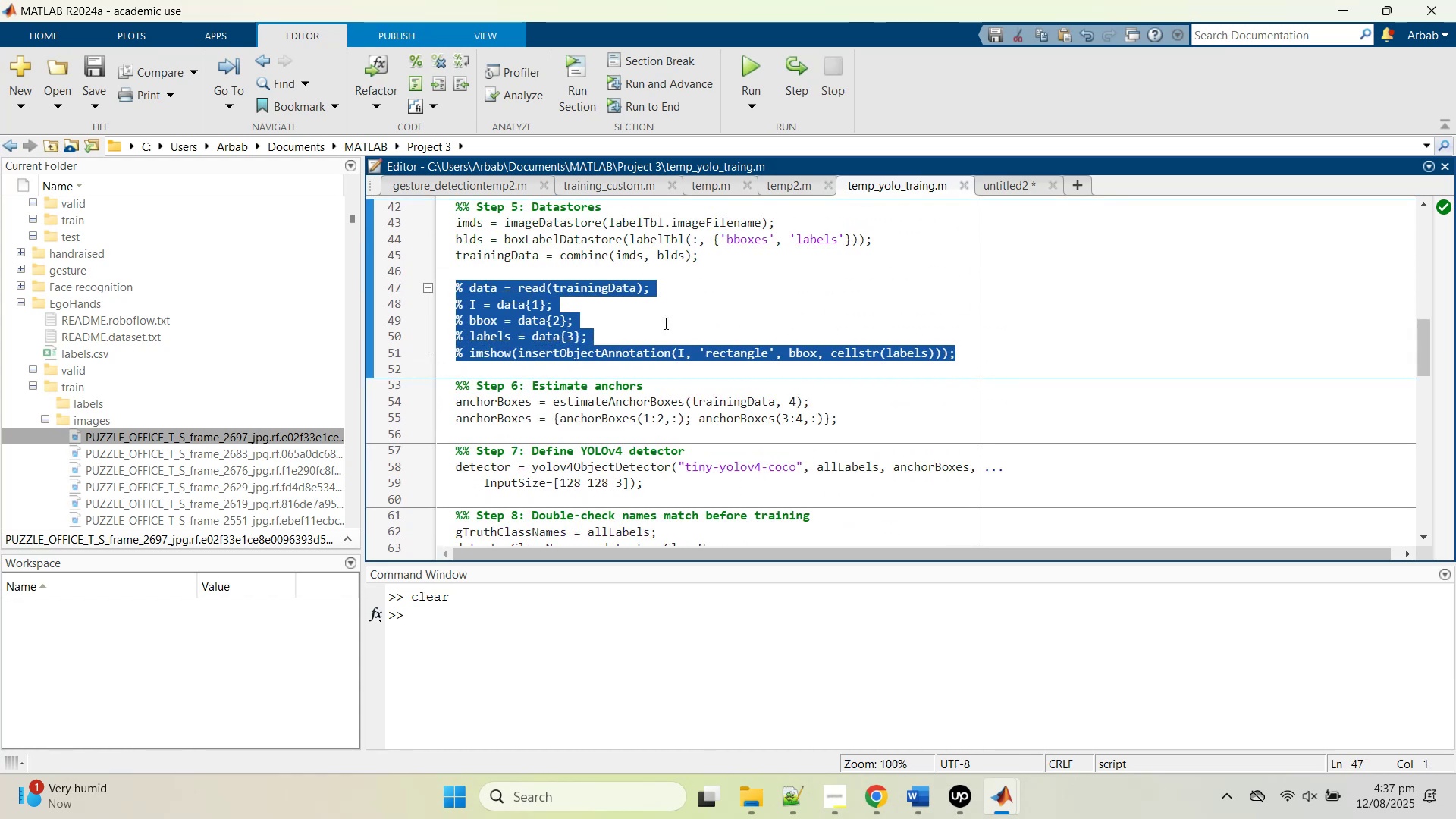 
left_click([664, 323])
 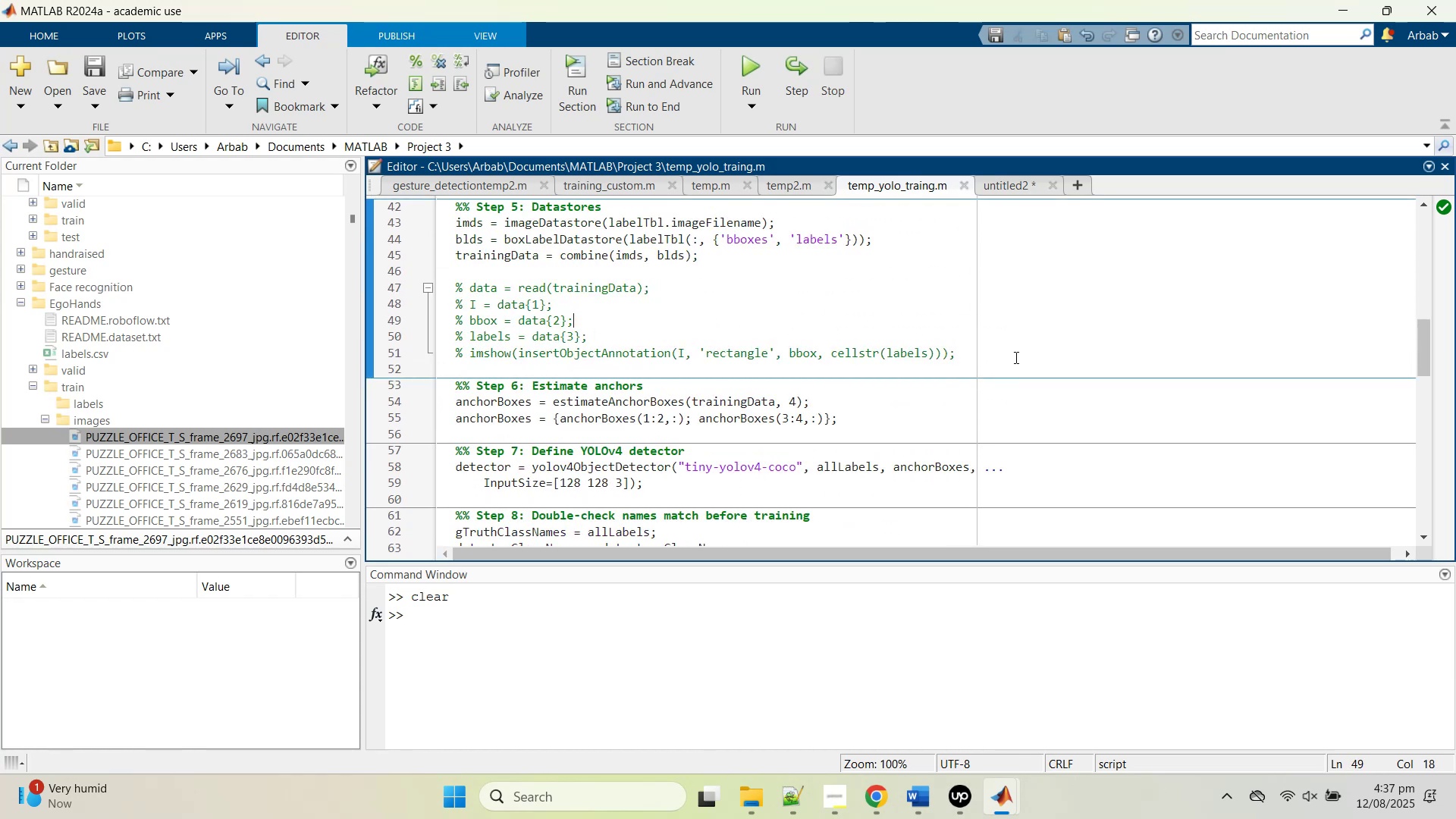 
left_click_drag(start_coordinate=[989, 358], to_coordinate=[459, 288])
 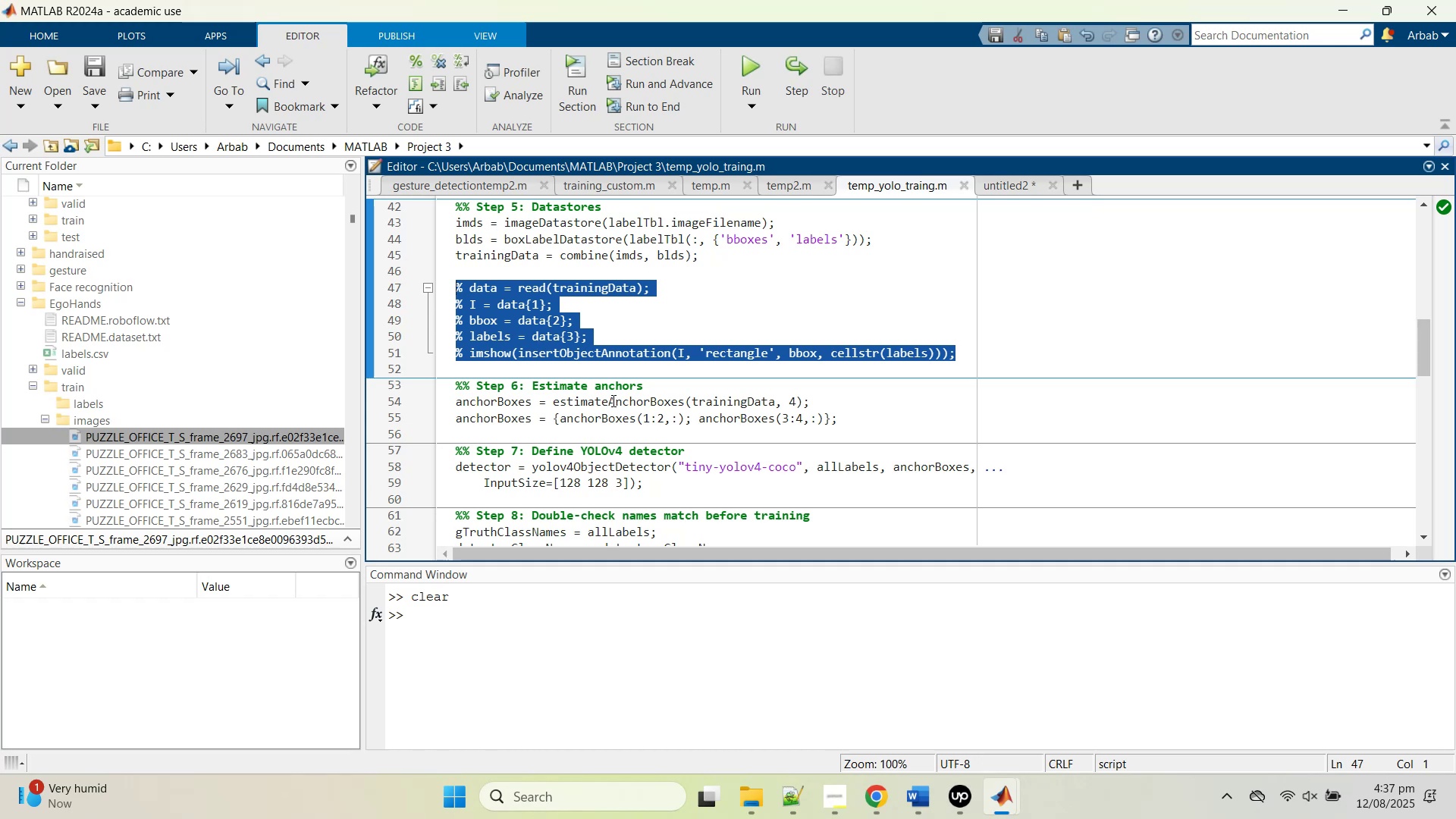 
wait(7.96)
 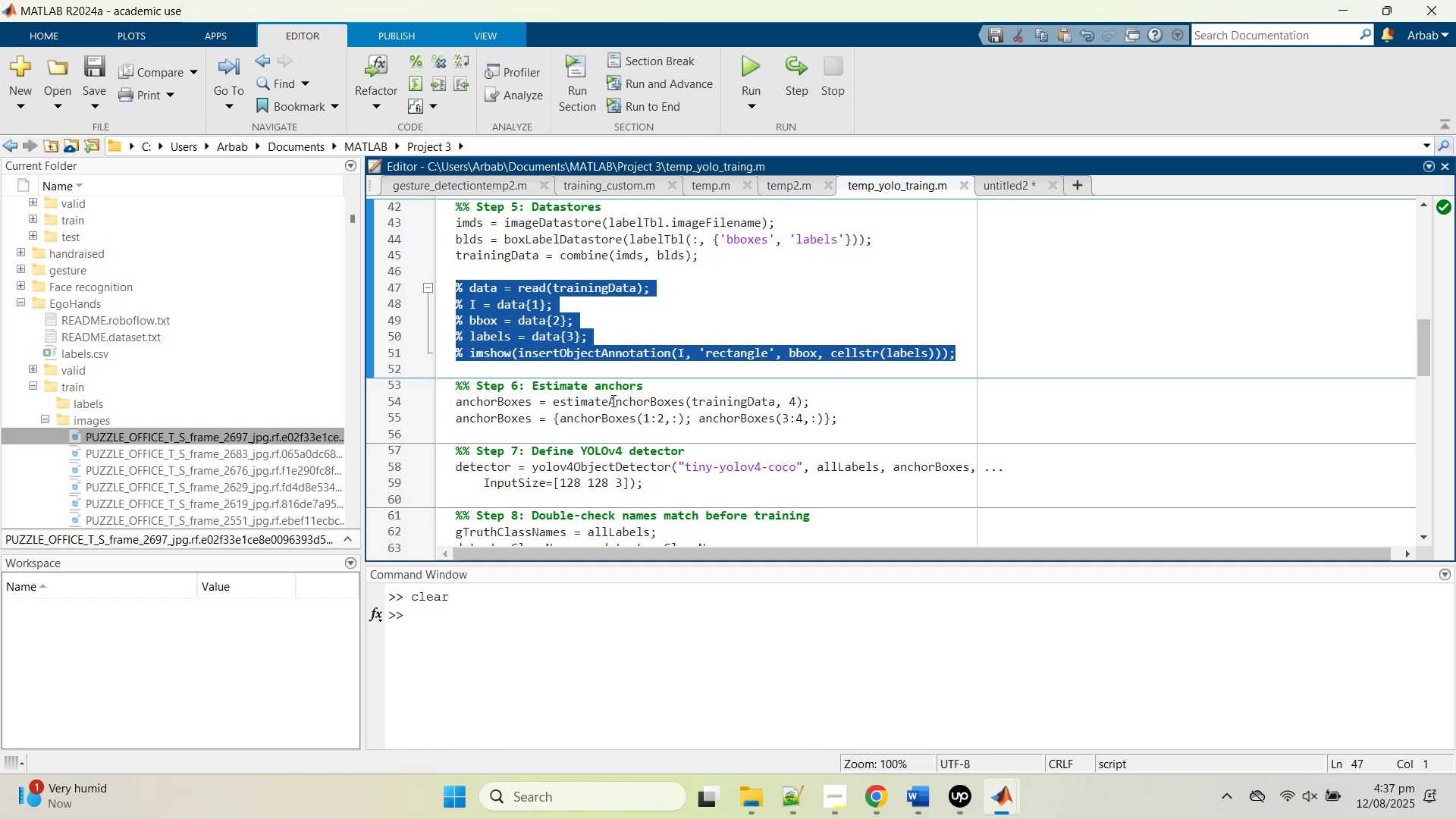 
scroll: coordinate [844, 454], scroll_direction: down, amount: 7.0
 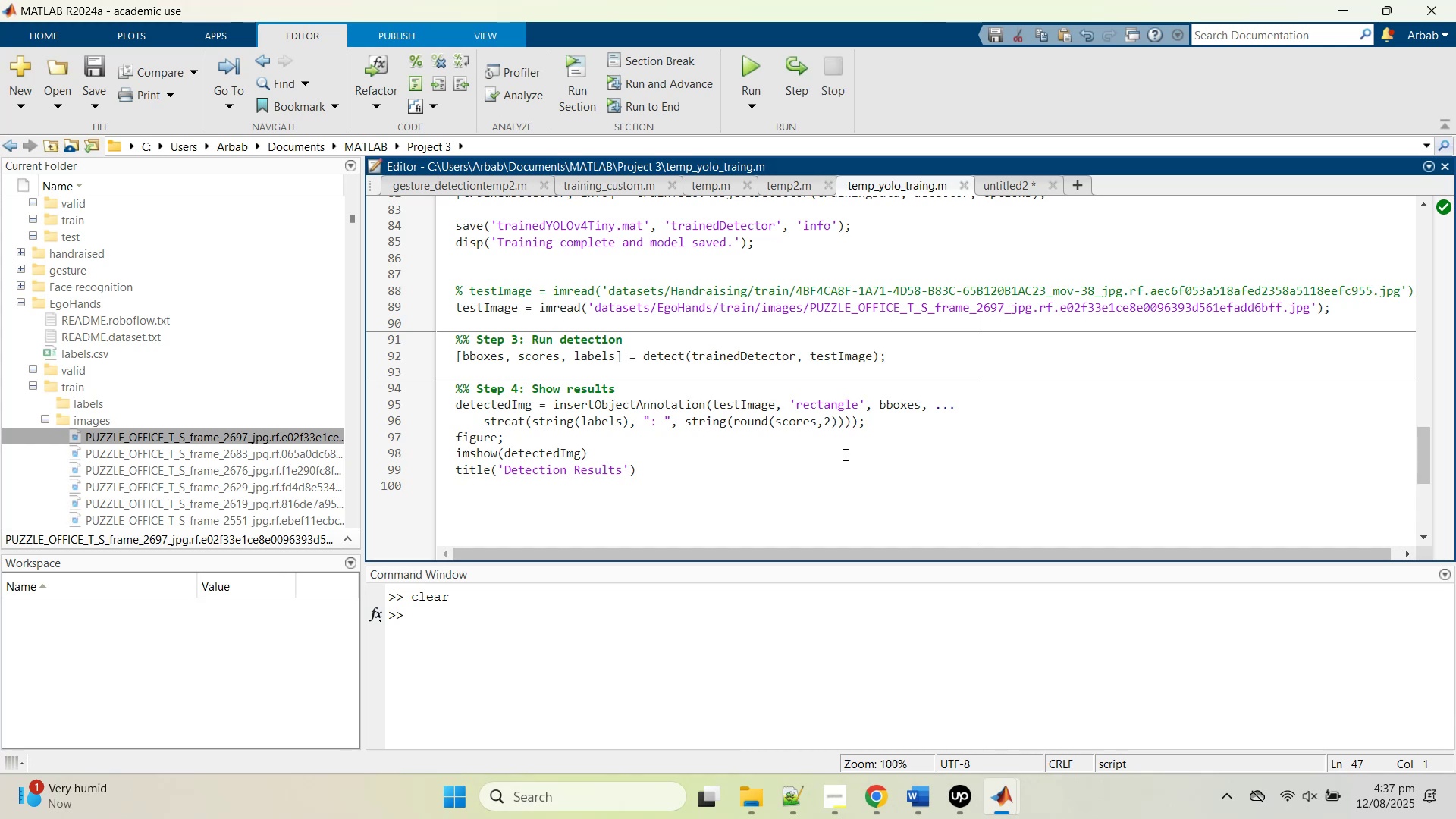 
scroll: coordinate [751, 485], scroll_direction: up, amount: 4.0
 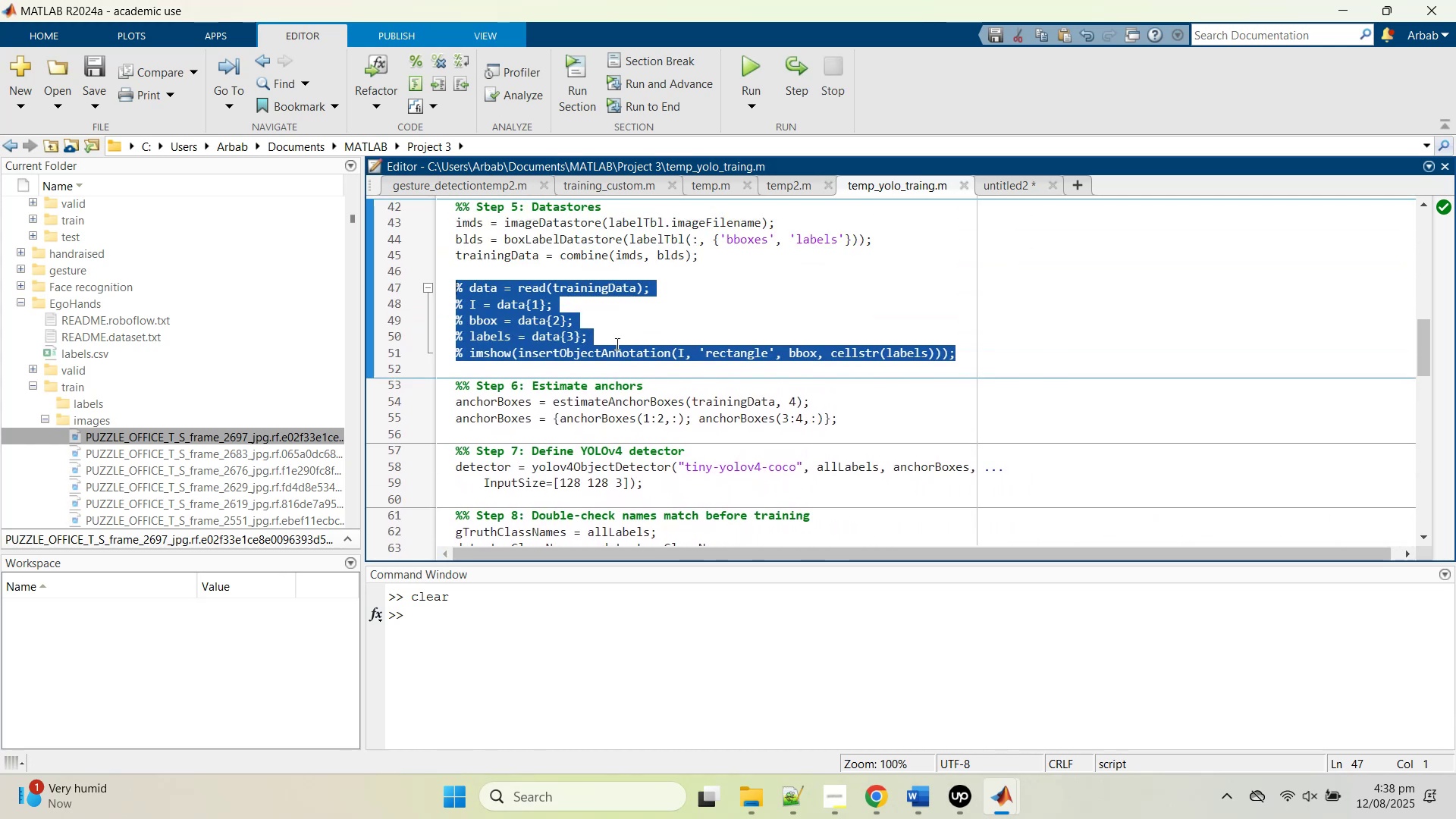 
left_click([623, 314])
 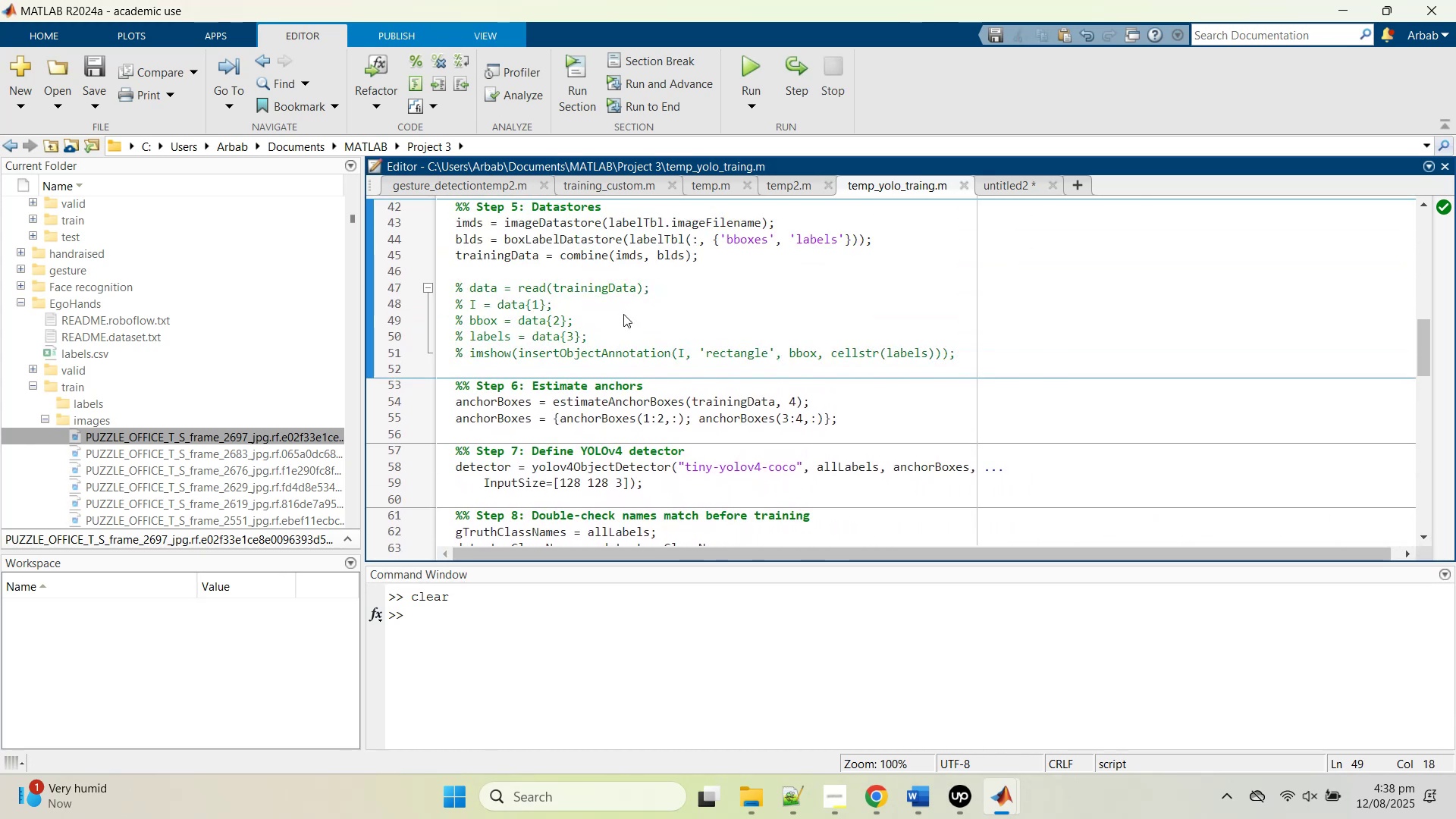 
scroll: coordinate [616, 323], scroll_direction: up, amount: 1.0
 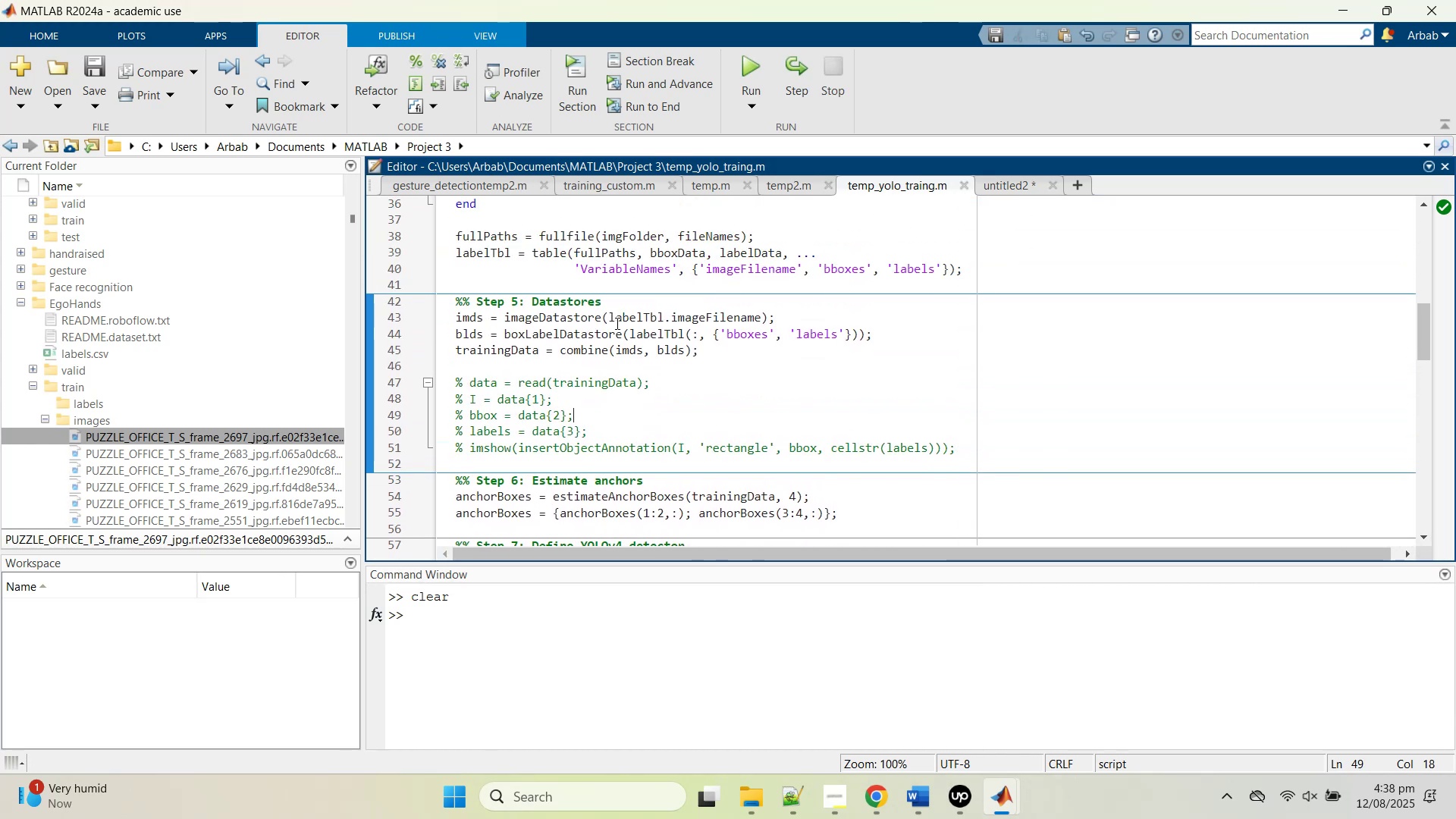 
scroll: coordinate [613, 330], scroll_direction: down, amount: 6.0
 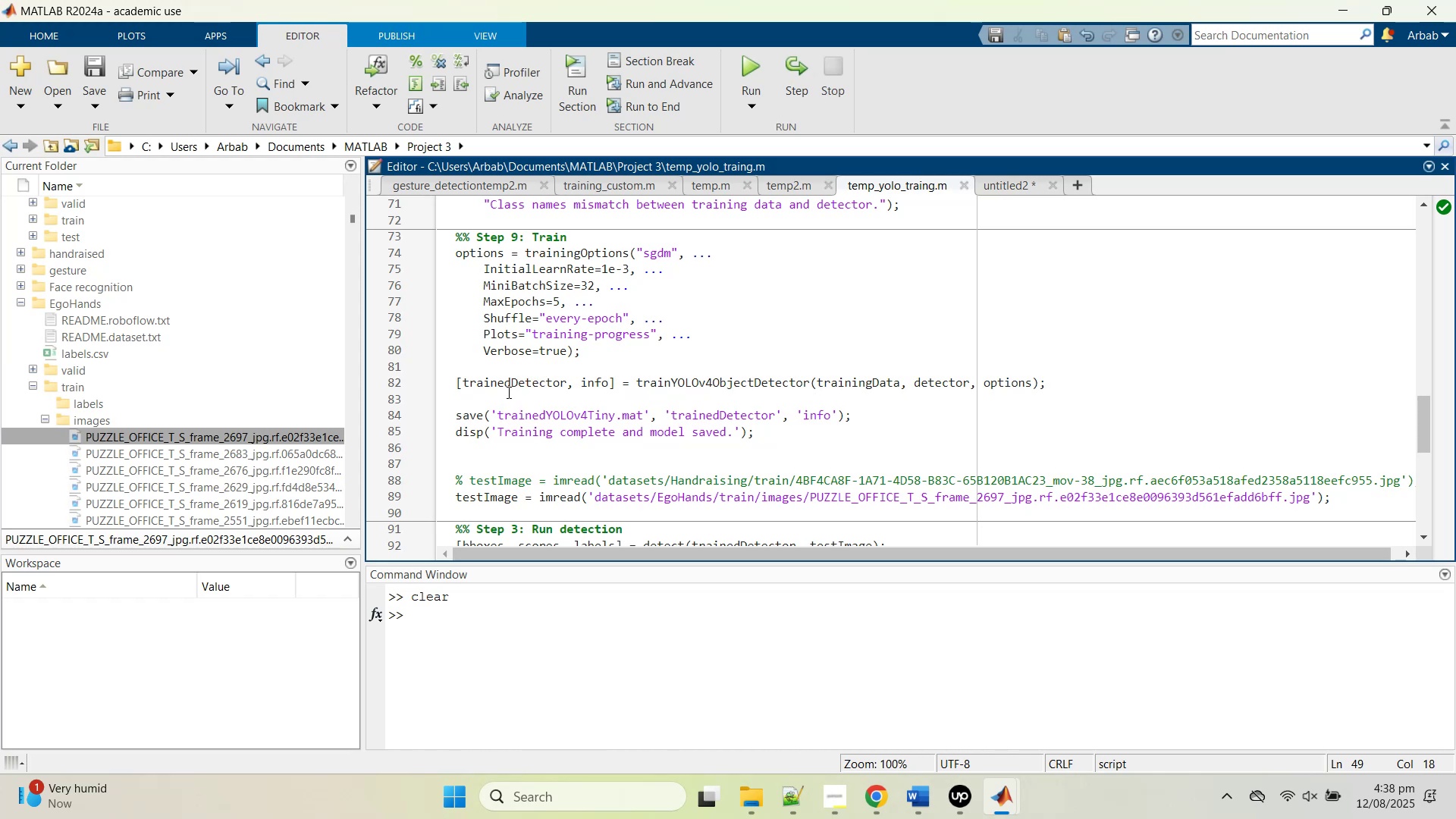 
scroll: coordinate [496, 409], scroll_direction: up, amount: 2.0
 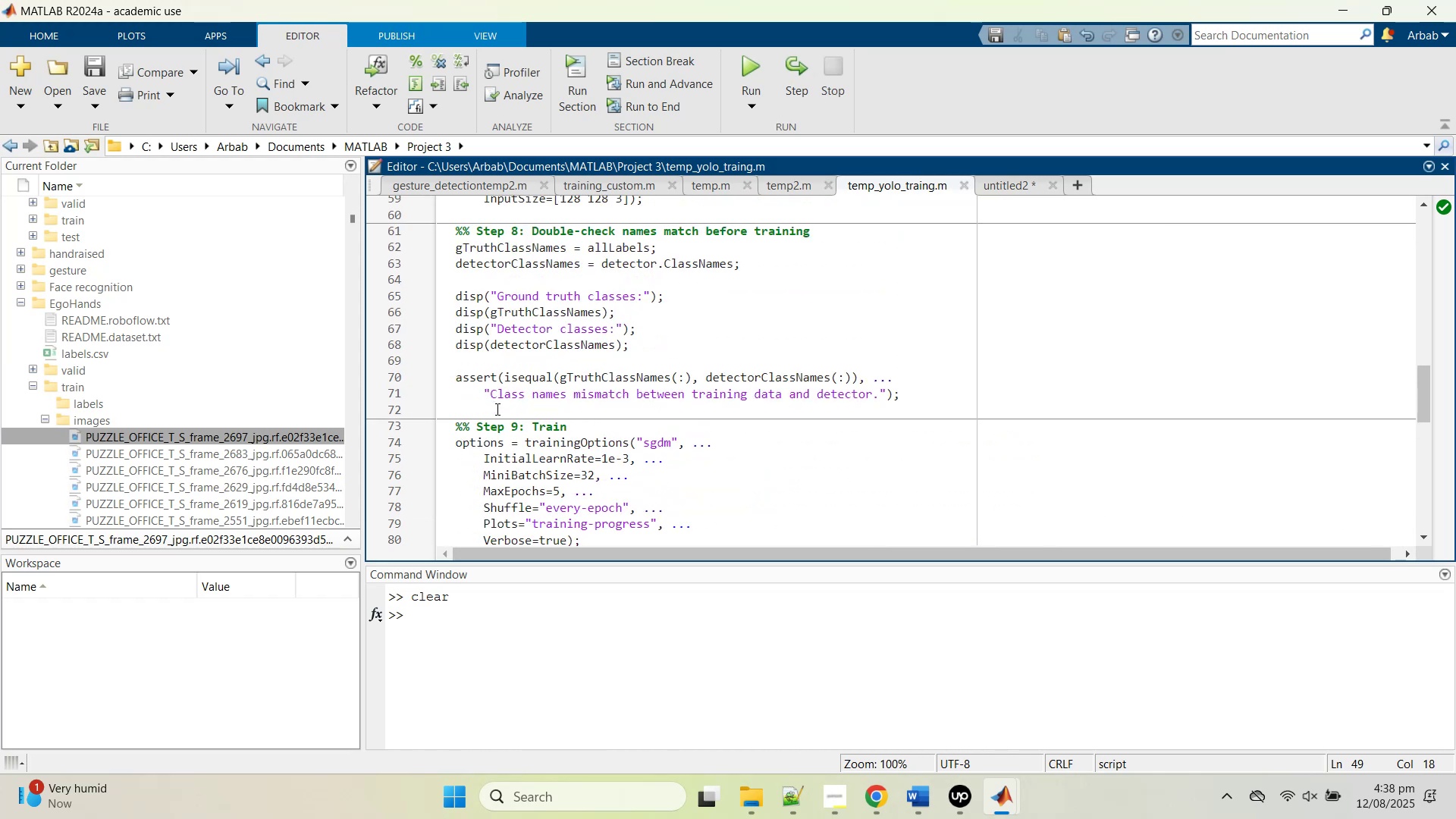 
scroll: coordinate [496, 409], scroll_direction: down, amount: 3.0
 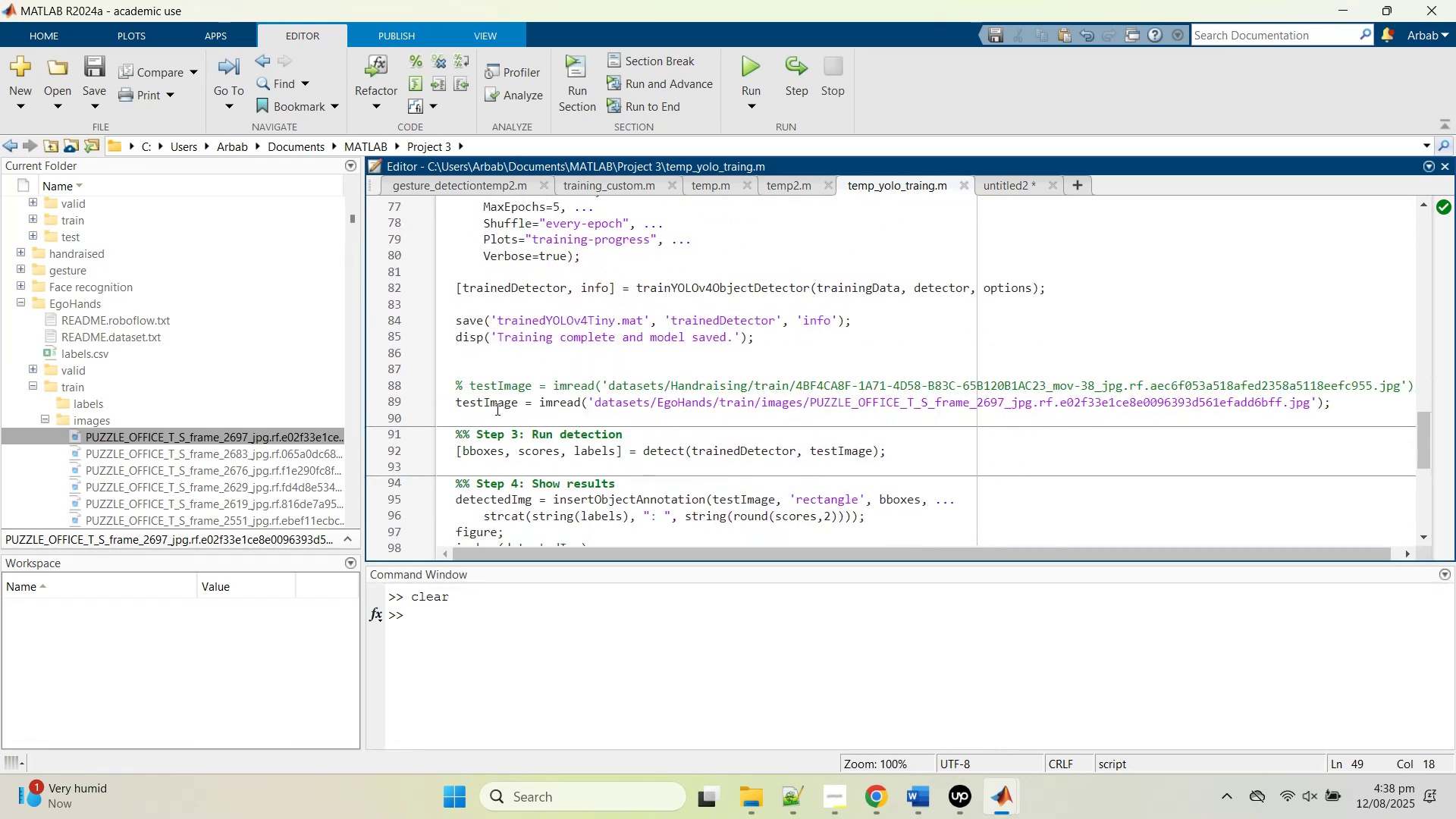 
scroll: coordinate [496, 409], scroll_direction: up, amount: 1.0
 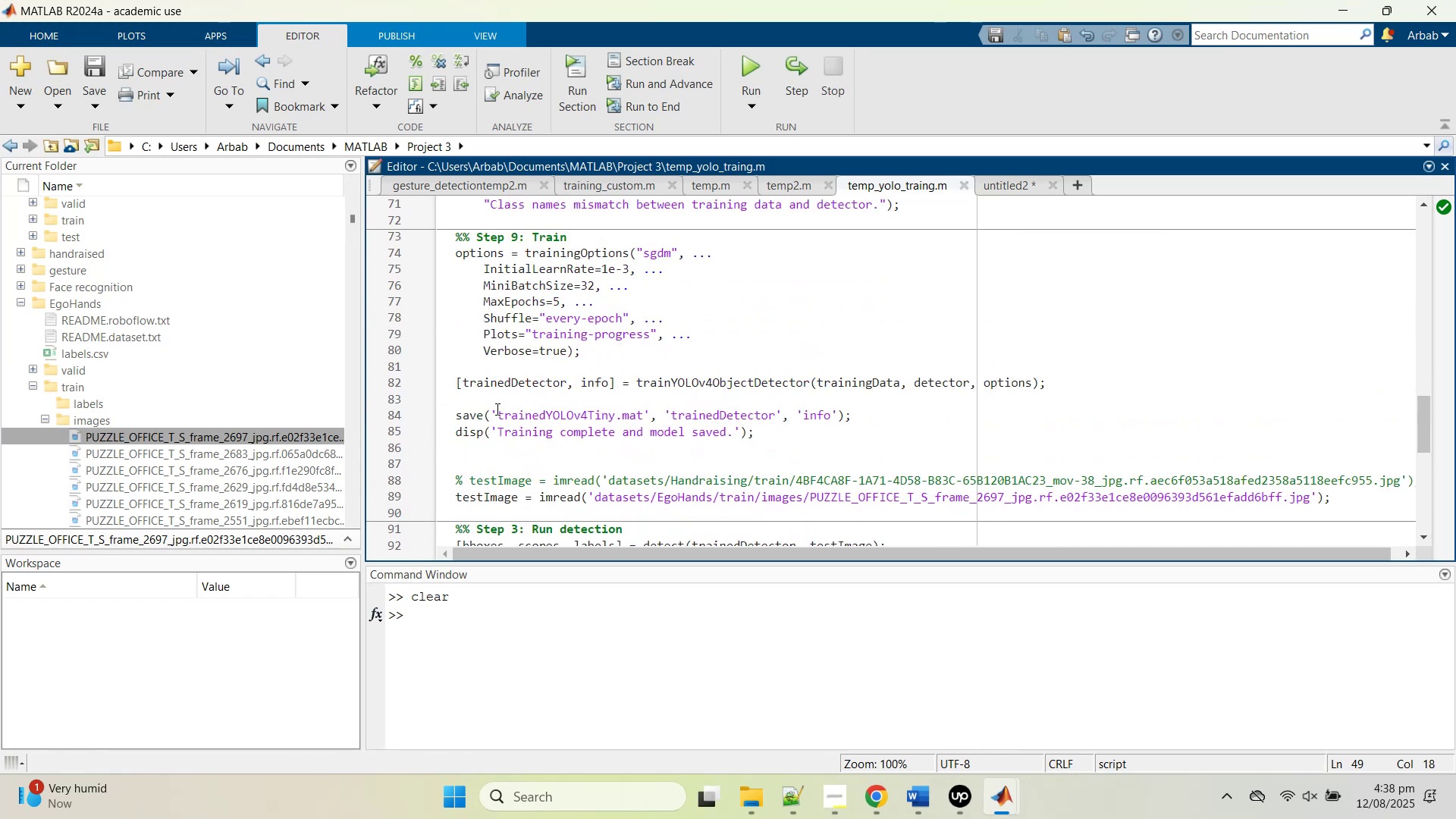 
scroll: coordinate [496, 409], scroll_direction: down, amount: 1.0
 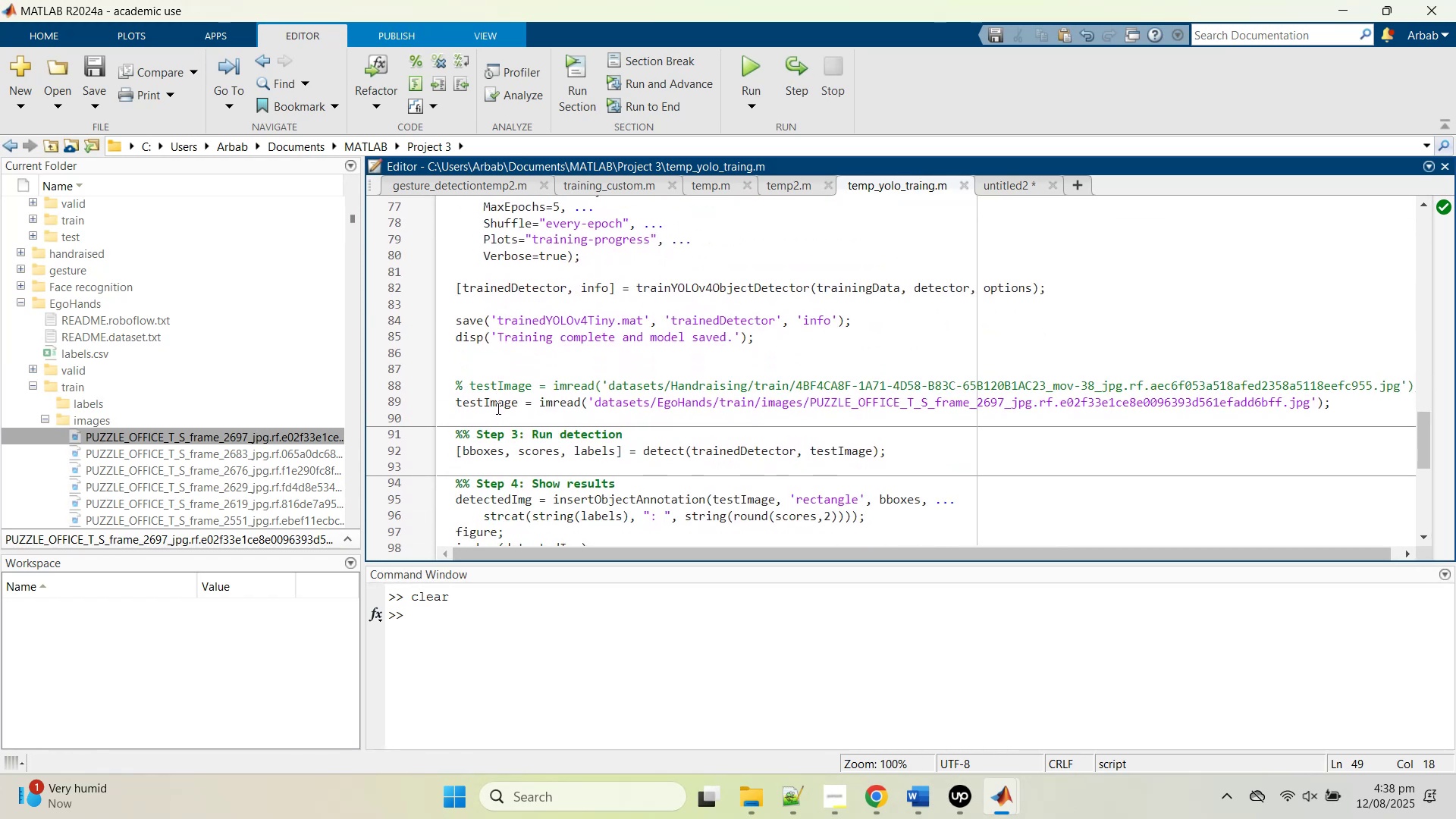 
scroll: coordinate [497, 404], scroll_direction: up, amount: 10.0
 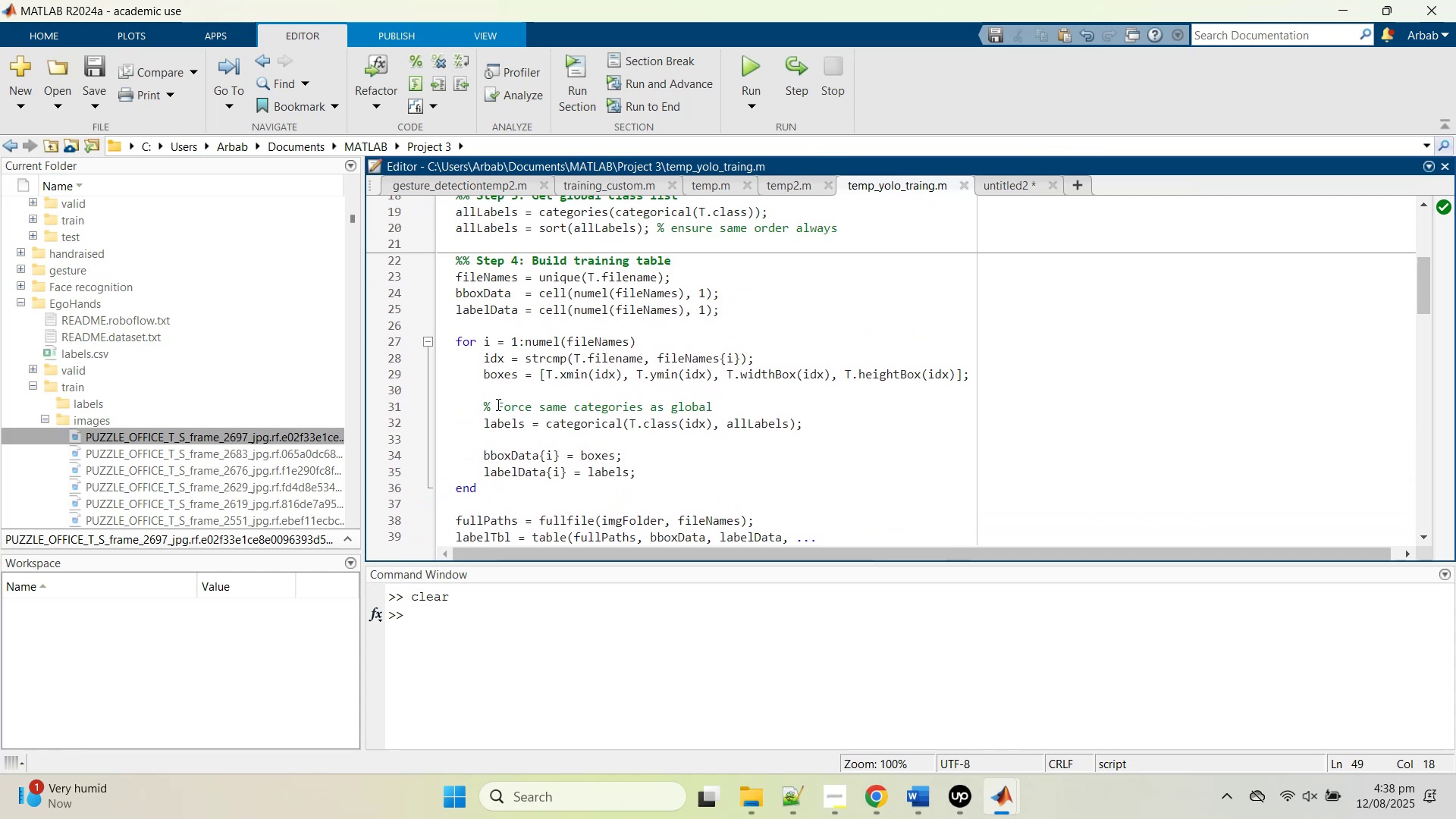 
scroll: coordinate [497, 404], scroll_direction: down, amount: 2.0
 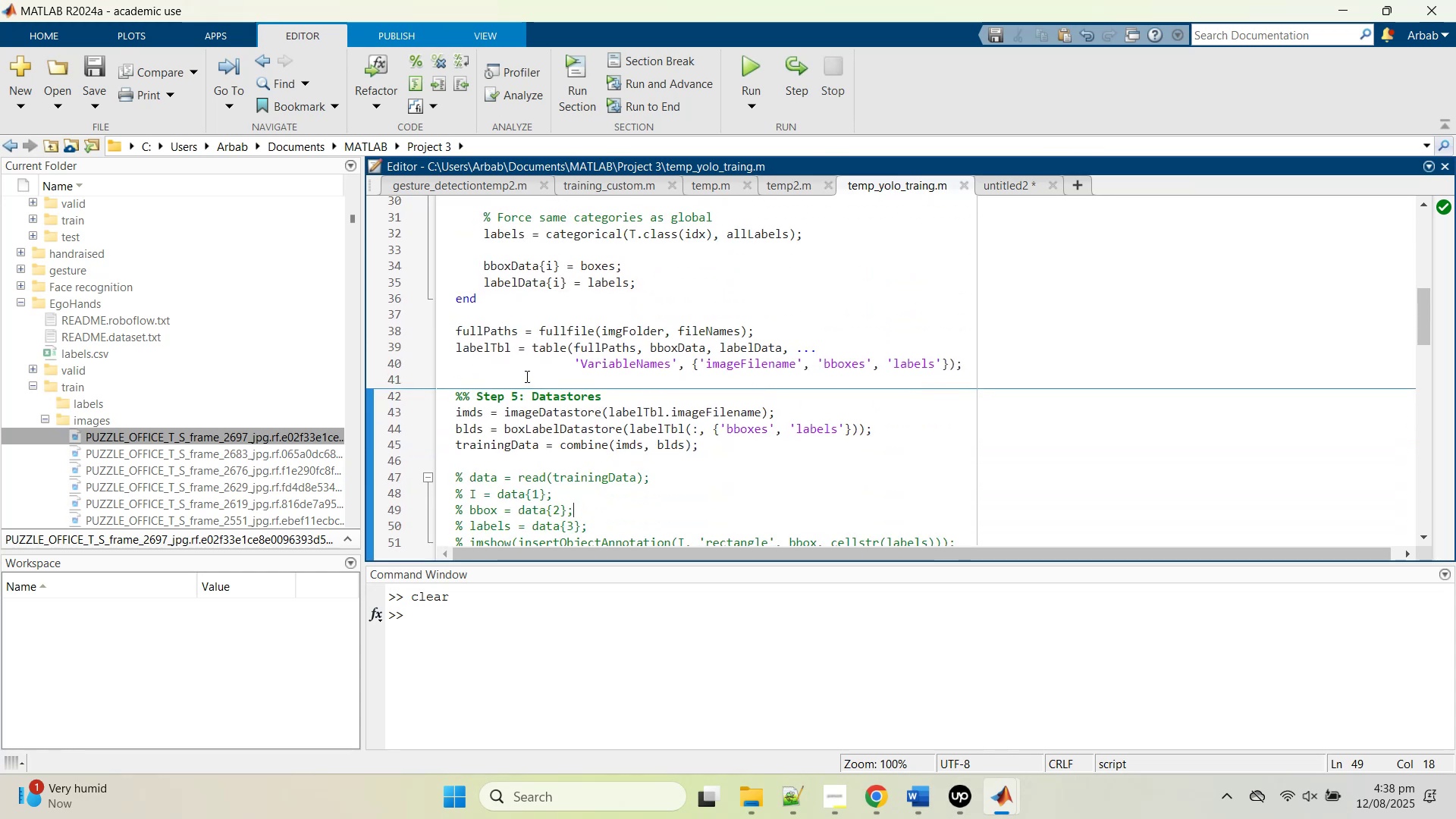 
left_click([529, 374])
 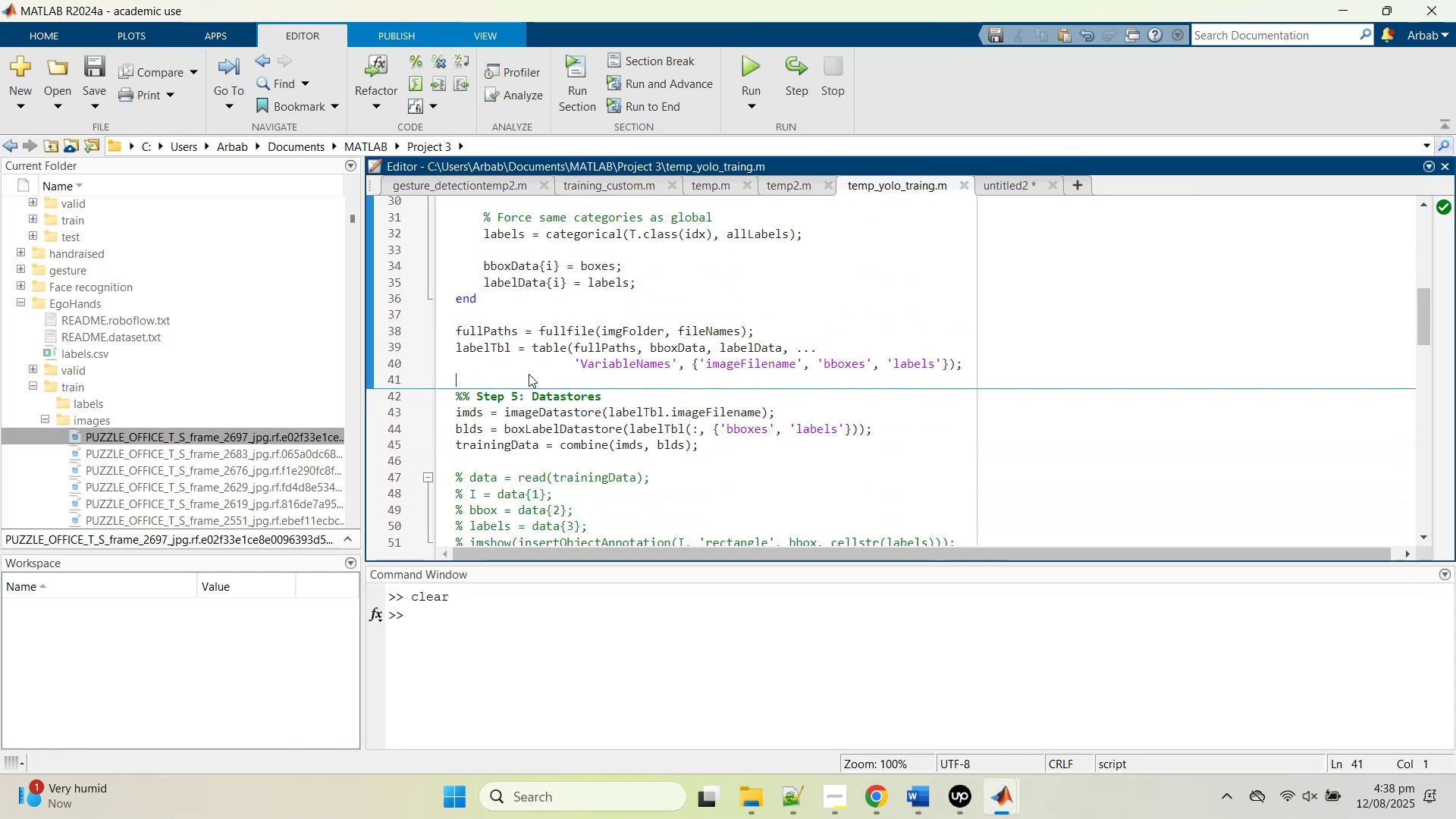 
scroll: coordinate [530, 374], scroll_direction: up, amount: 5.0
 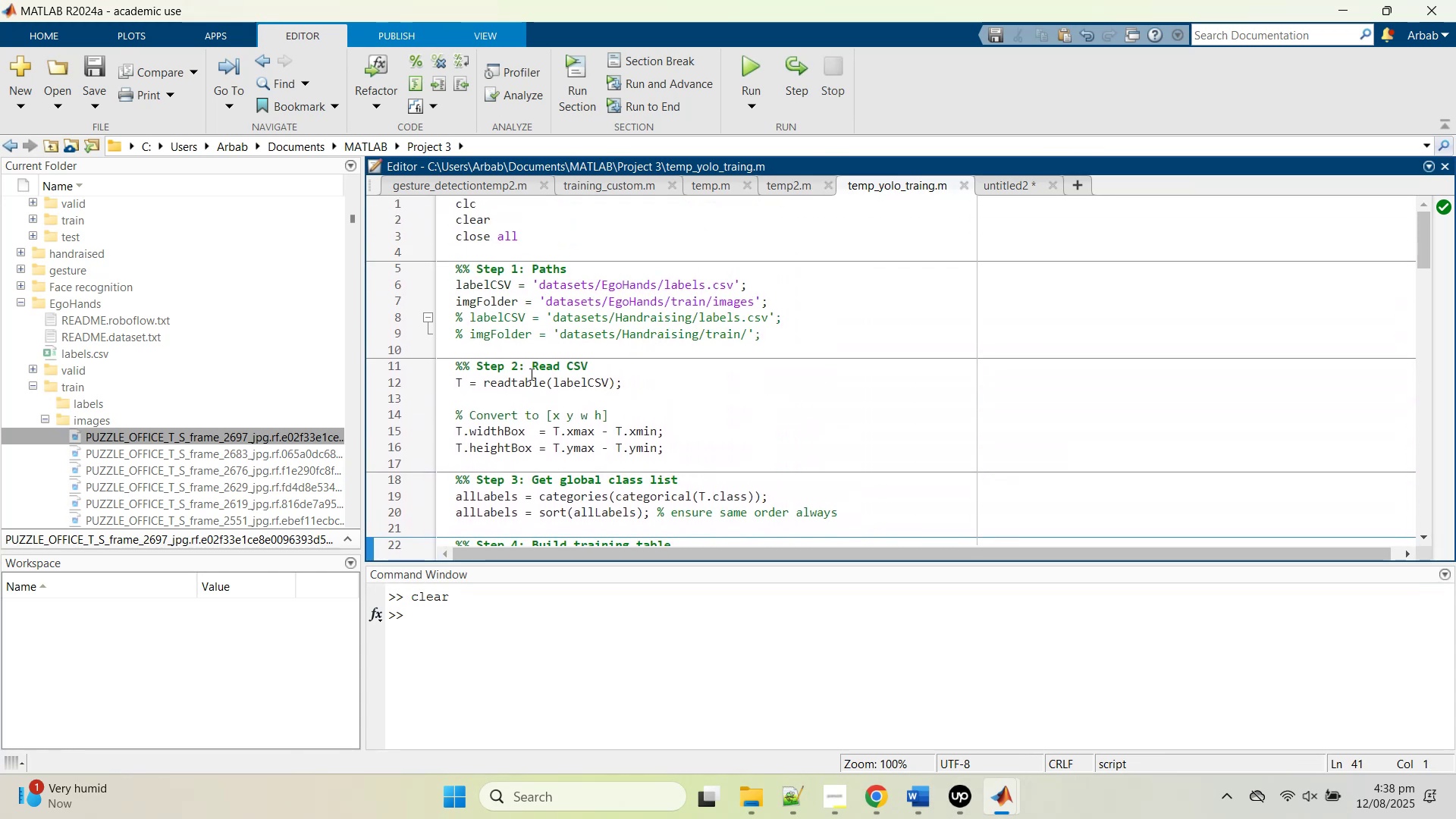 
scroll: coordinate [532, 374], scroll_direction: down, amount: 6.0
 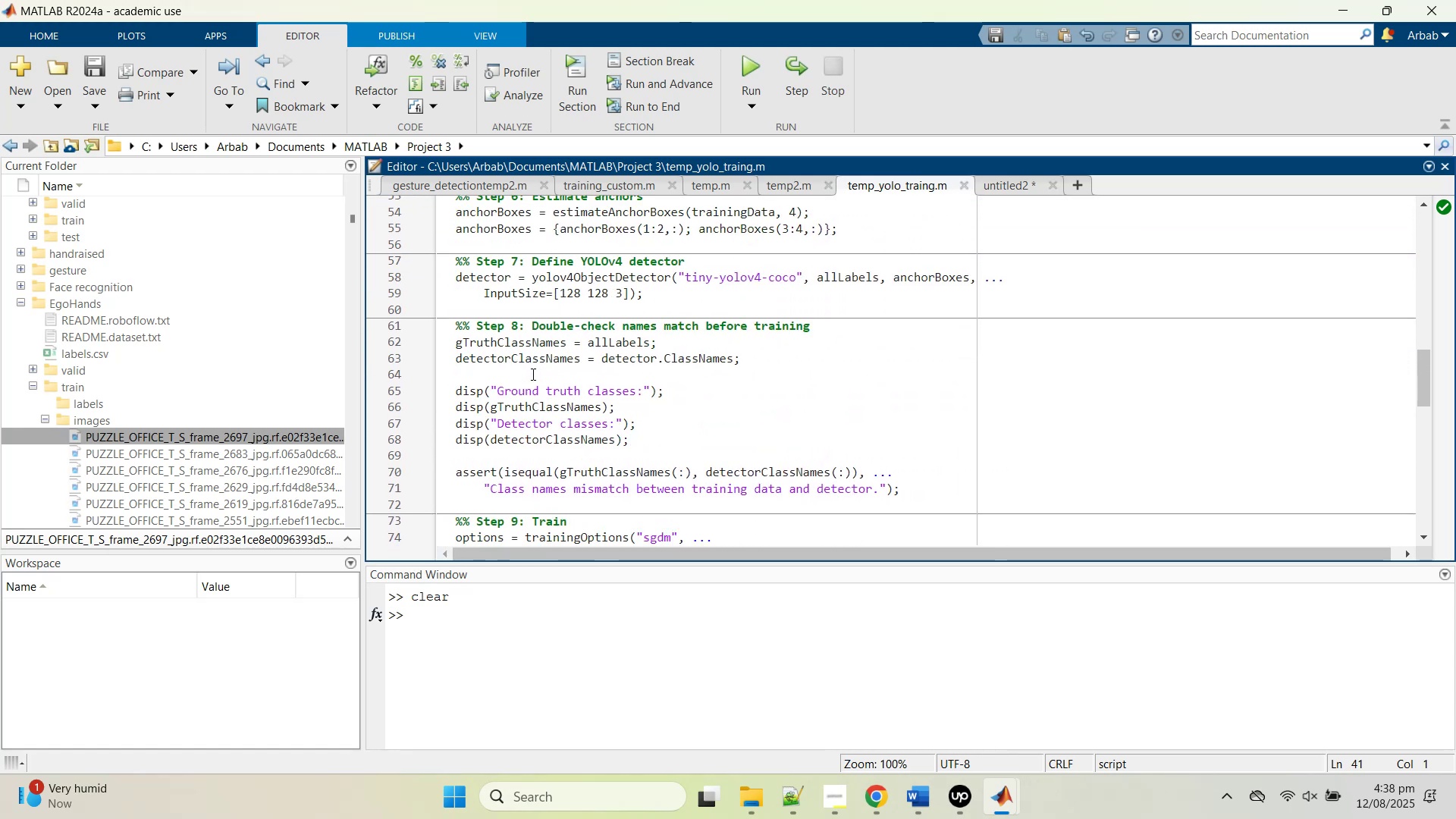 
scroll: coordinate [470, 345], scroll_direction: up, amount: 8.0
 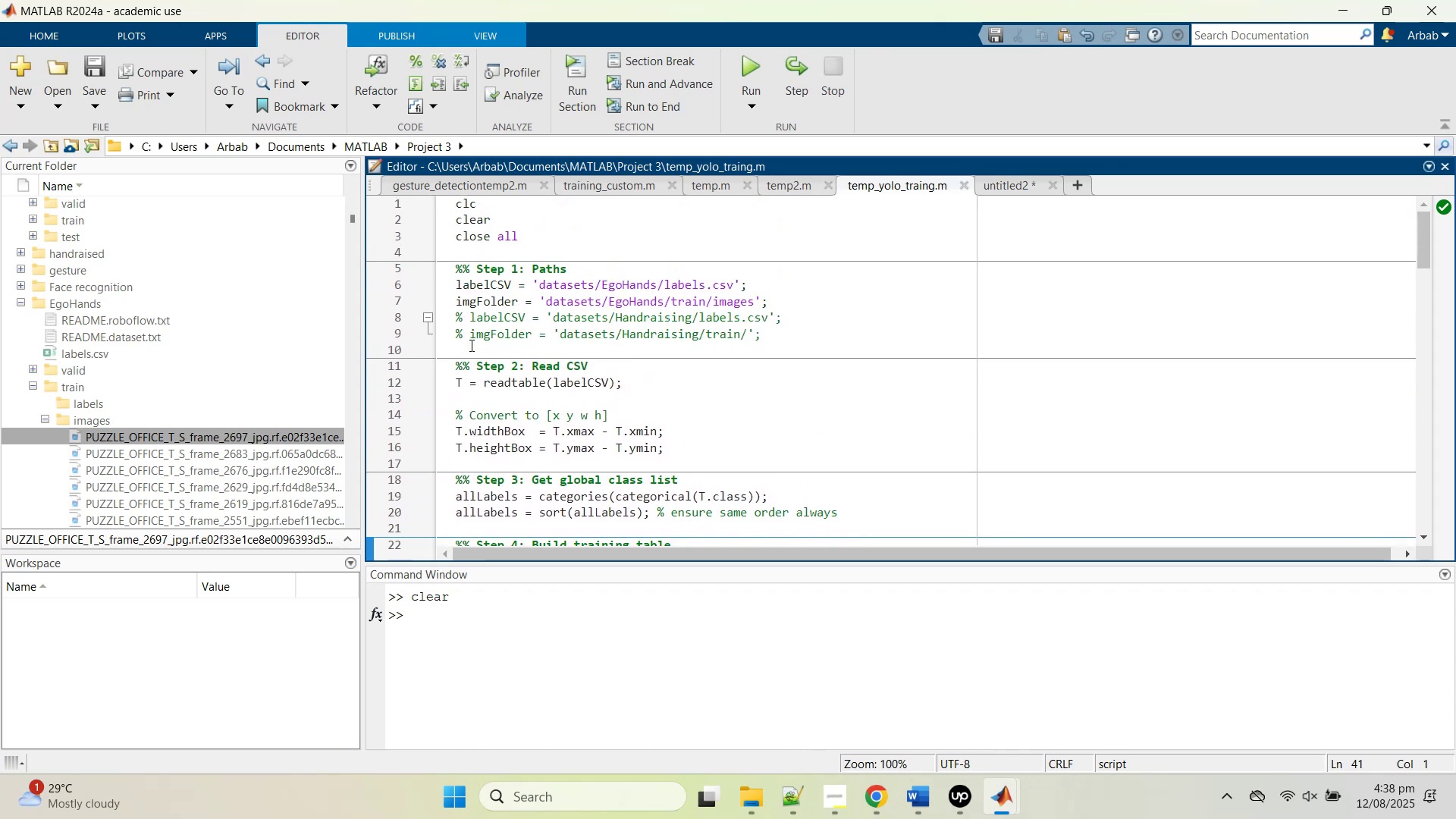 
scroll: coordinate [471, 349], scroll_direction: down, amount: 6.0
 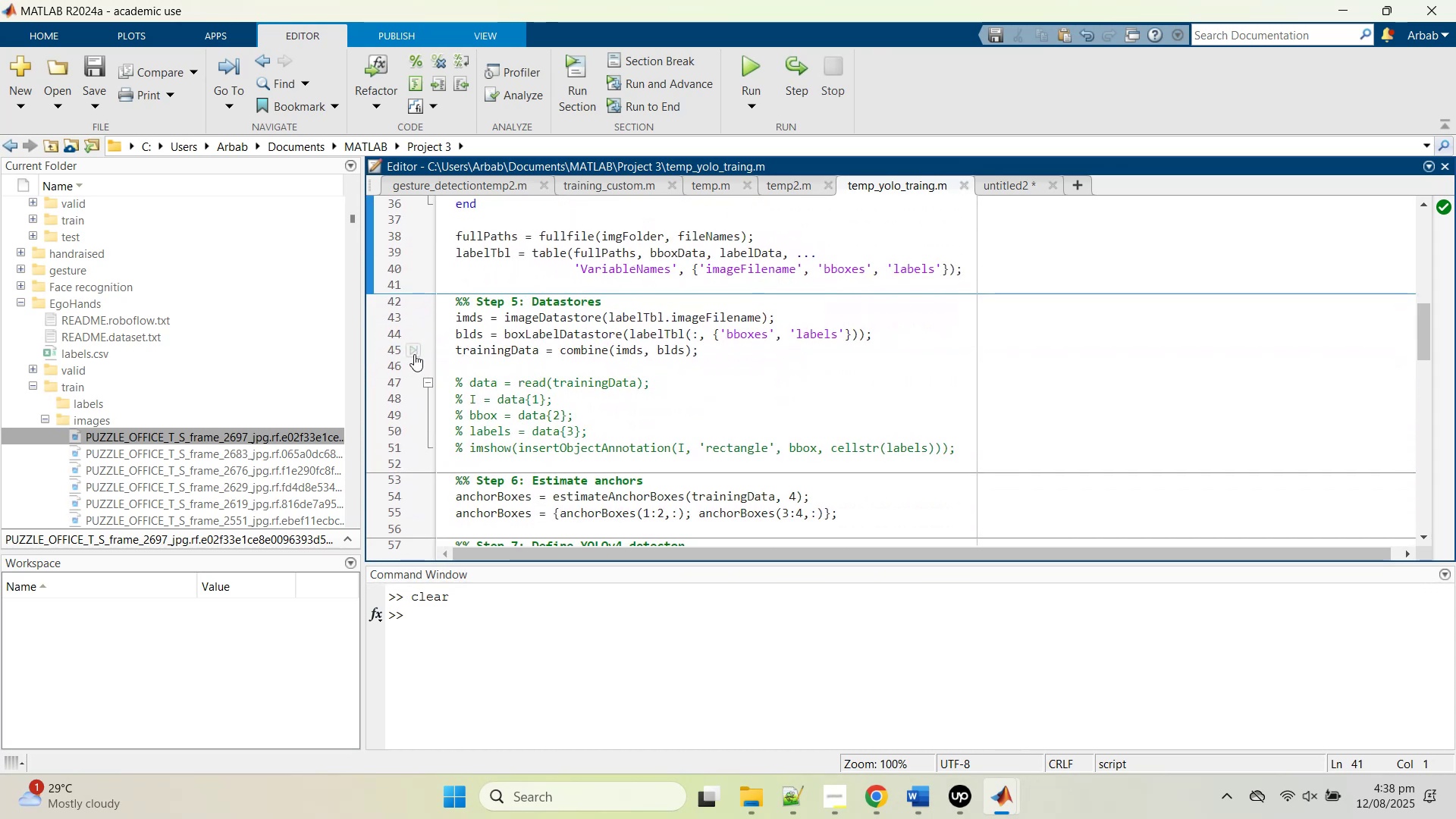 
left_click([394, 353])
 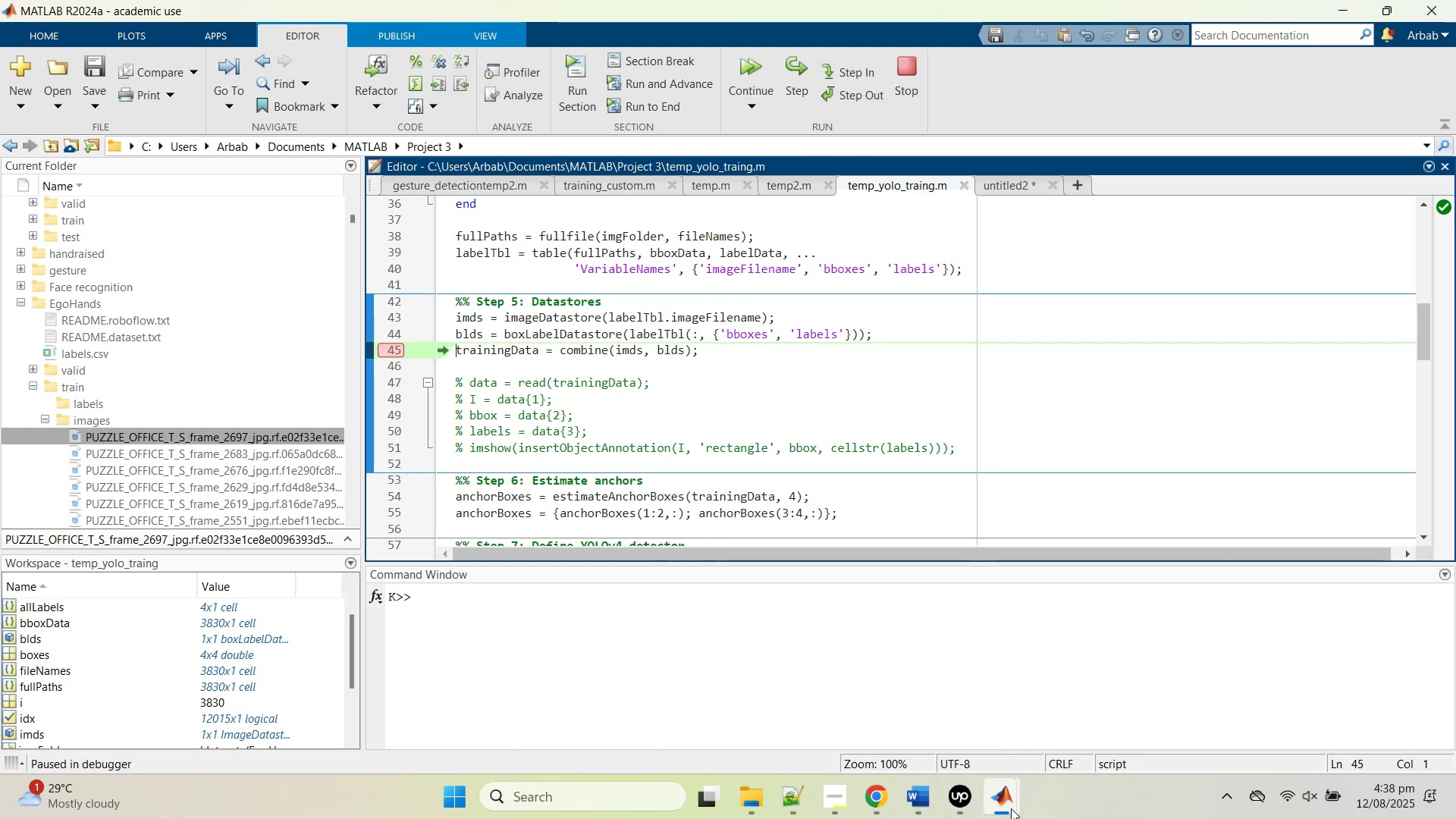 
wait(6.34)
 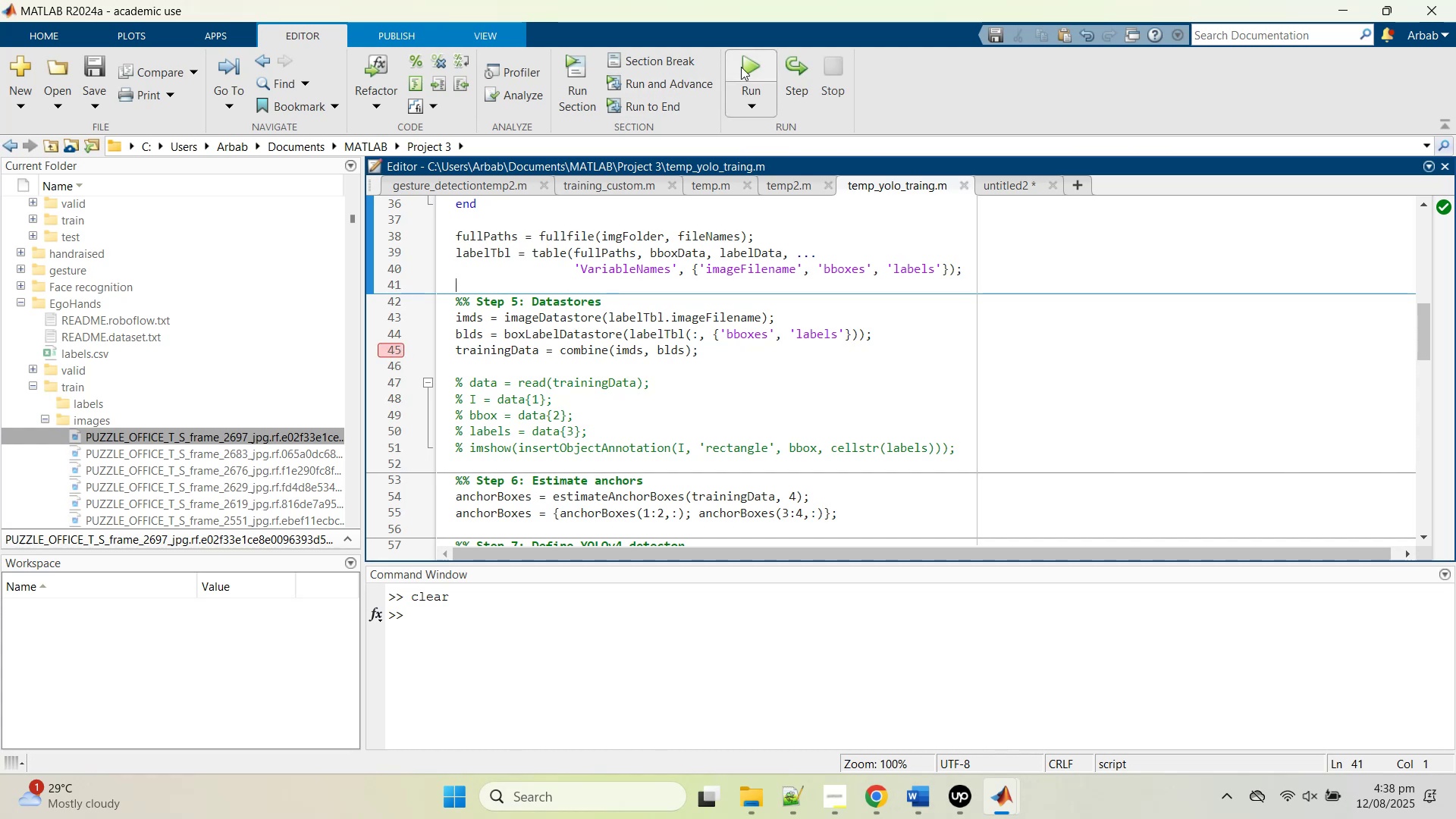 
middle_click([1031, 695])
 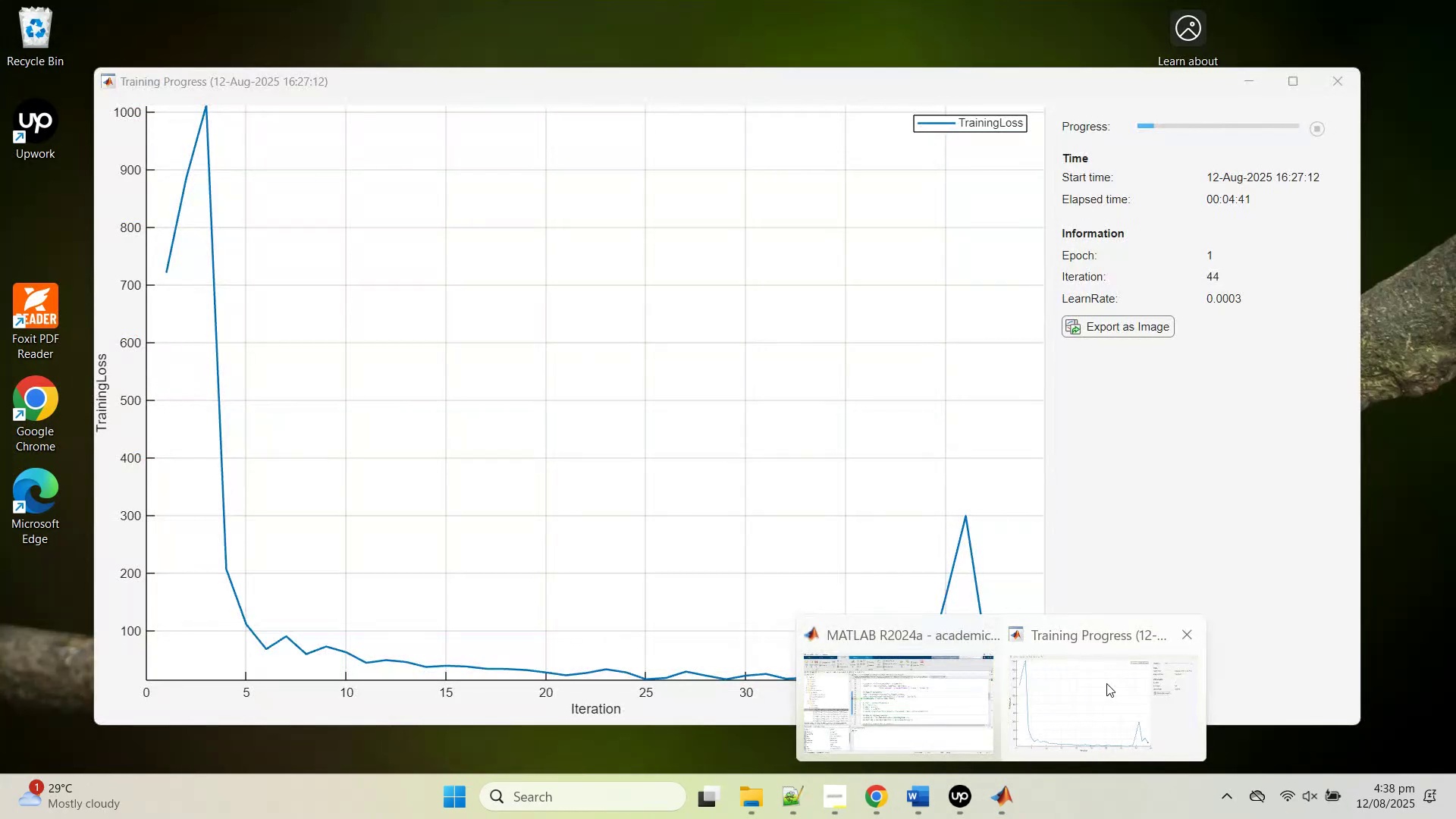 
middle_click([1106, 682])
 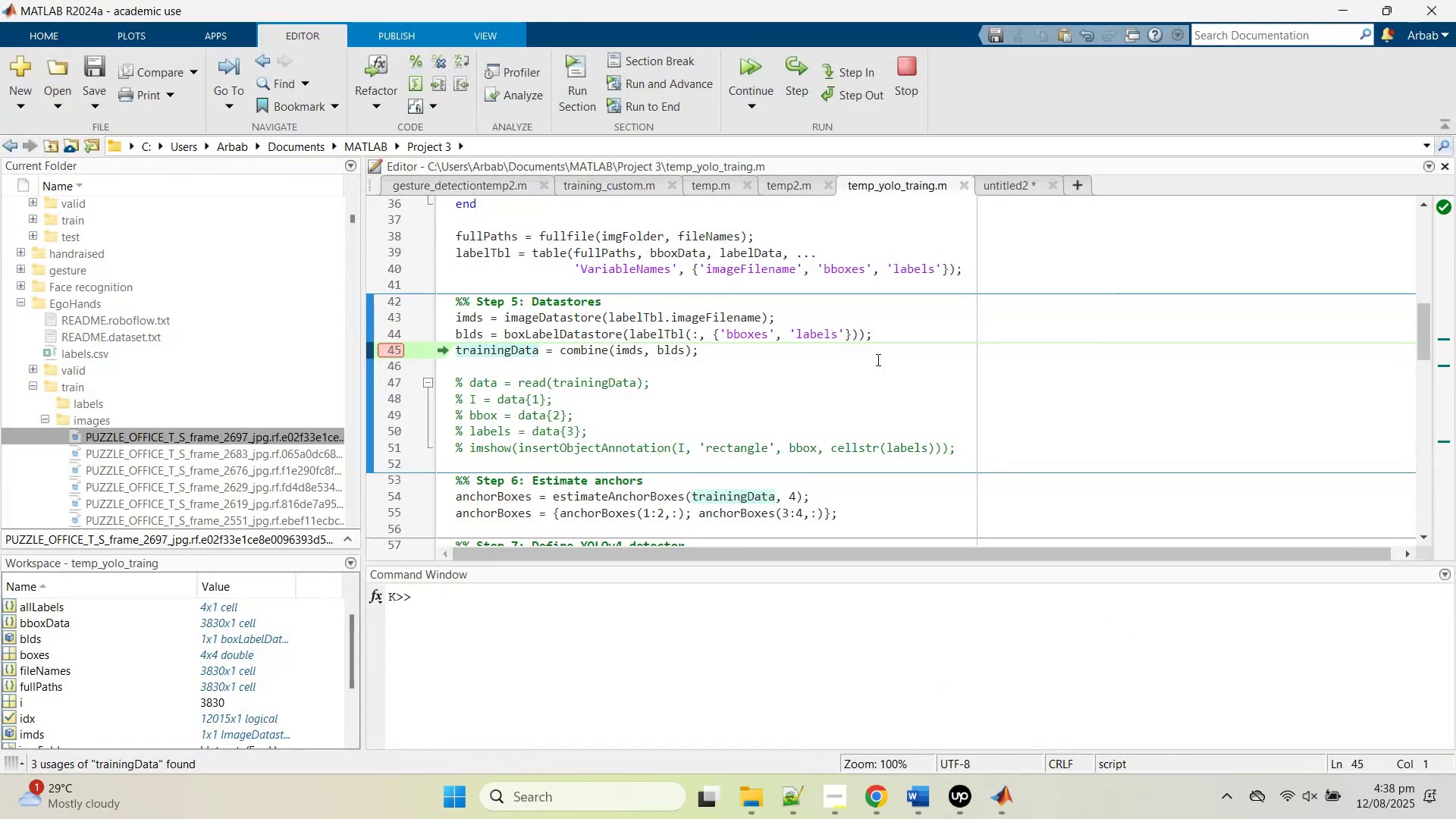 
left_click([850, 366])
 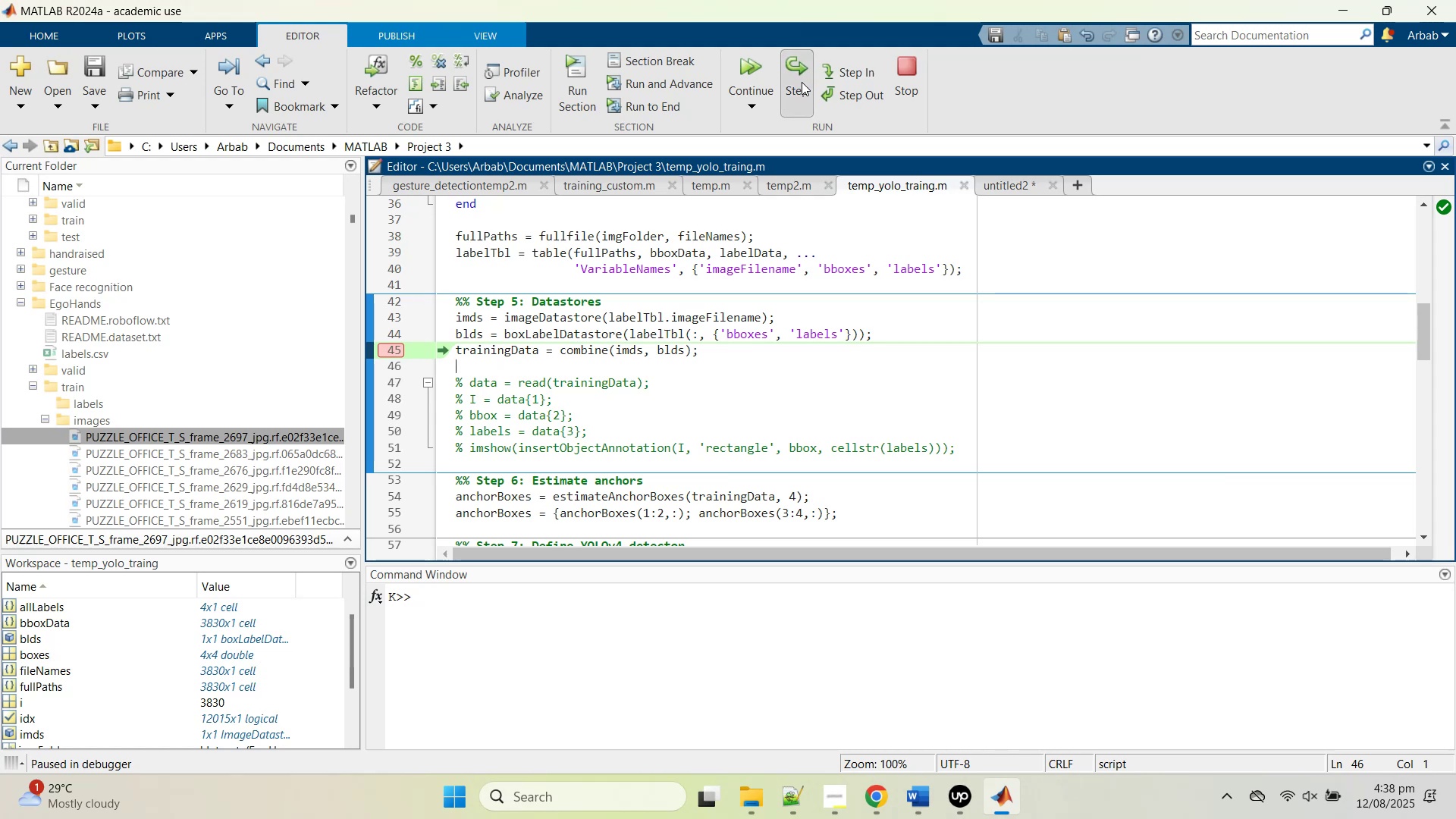 
left_click([802, 82])
 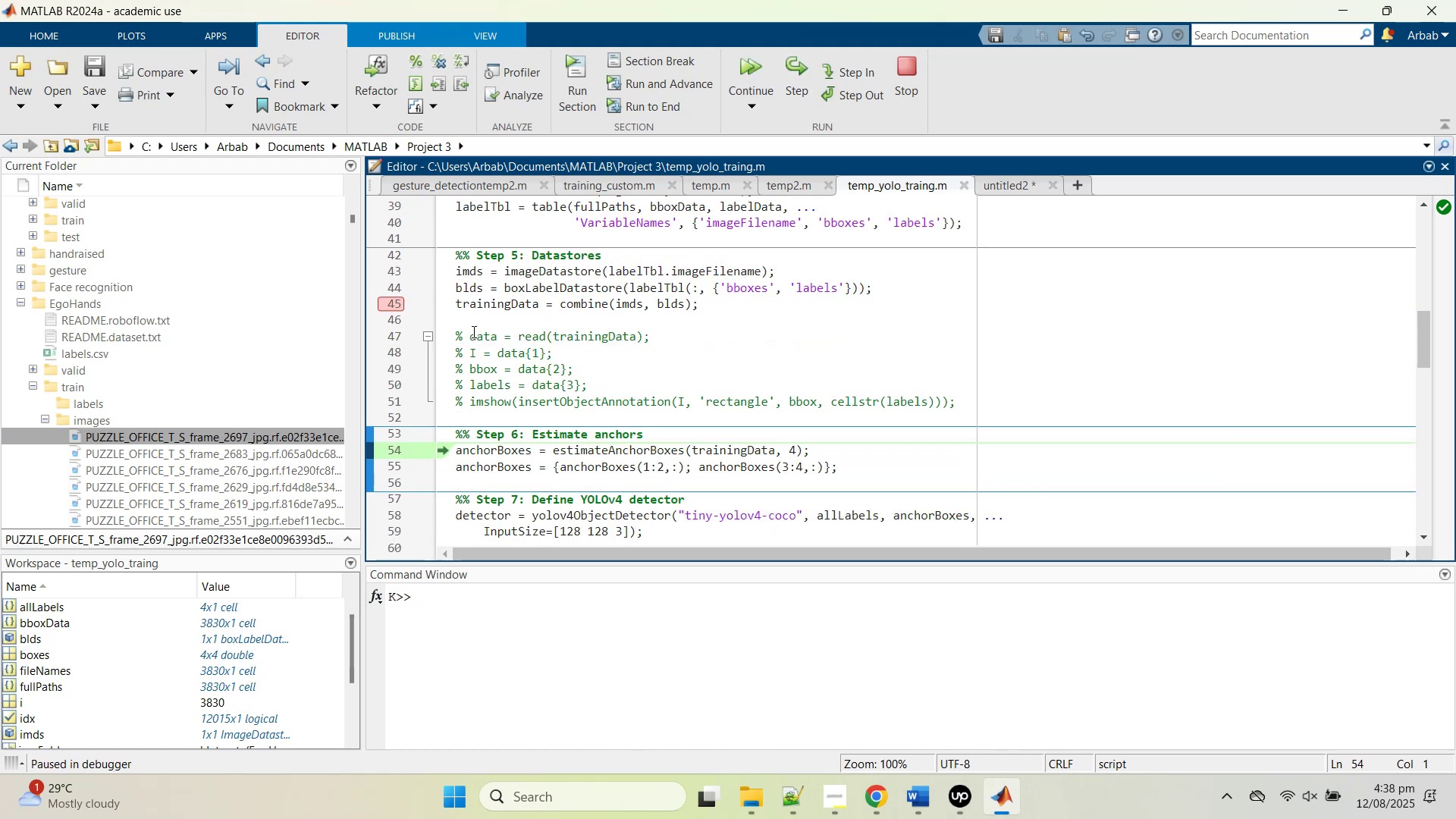 
left_click([388, 307])
 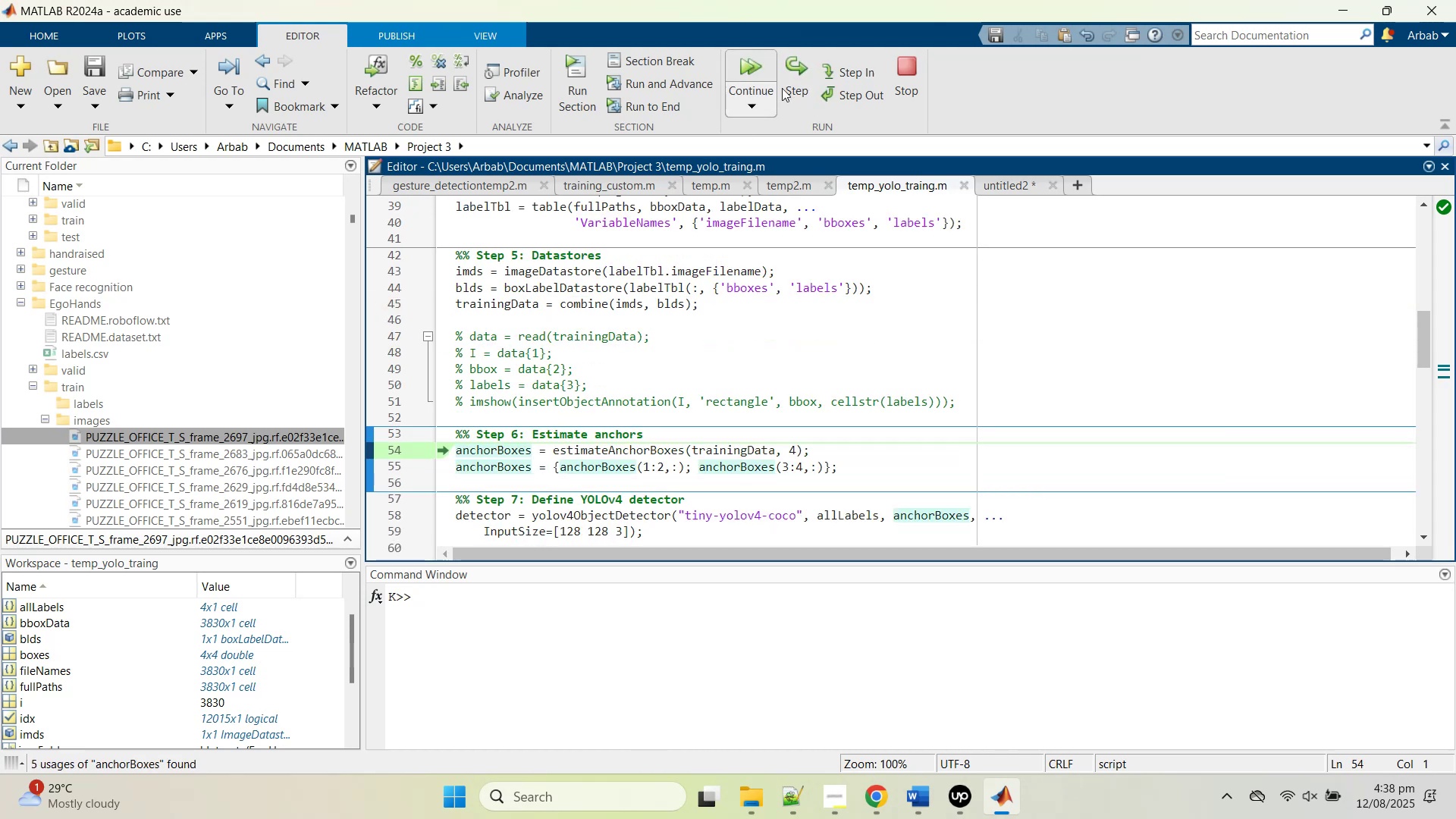 
left_click([792, 82])
 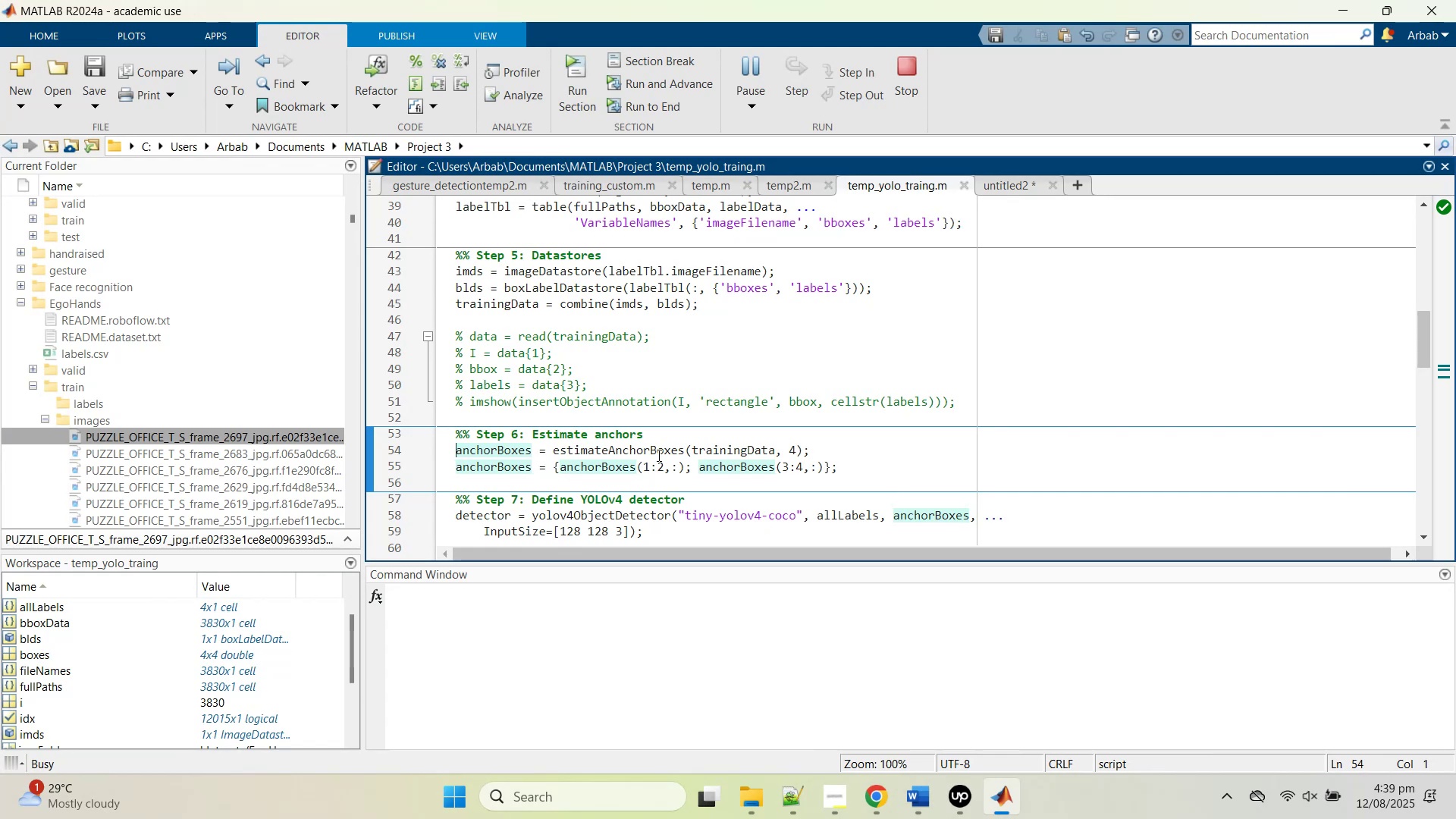 
wait(14.13)
 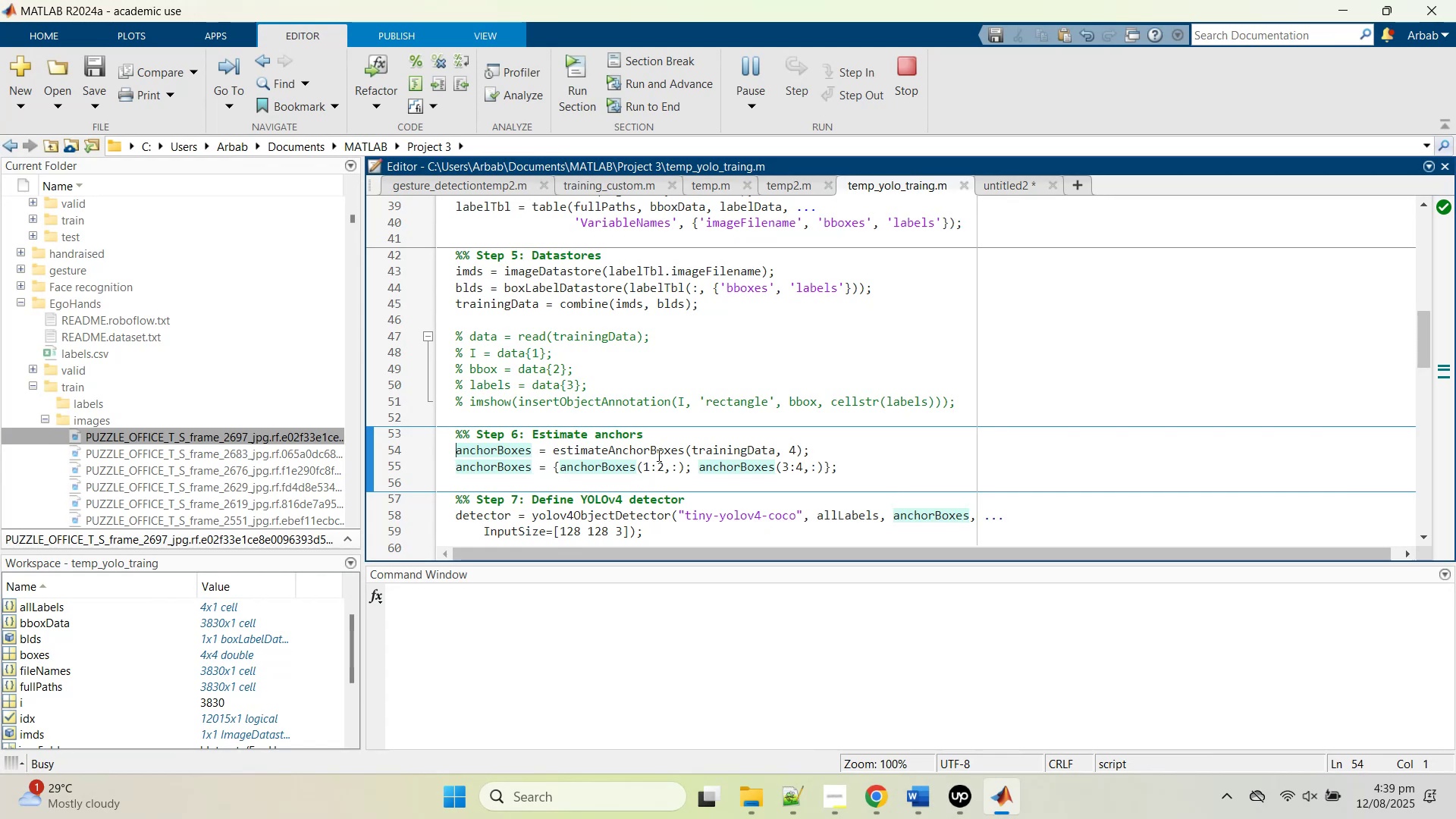 
double_click([672, 449])
 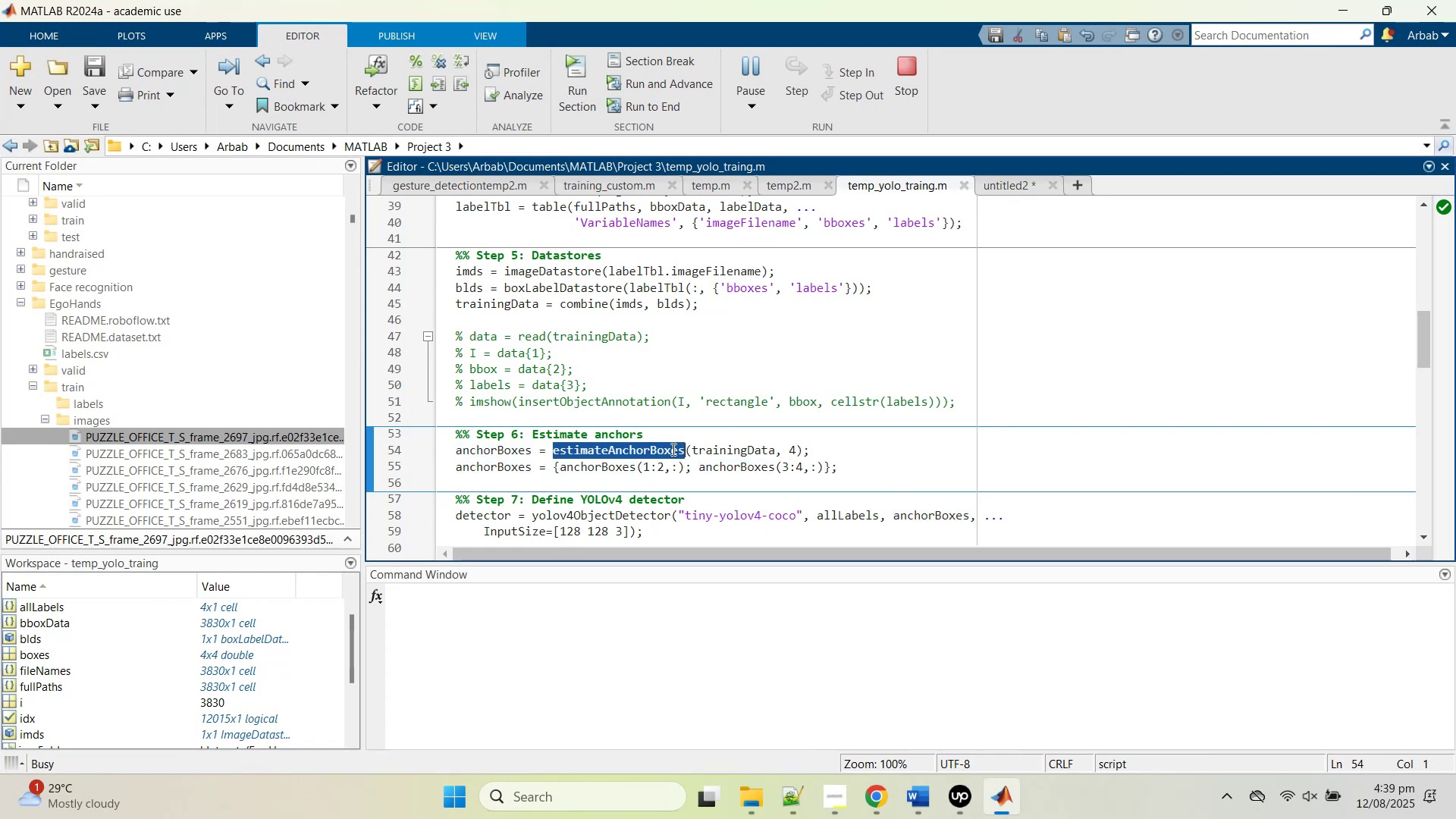 
key(Control+C)
 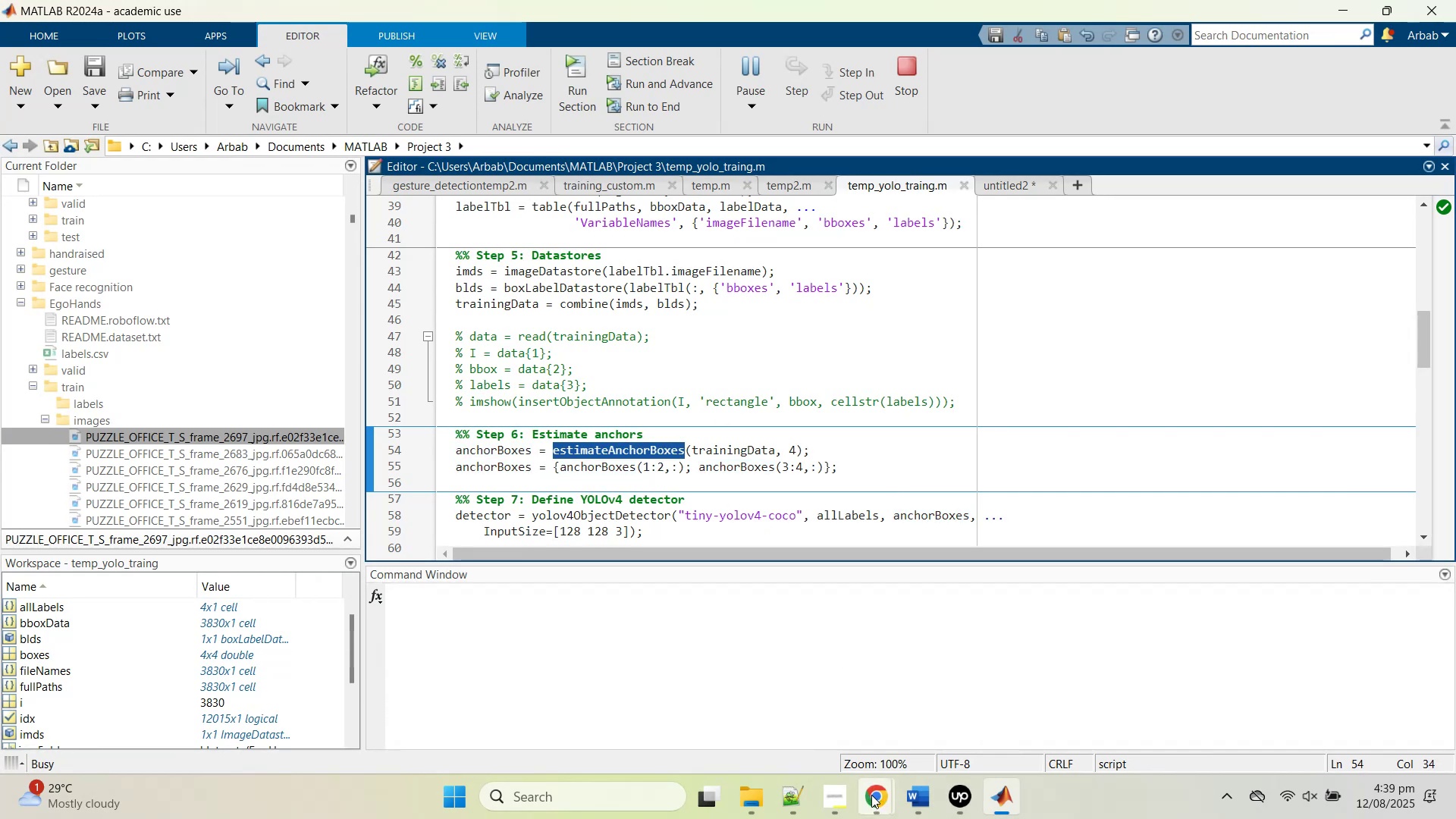 
left_click([868, 798])
 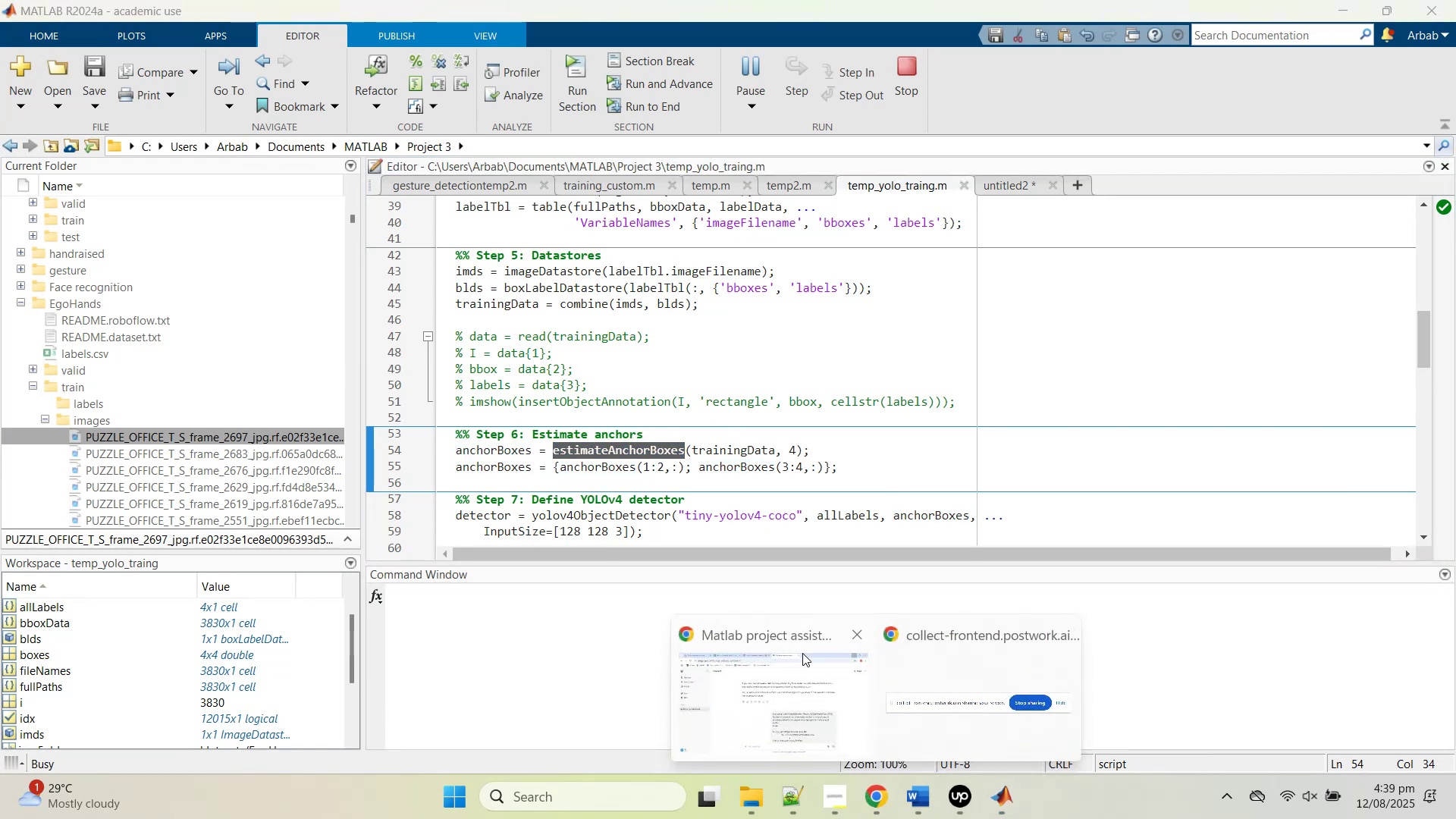 
left_click([780, 689])
 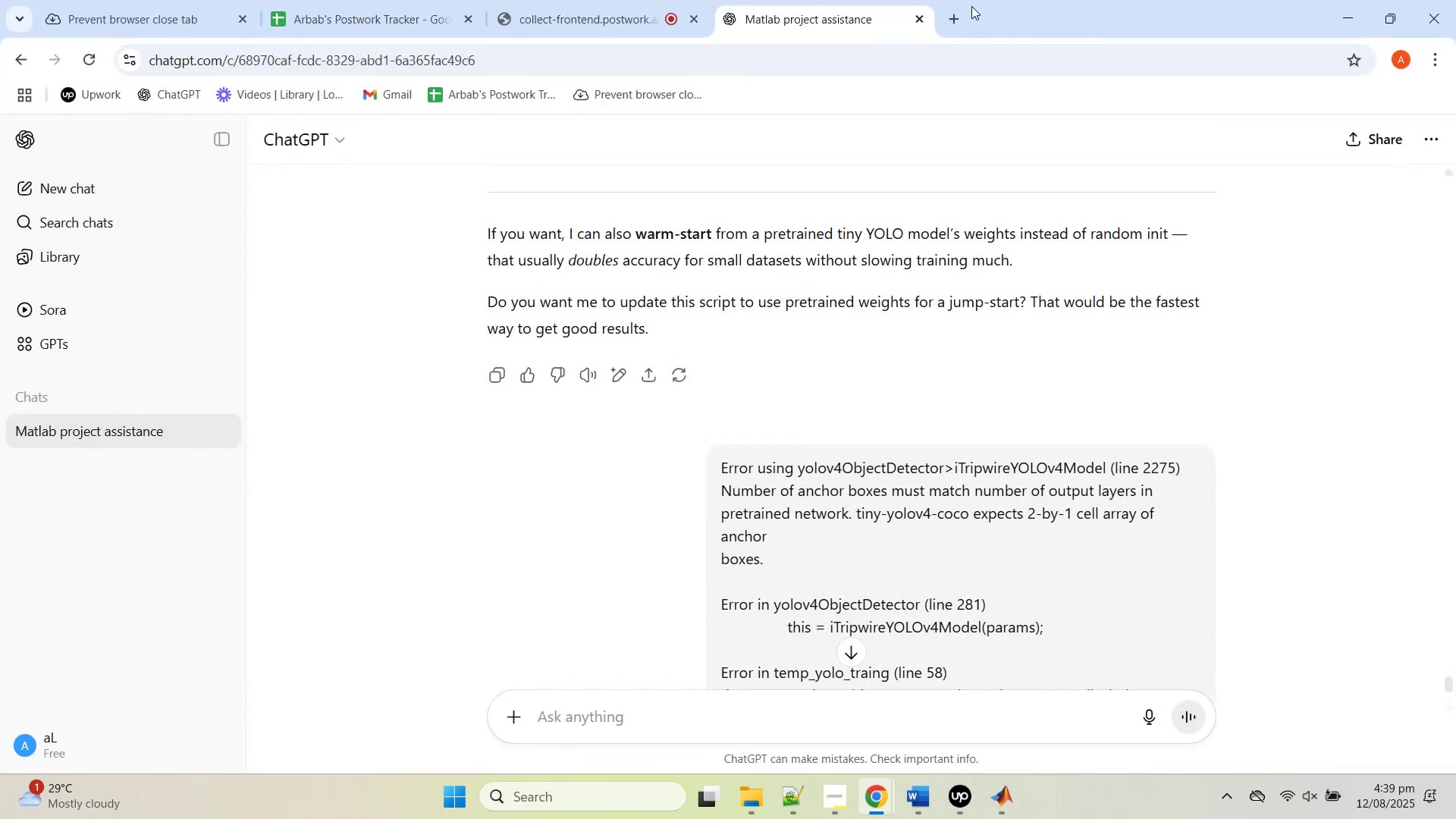 
left_click([971, 6])
 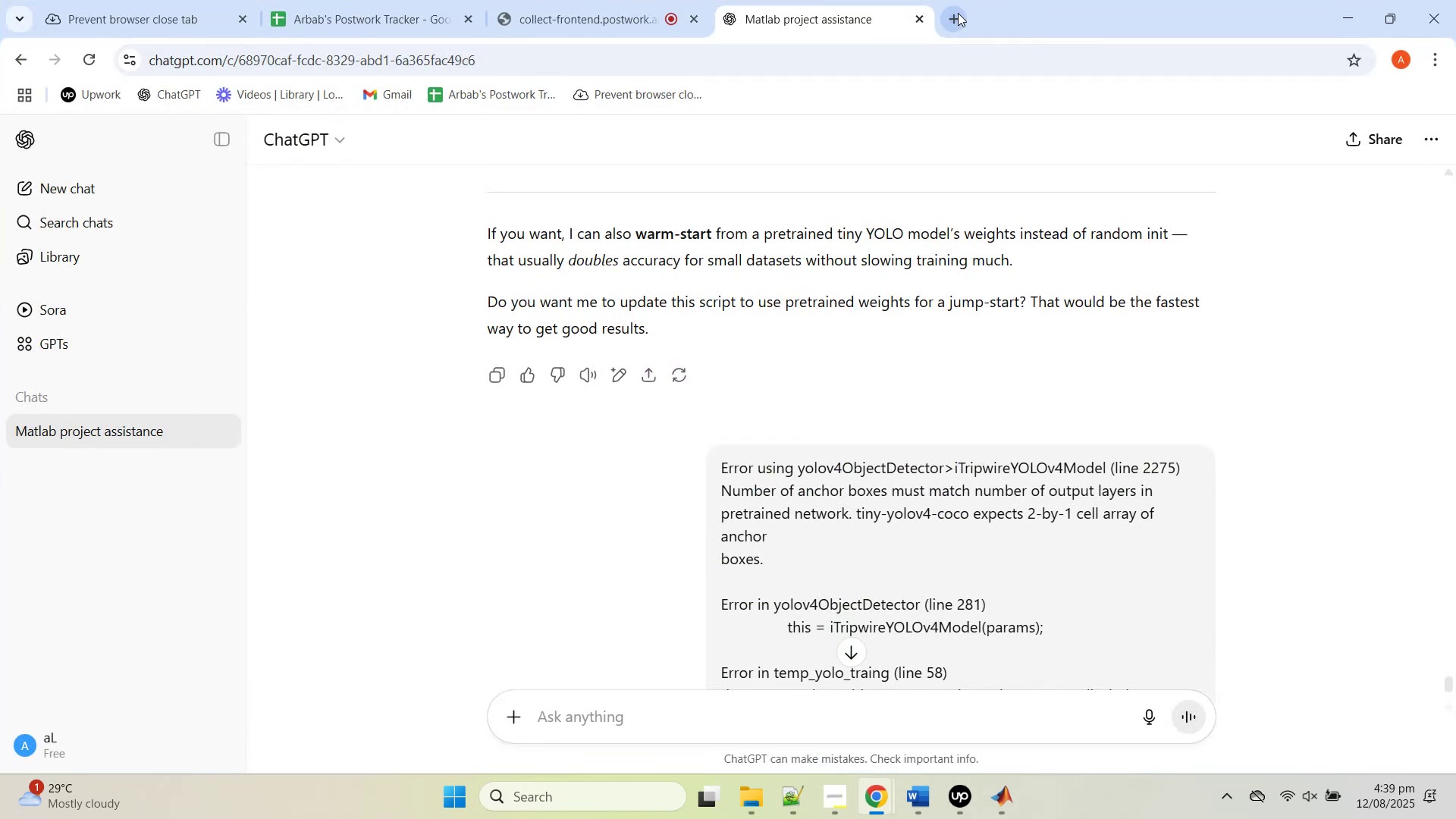 
key(Control+V)
 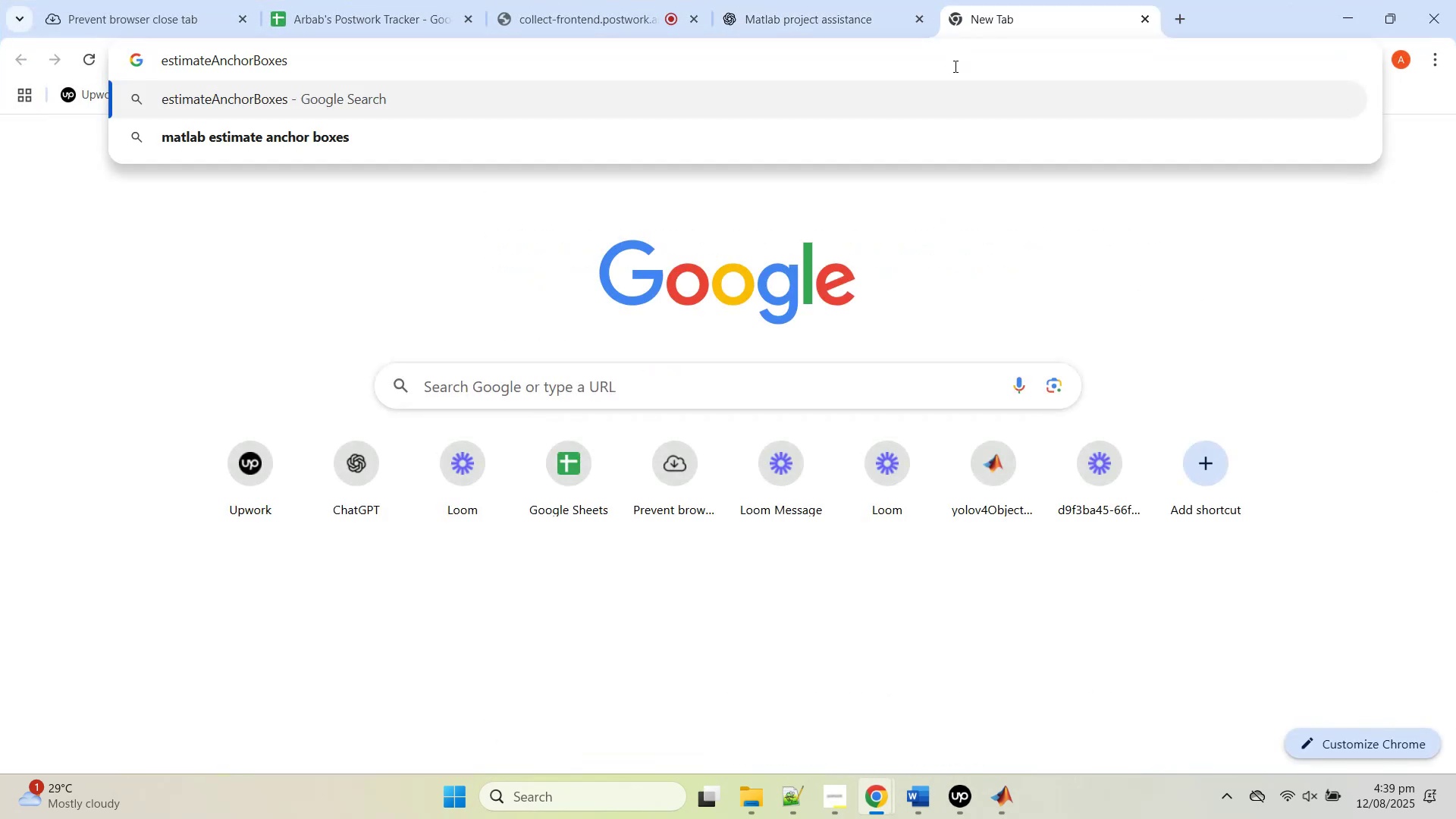 
type( maxtlab)
 